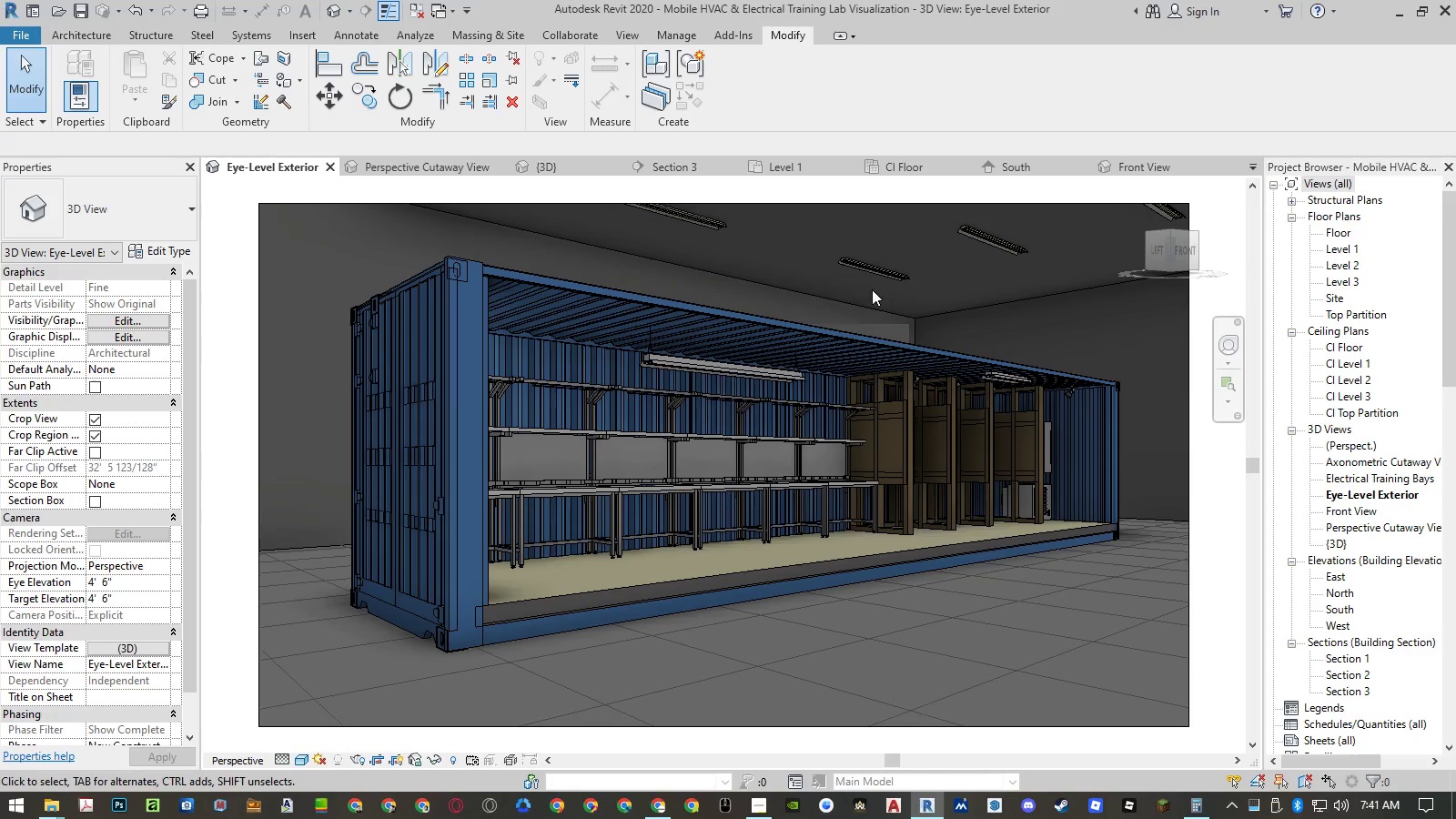 
wait(12.47)
 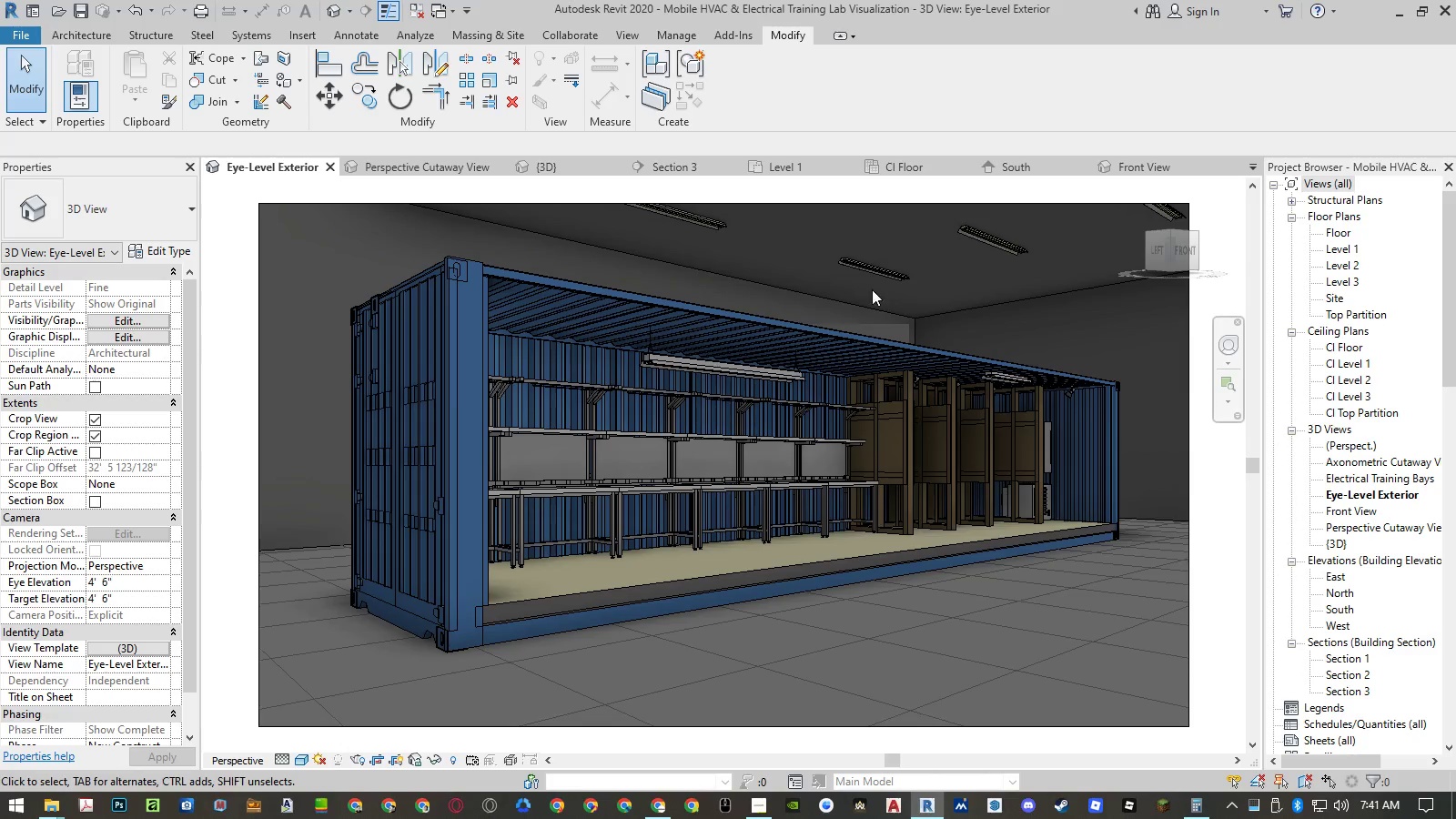 
left_click([1136, 172])
 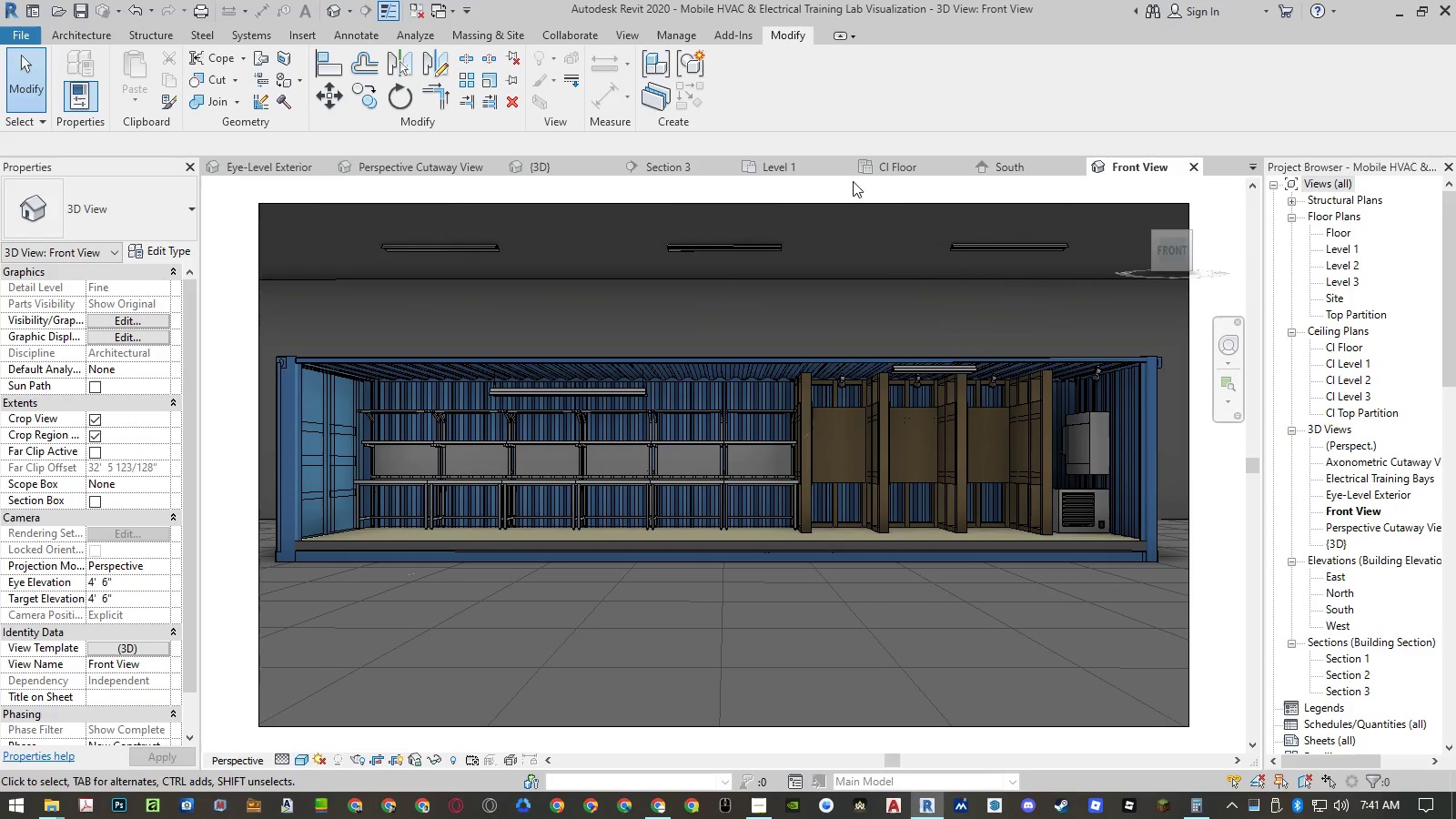 
left_click([1251, 167])
 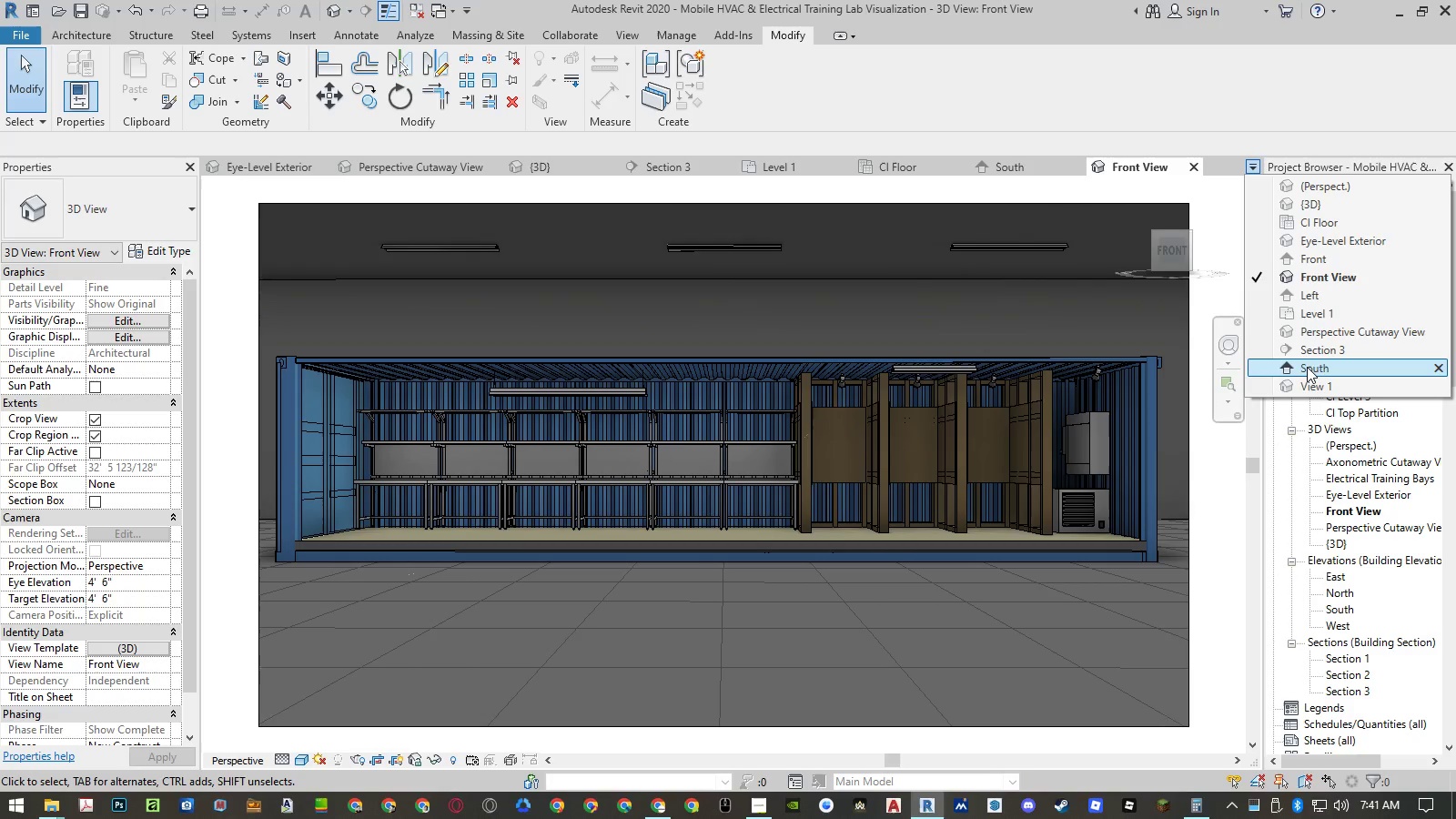 
left_click([1304, 380])
 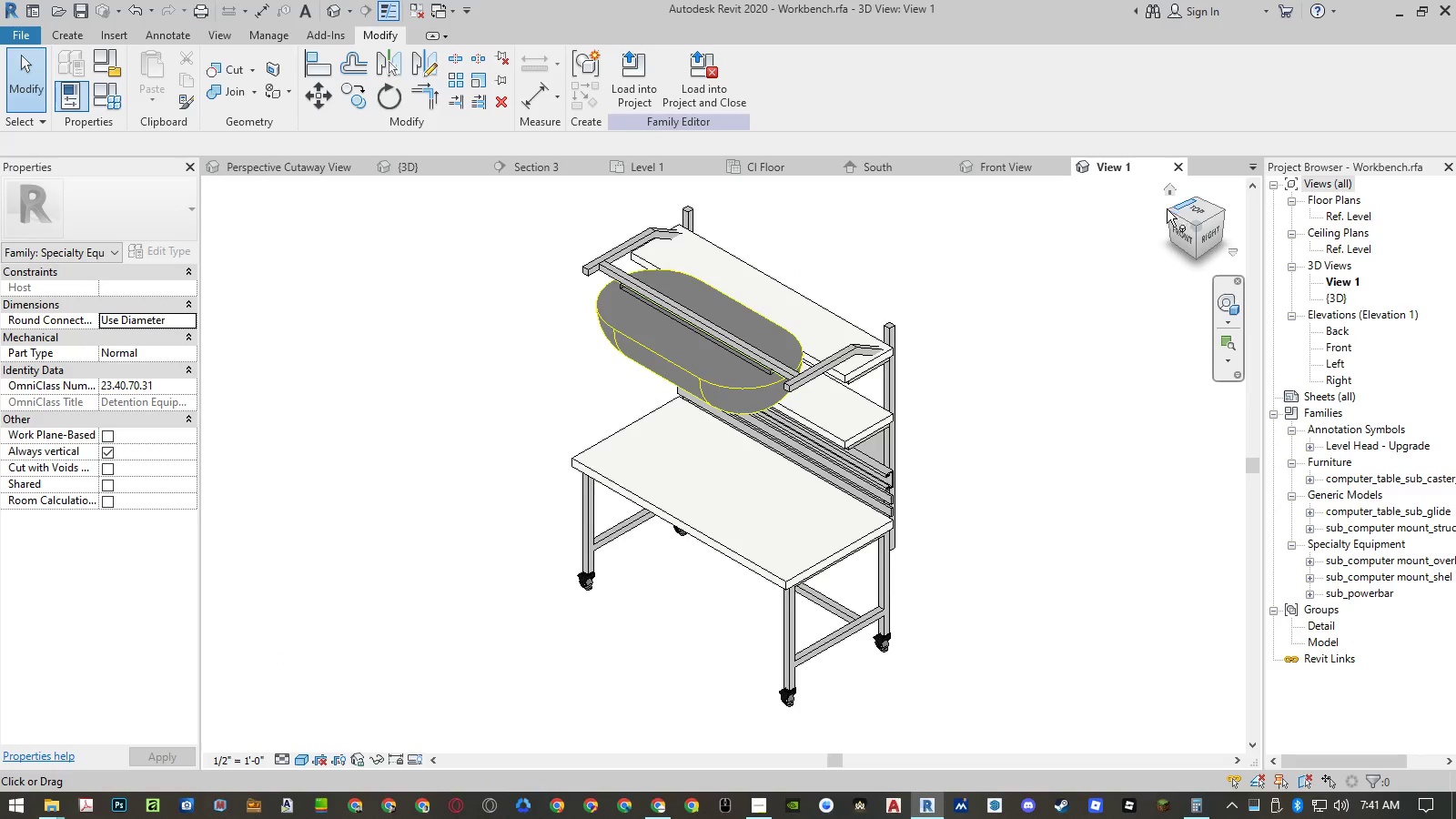 
left_click([1016, 364])
 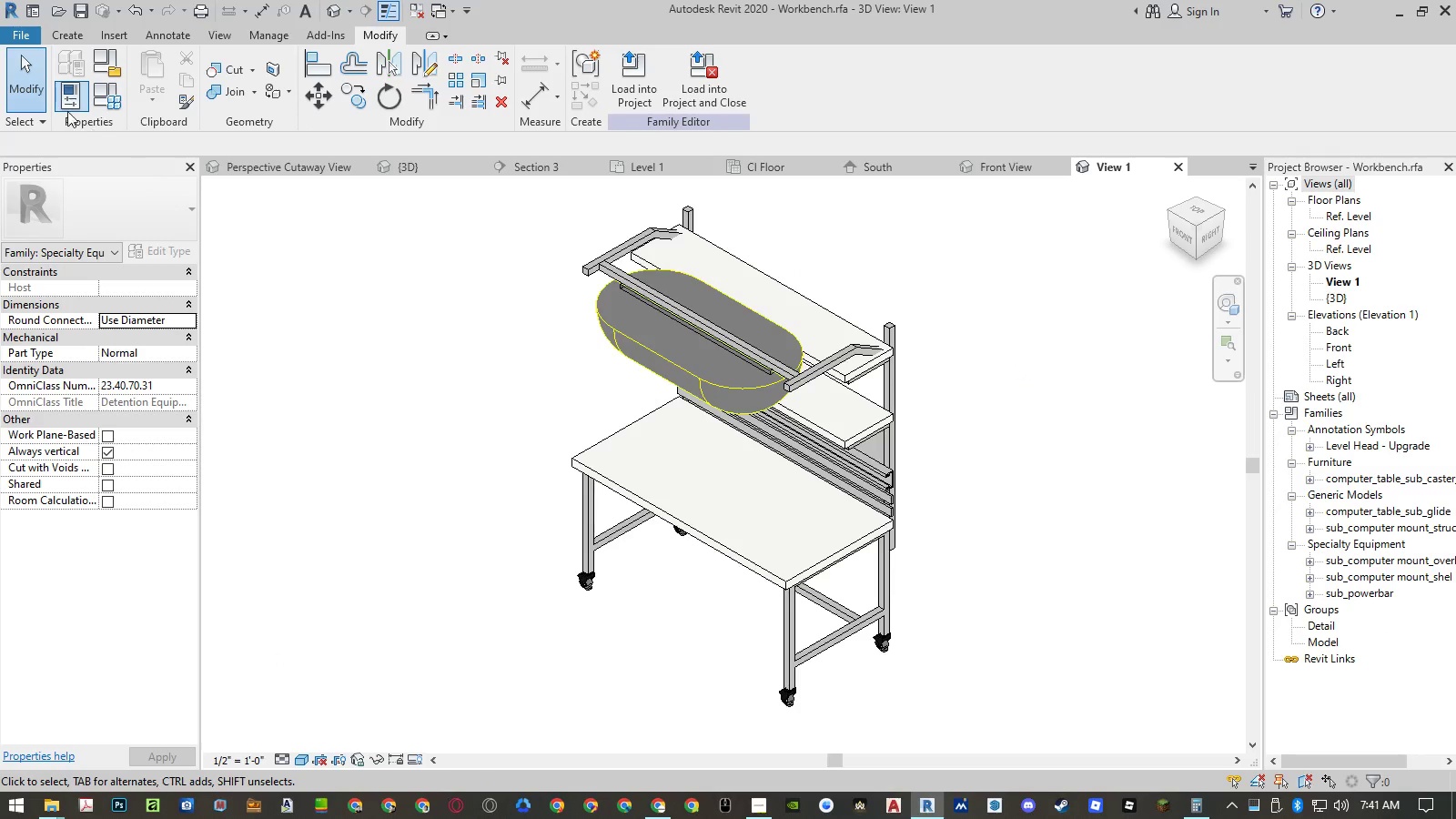 
left_click([106, 96])
 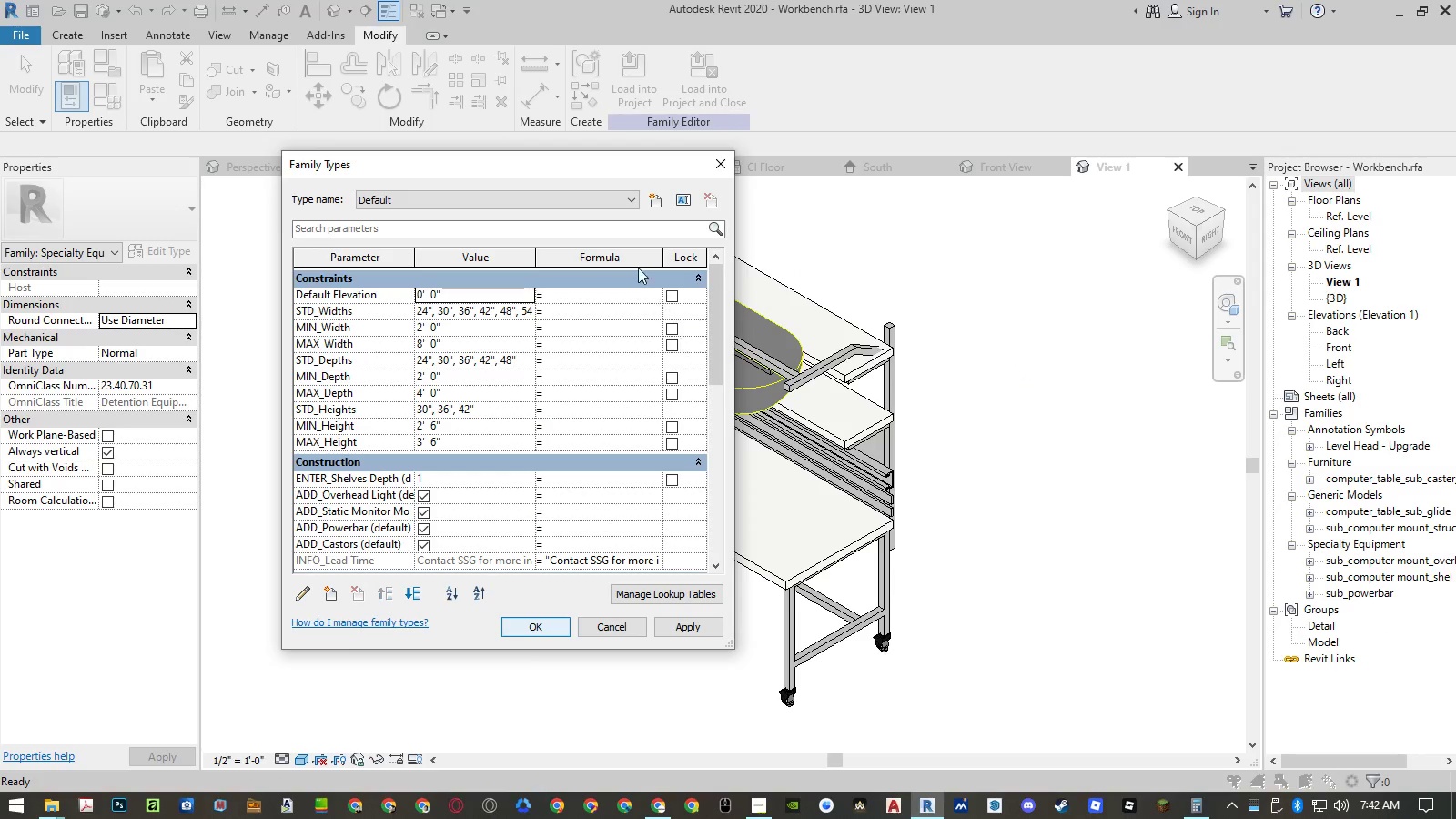 
left_click_drag(start_coordinate=[579, 169], to_coordinate=[387, 157])
 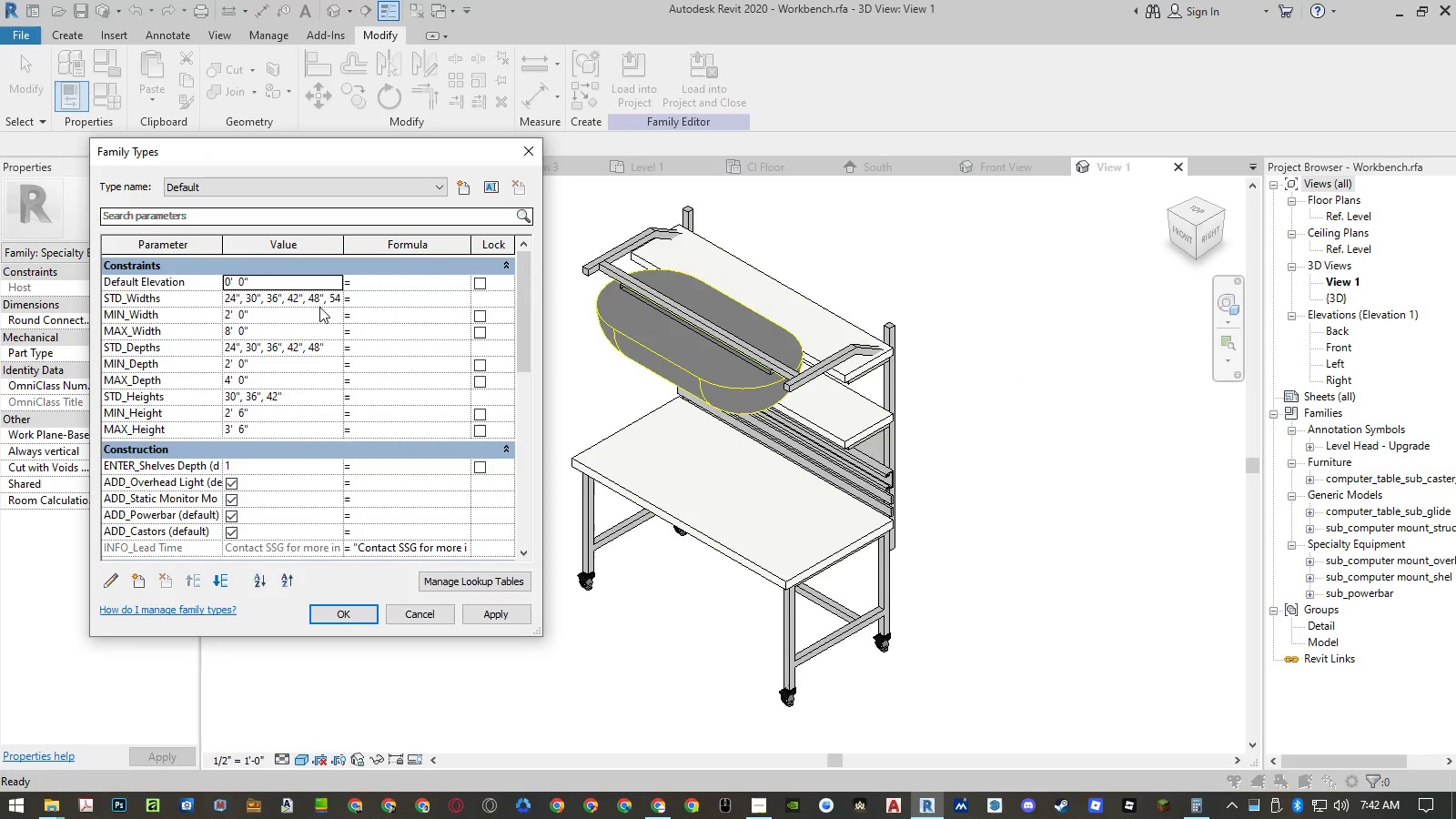 
scroll: coordinate [299, 418], scroll_direction: down, amount: 22.0
 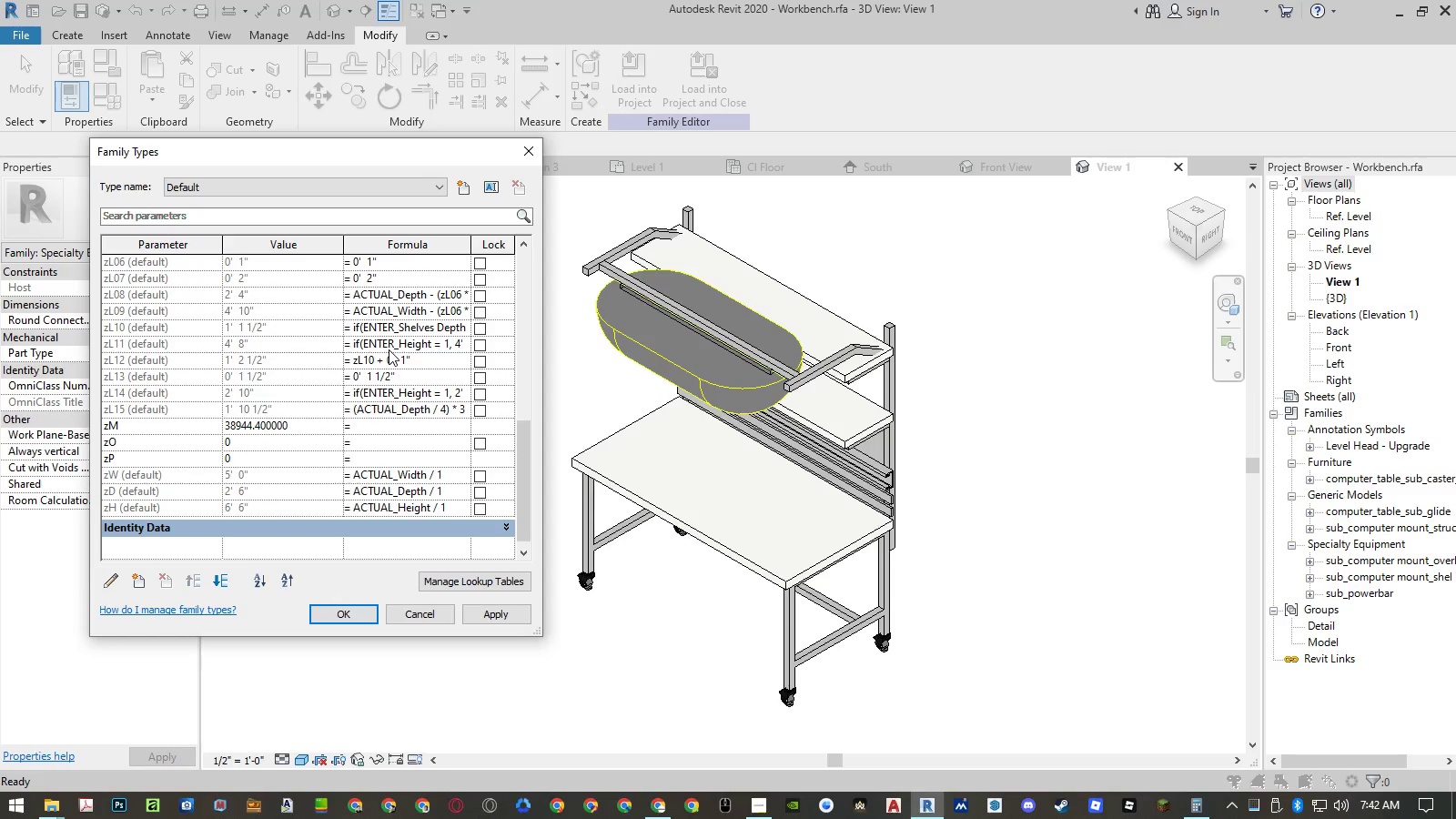 
left_click([389, 349])
 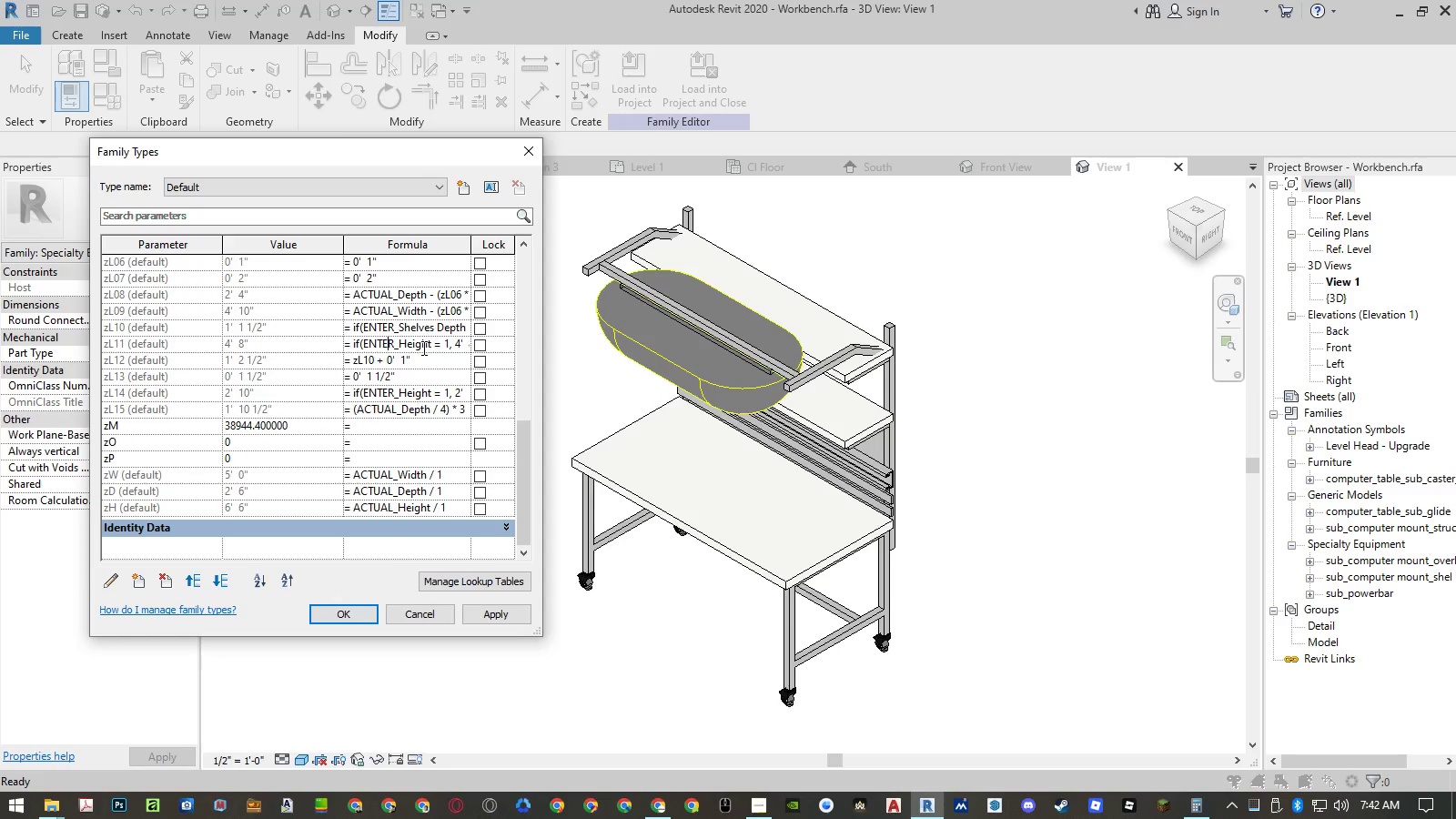 
hold_key(key=ArrowRight, duration=1.5)
 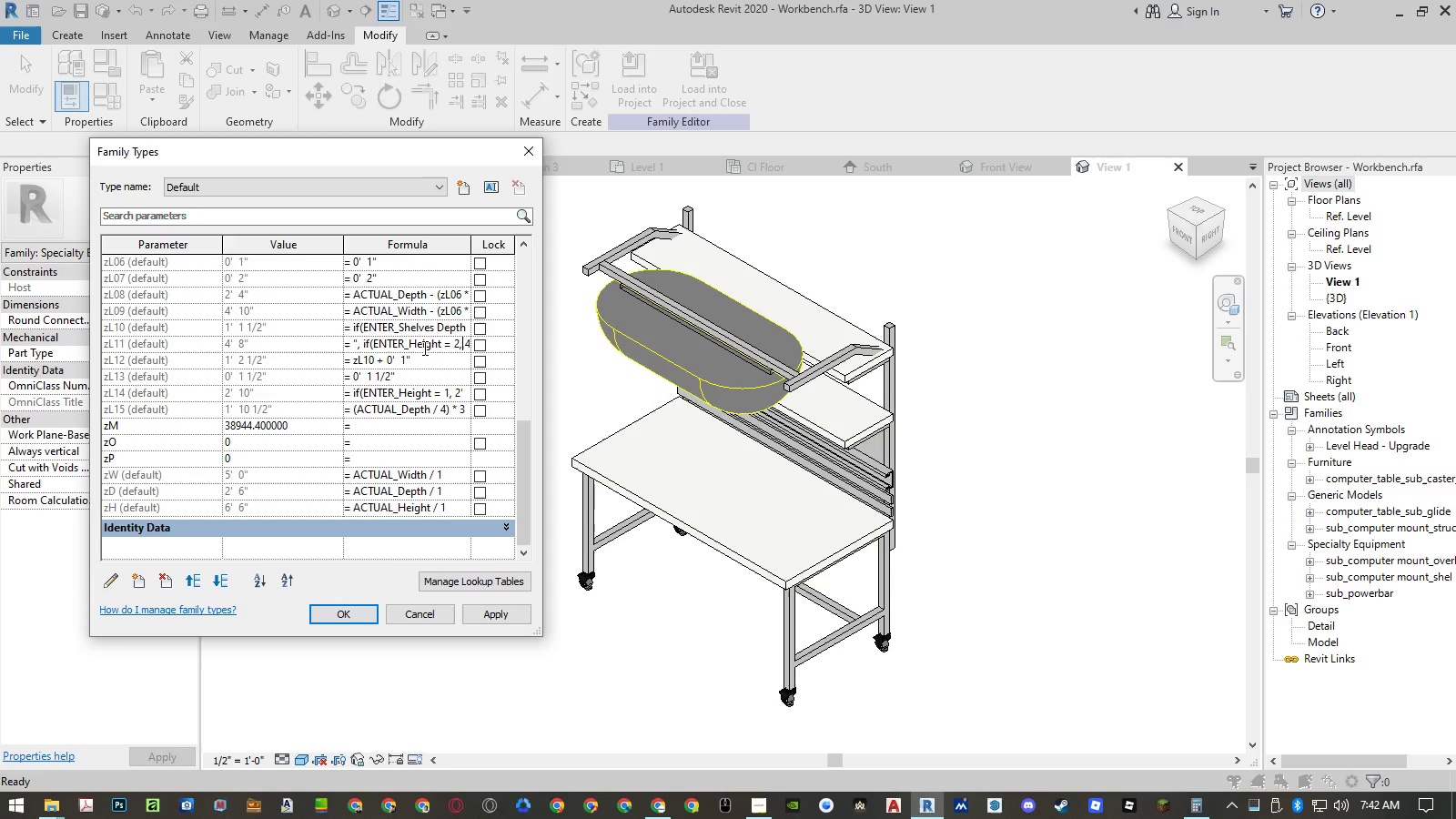 
hold_key(key=ArrowRight, duration=0.34)
 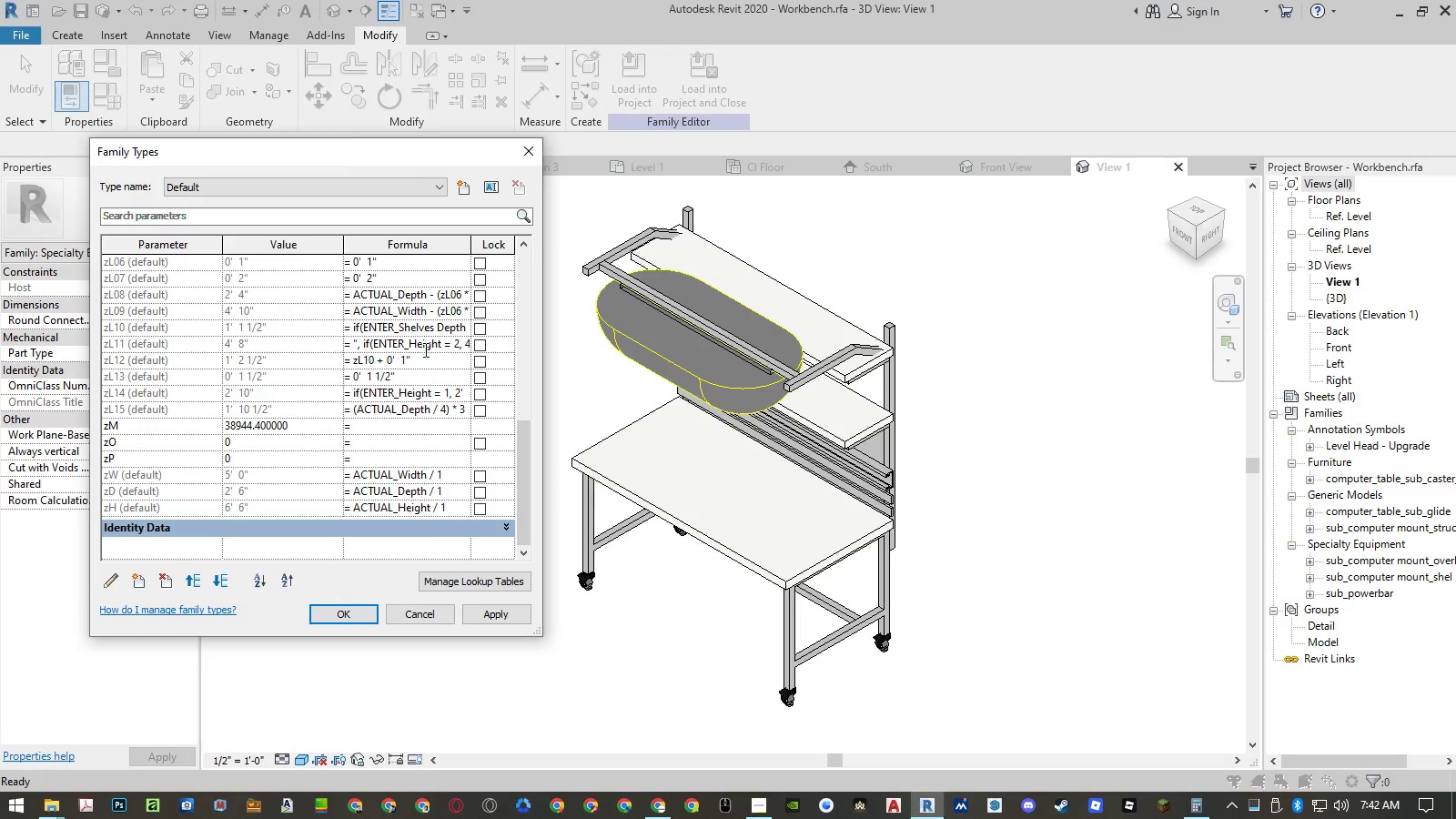 
hold_key(key=ArrowRight, duration=1.5)
 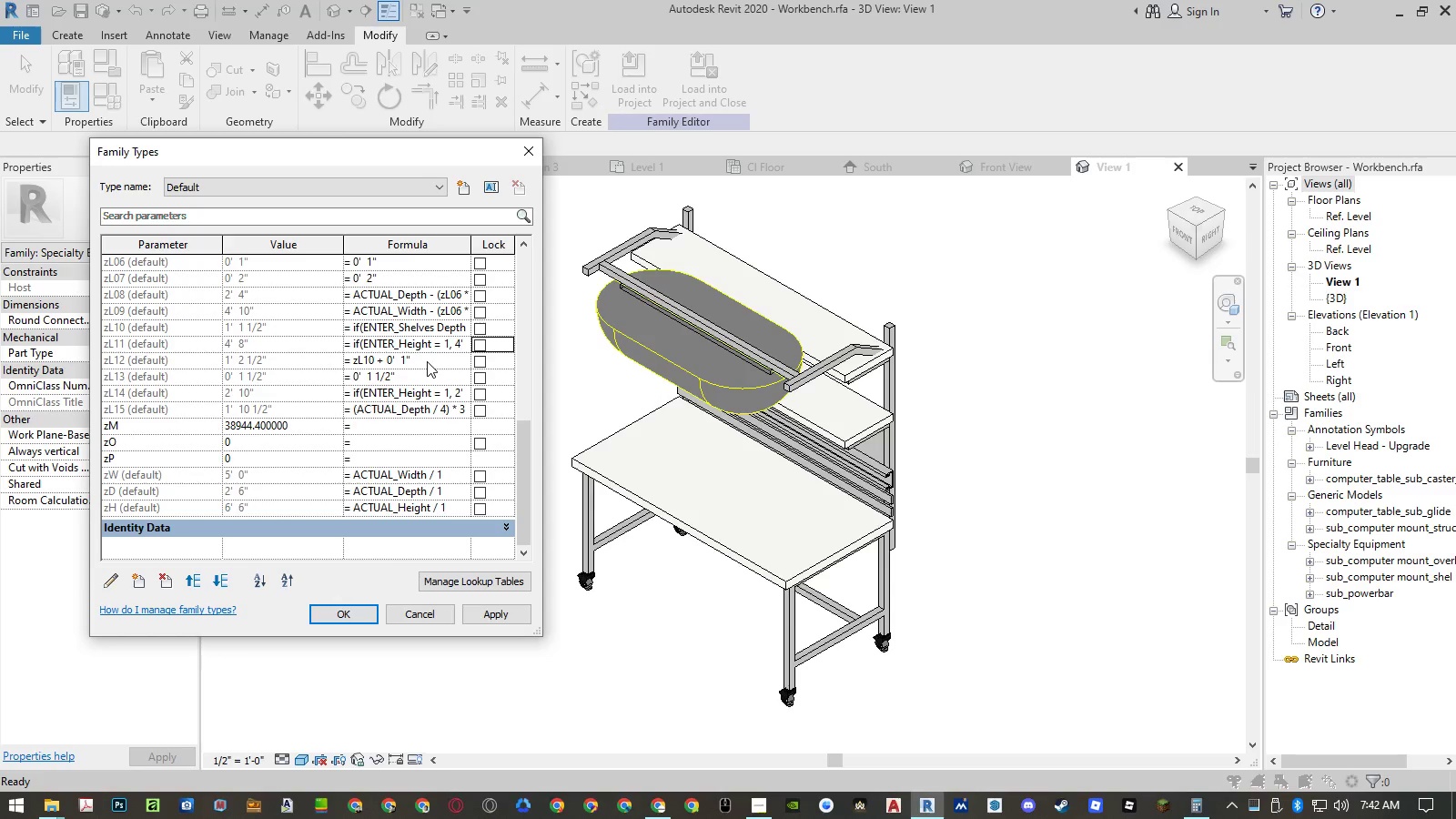 
key(ArrowRight)
 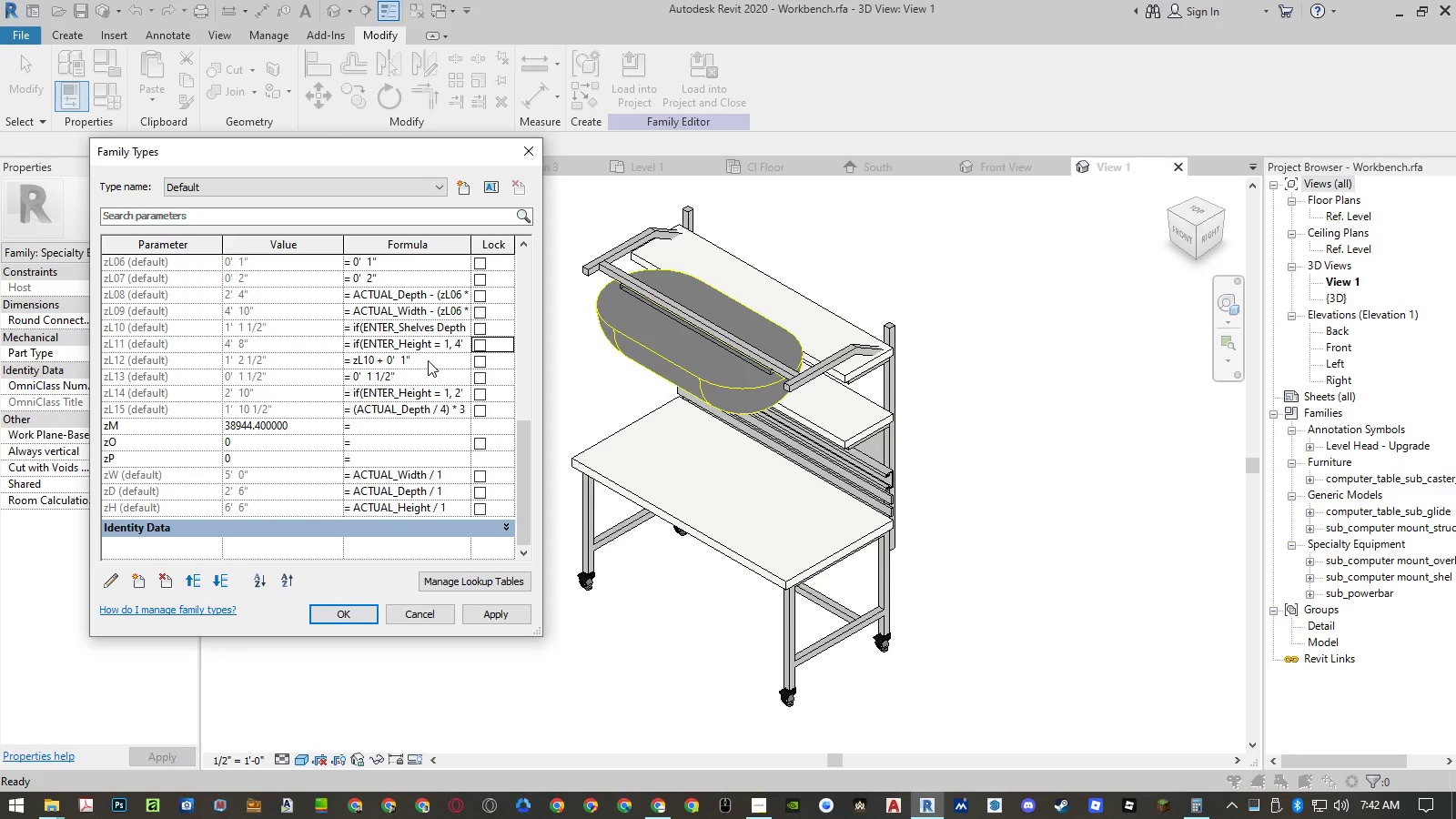 
key(ArrowRight)
 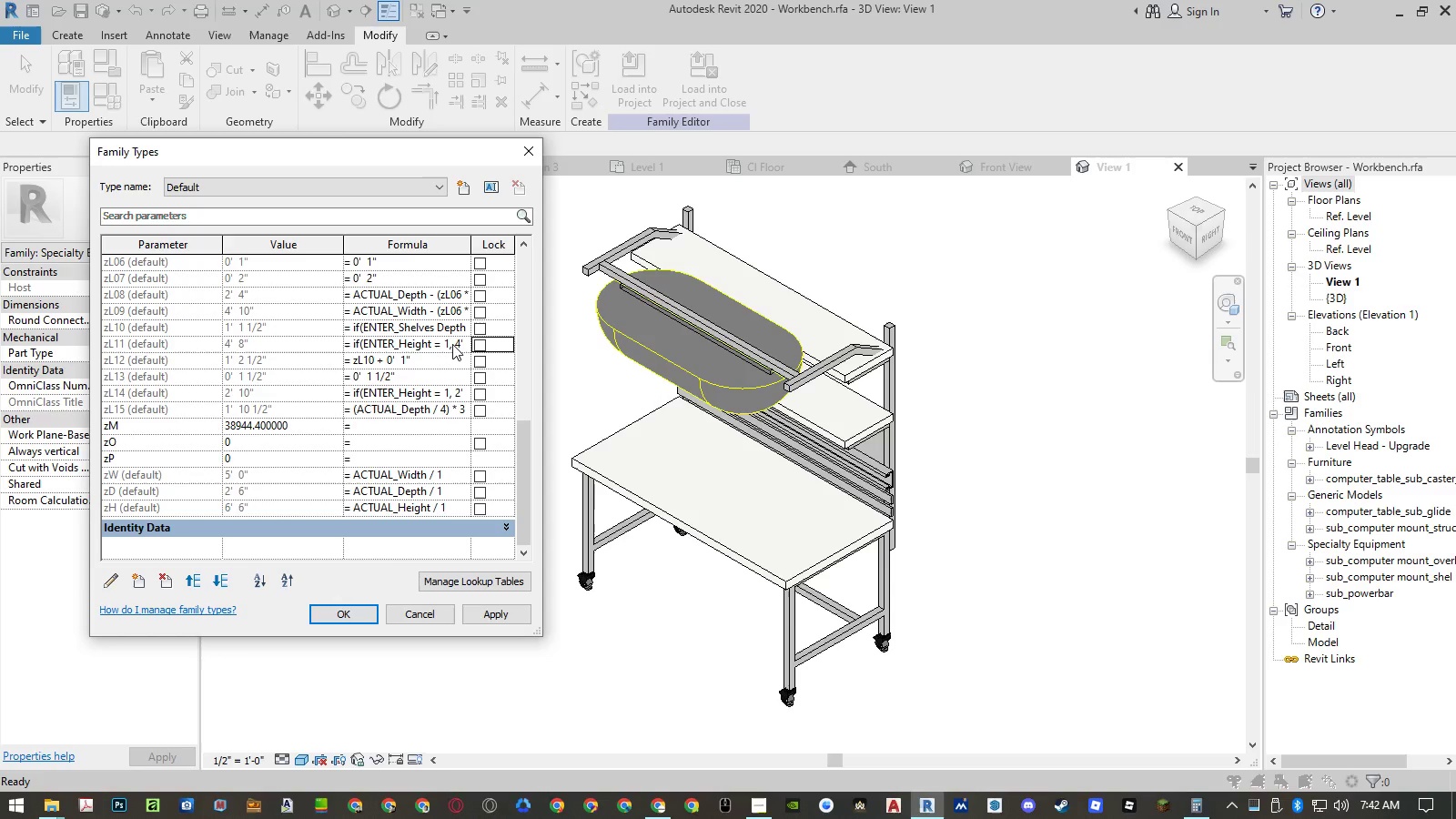 
left_click([452, 344])
 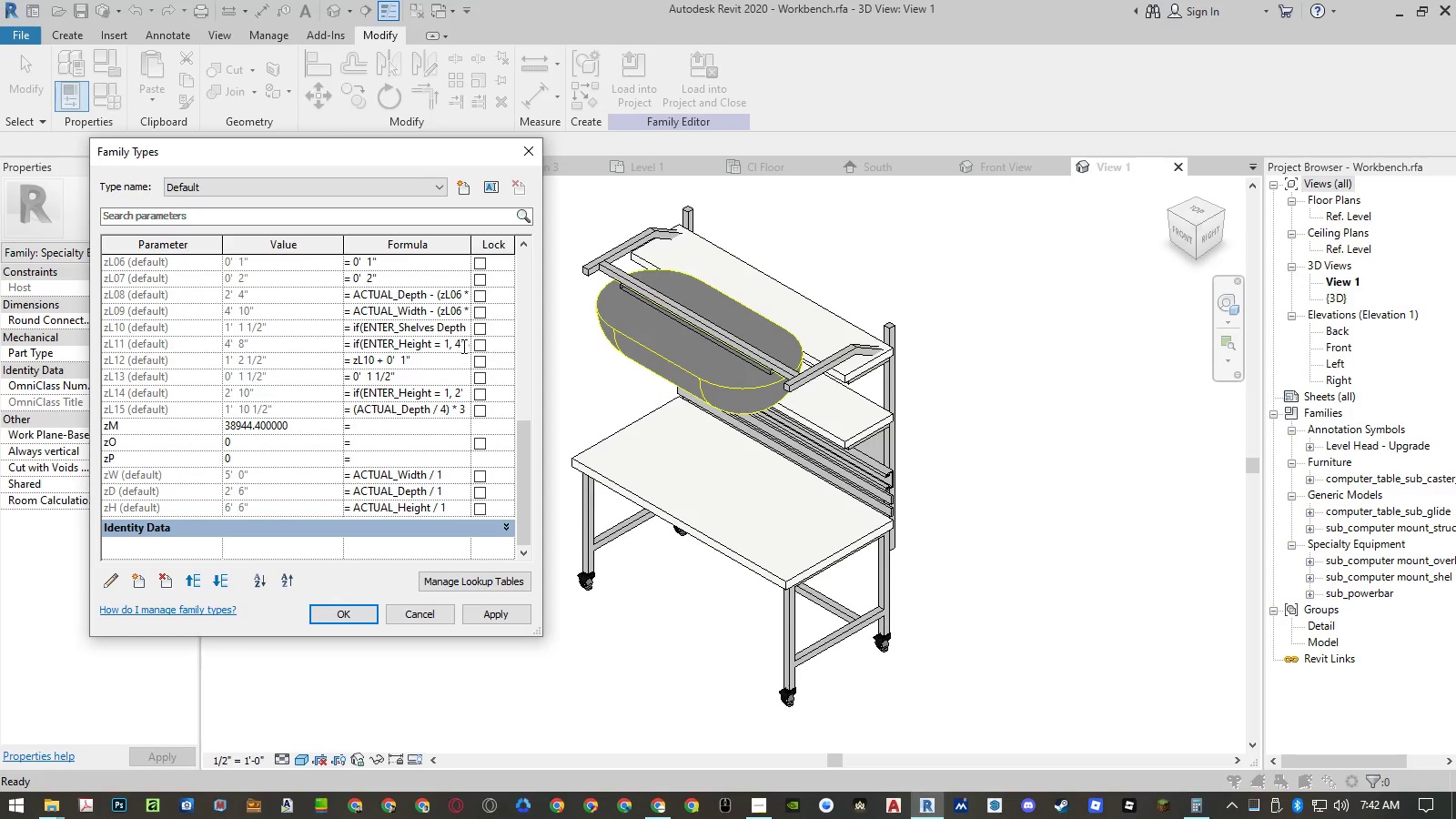 
left_click_drag(start_coordinate=[464, 346], to_coordinate=[403, 349])
 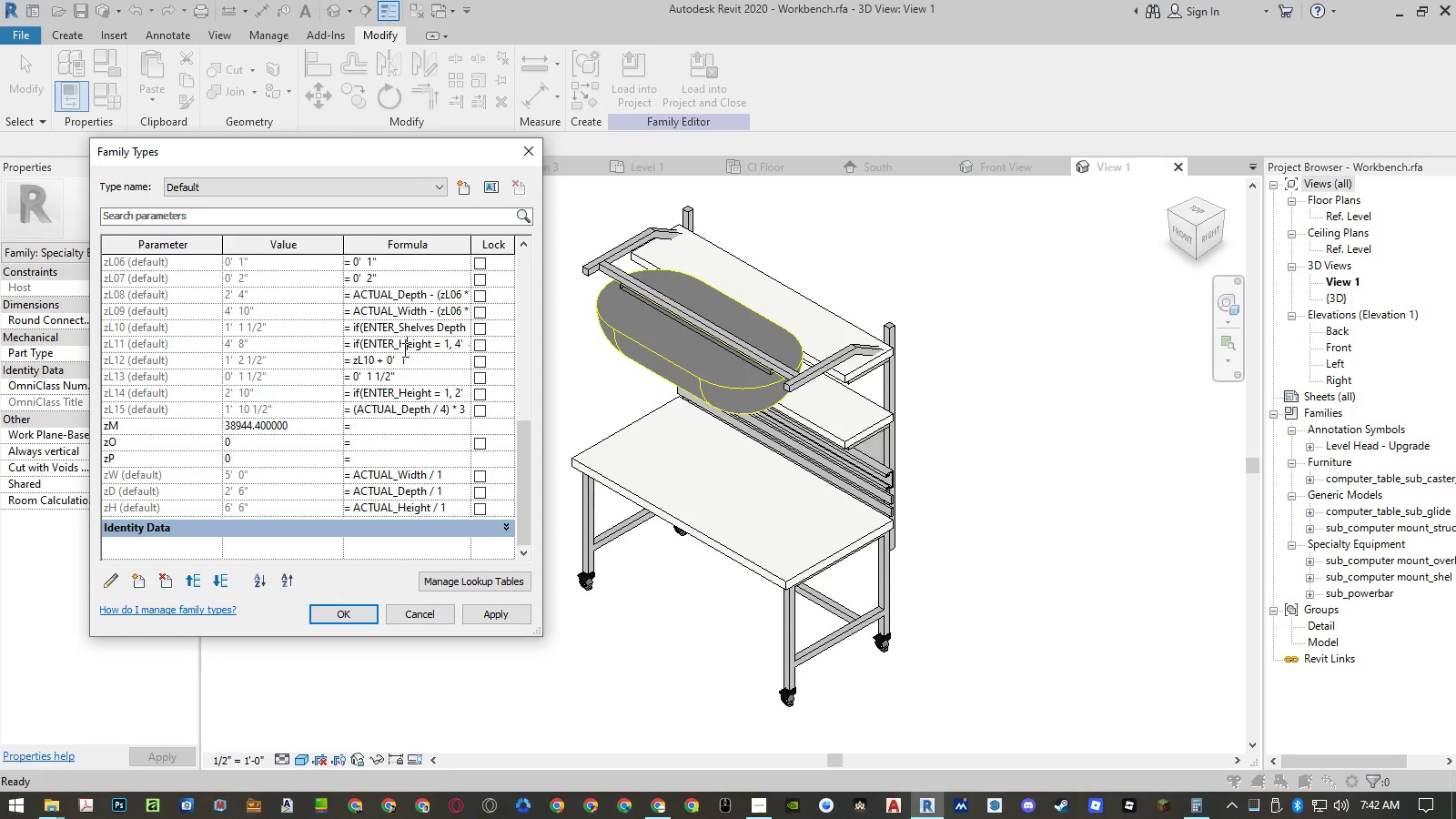 
left_click([403, 349])
 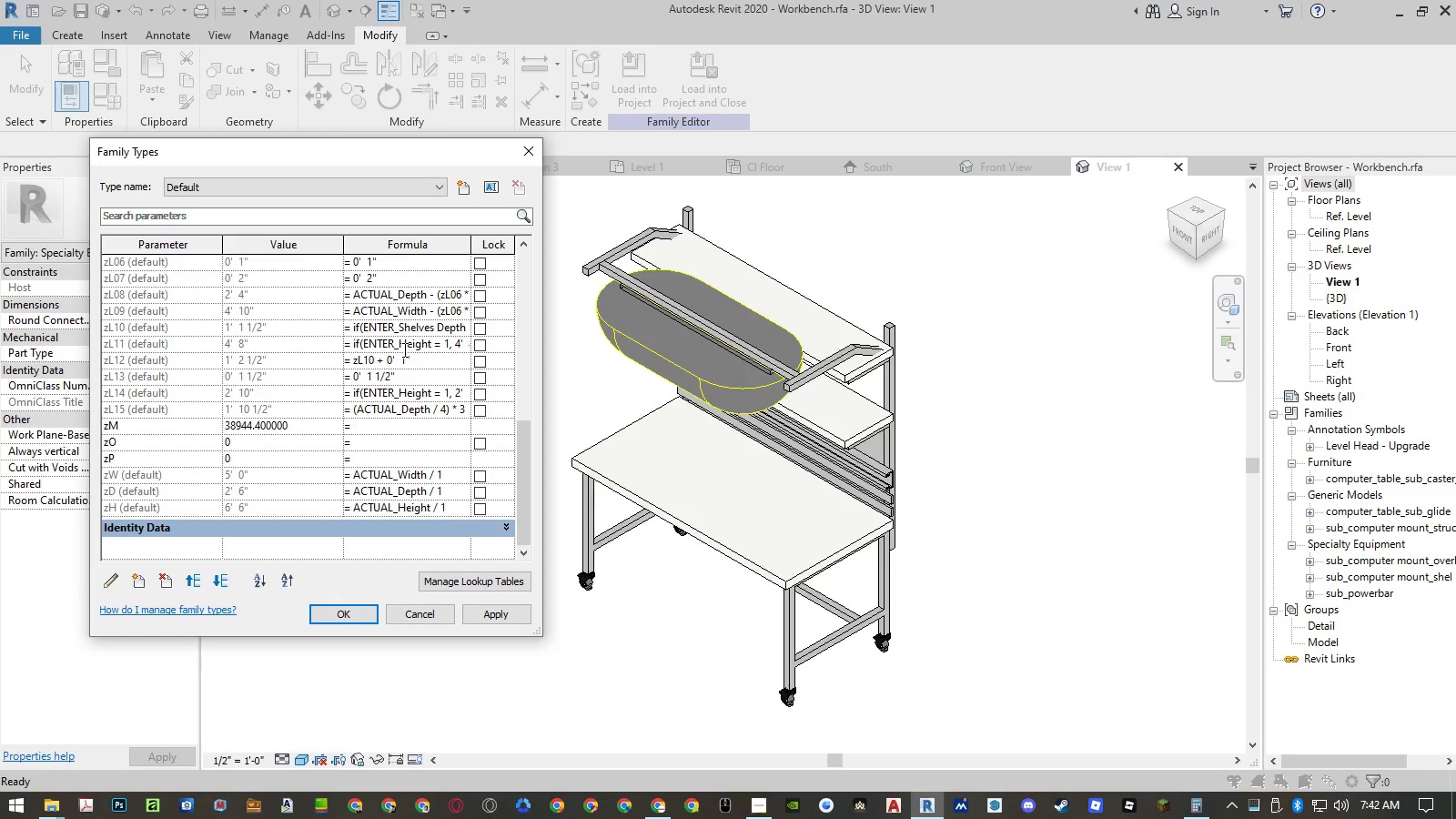 
key(Control+ControlLeft)
 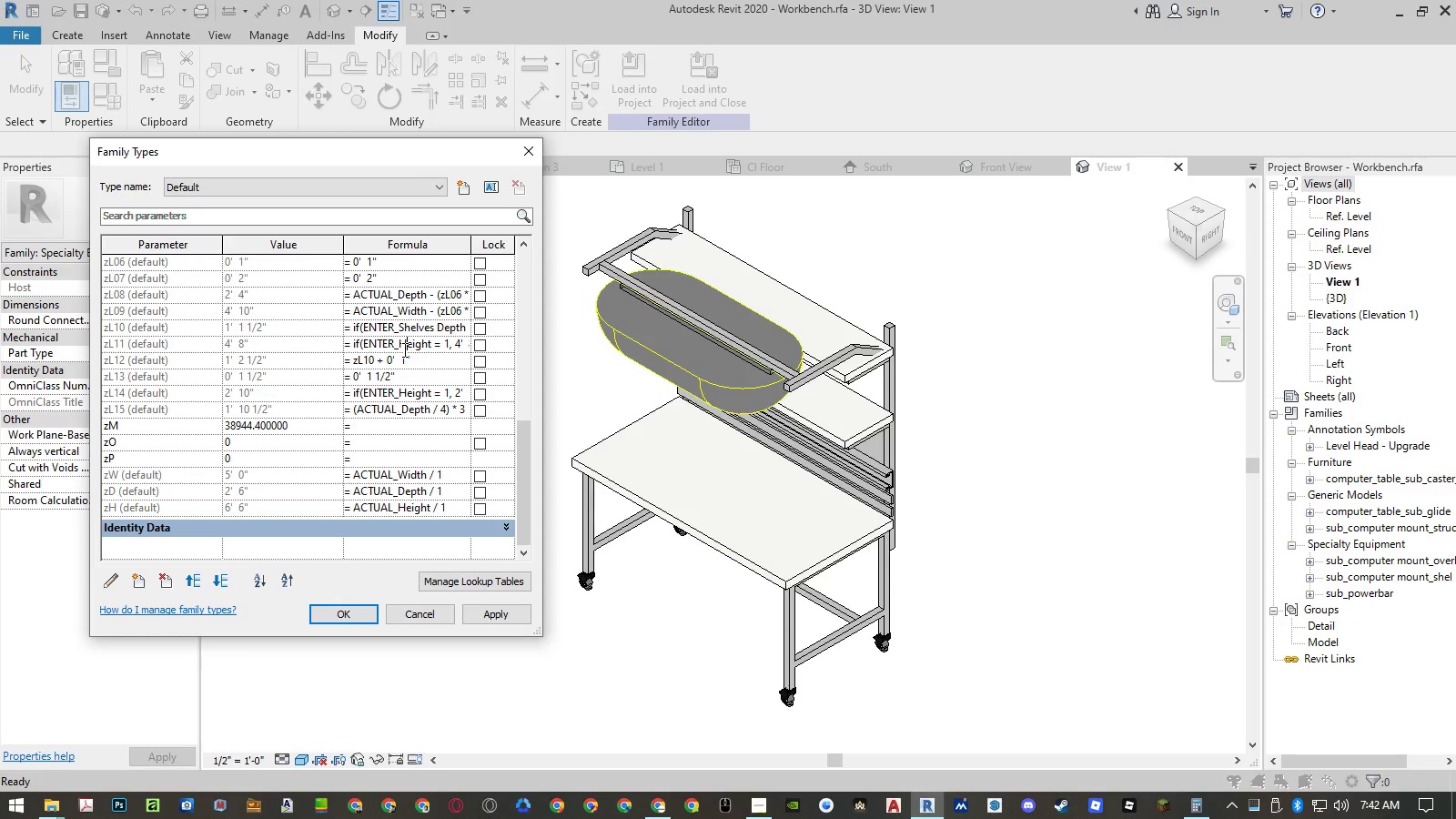 
key(Control+A)
 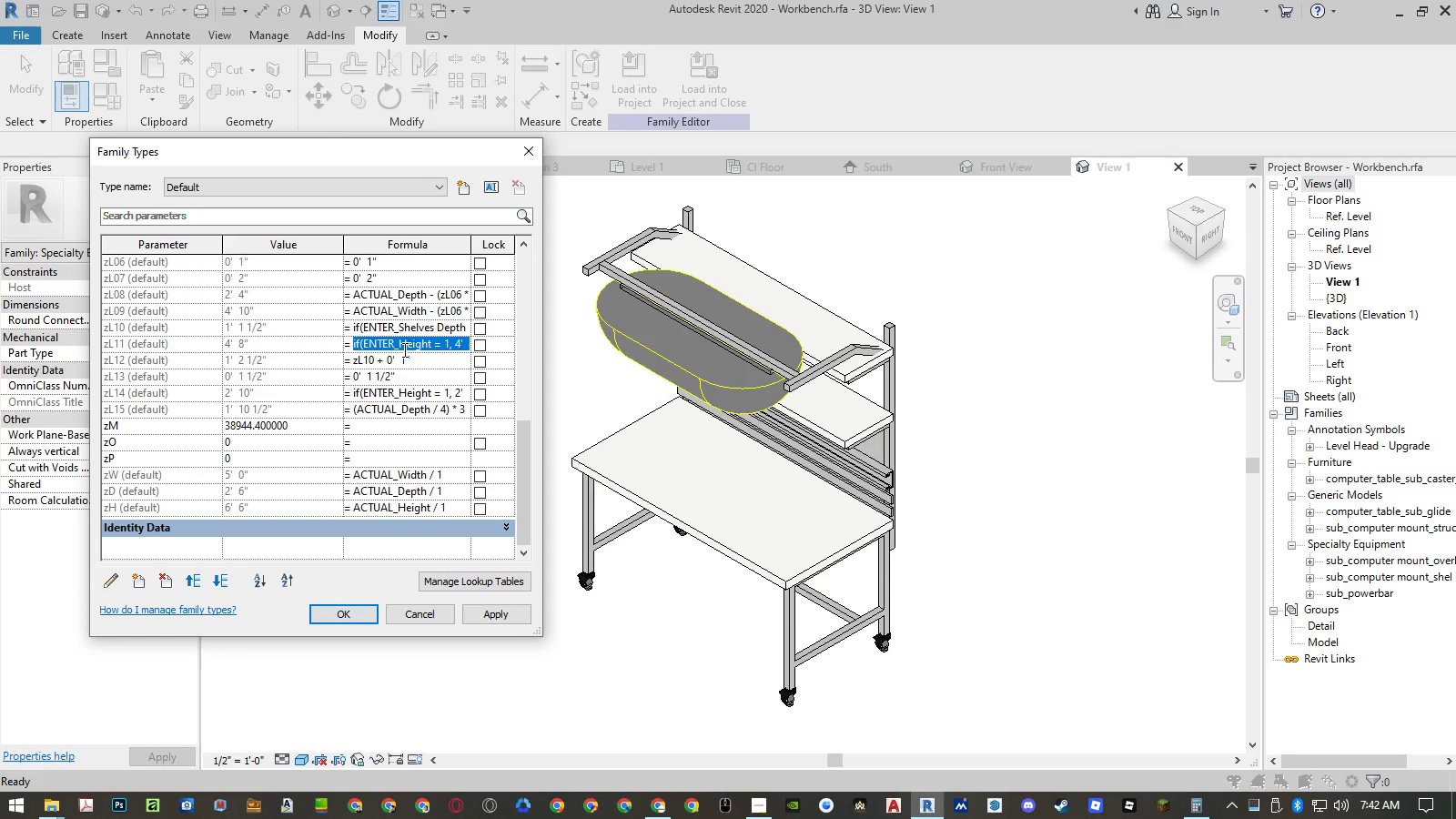 
key(Backspace)
 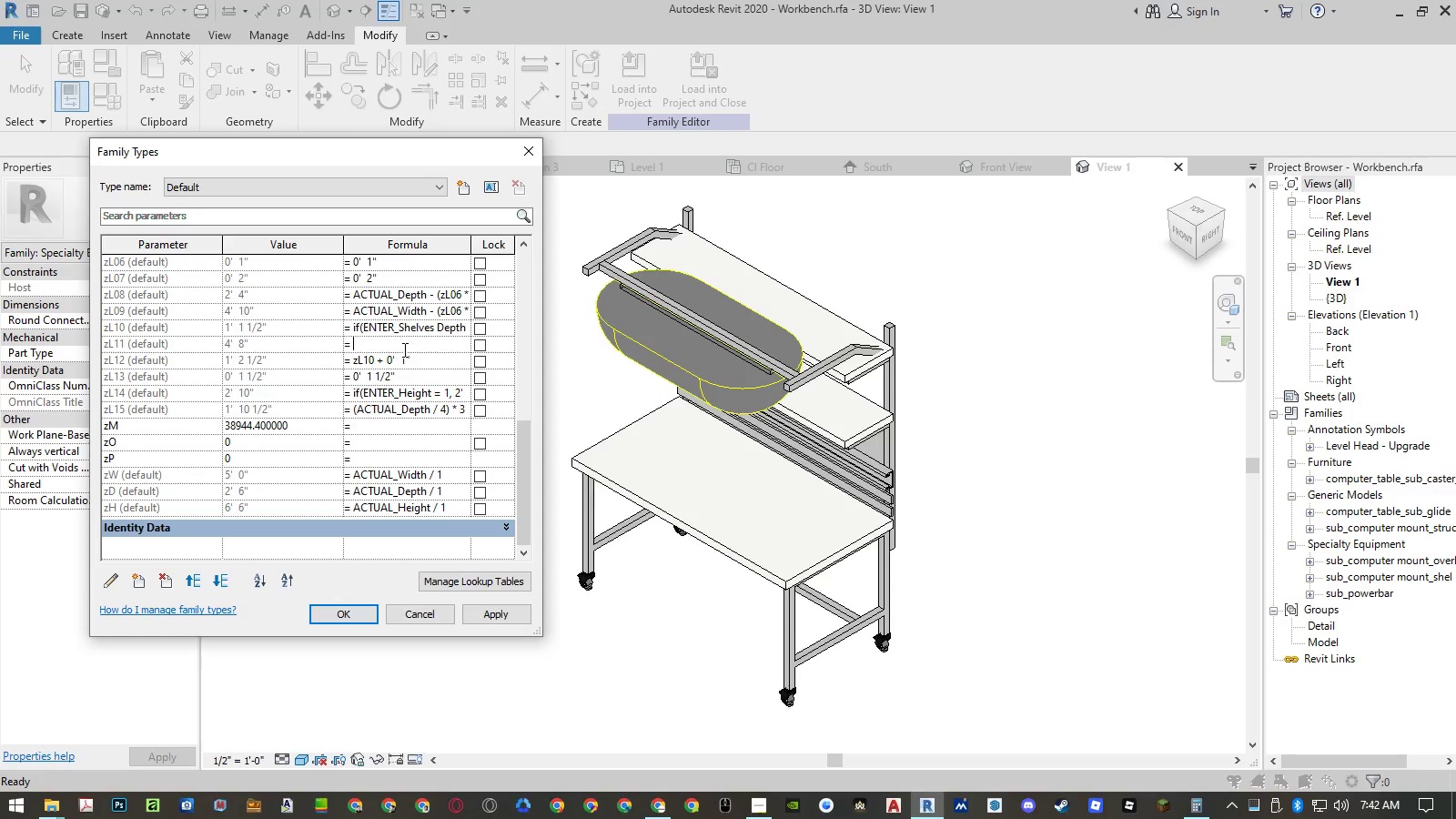 
key(Enter)
 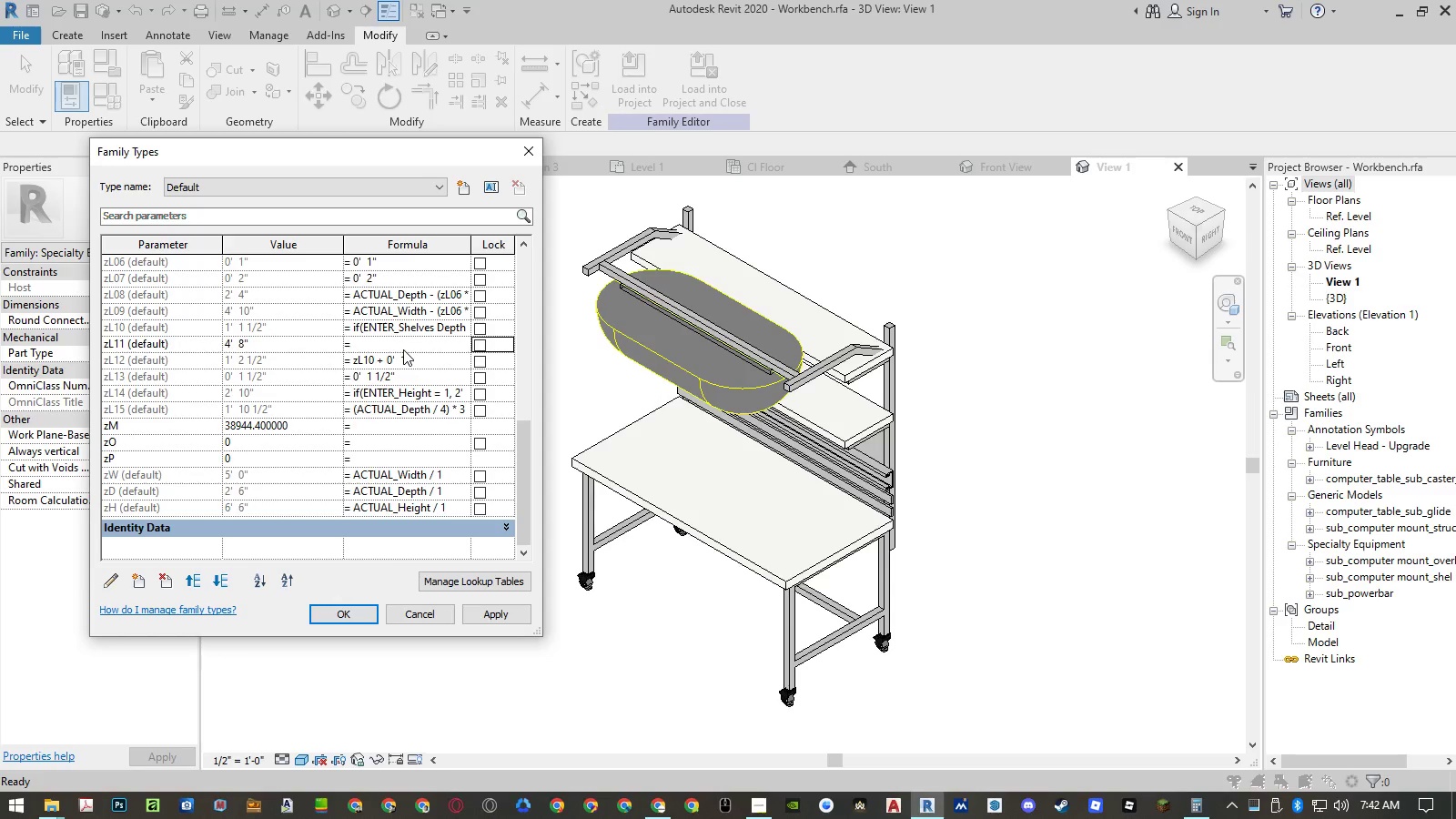 
key(Control+Z)
 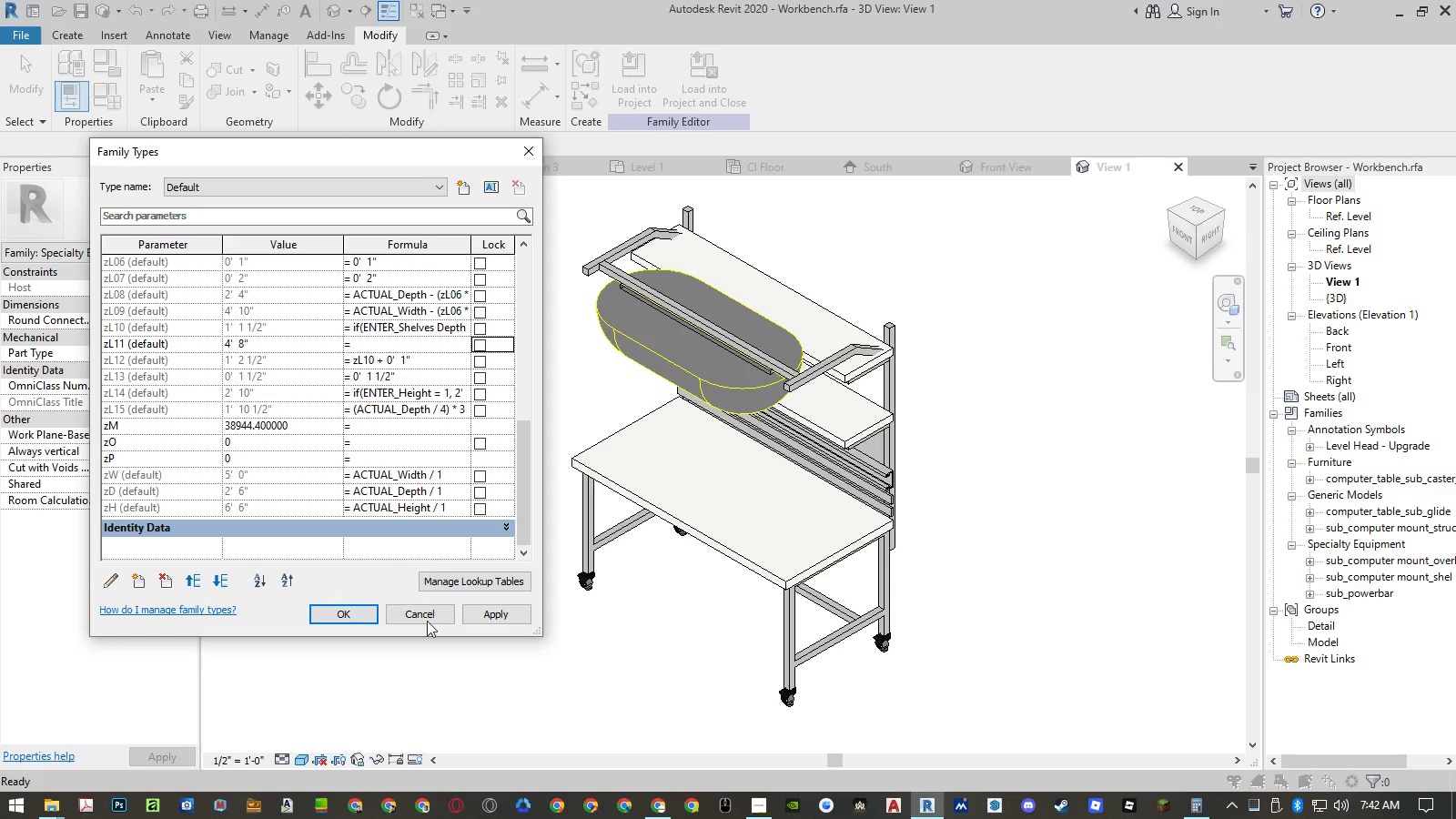 
left_click([429, 615])
 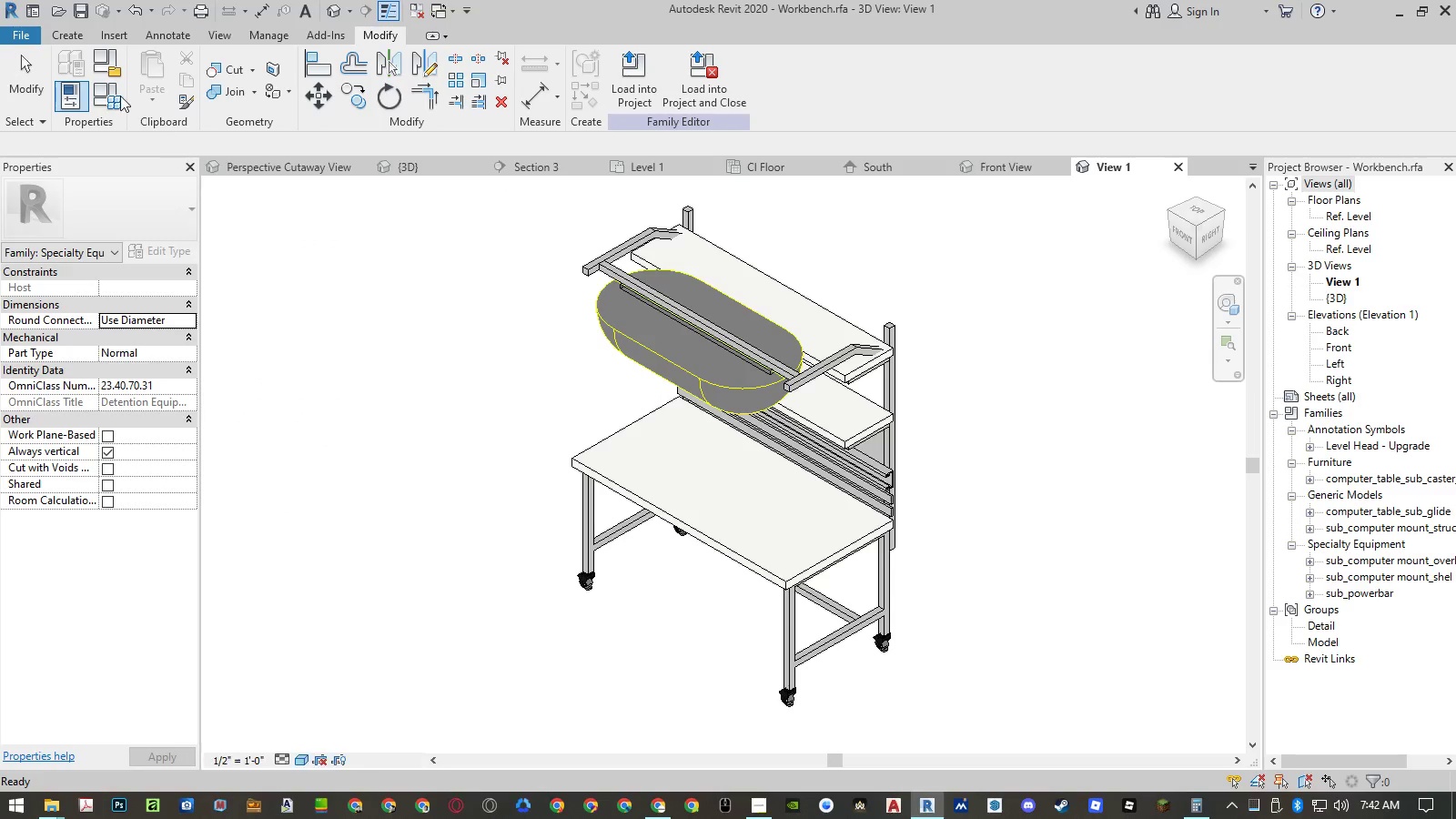 
left_click([111, 94])
 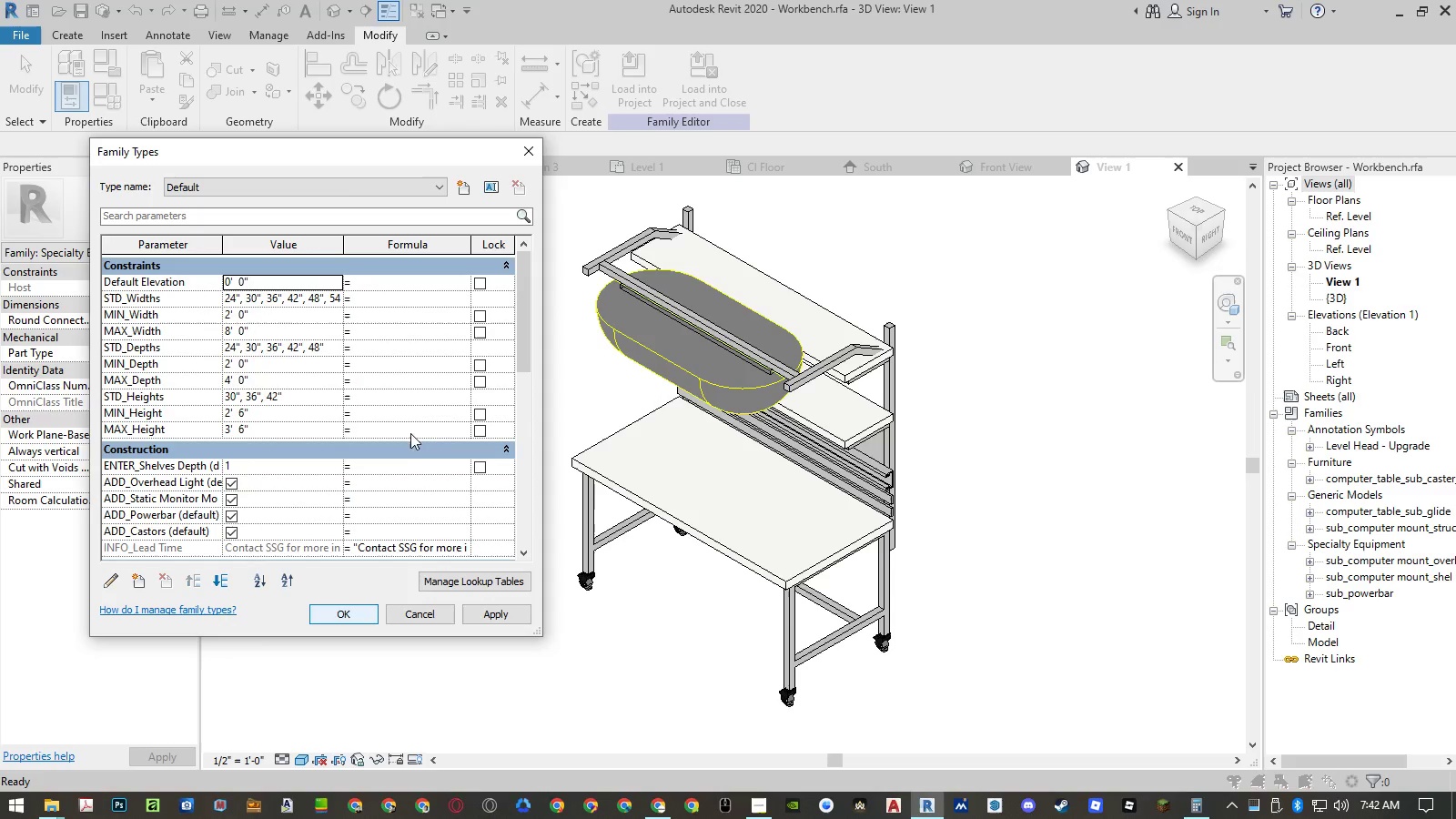 
scroll: coordinate [359, 458], scroll_direction: down, amount: 16.0
 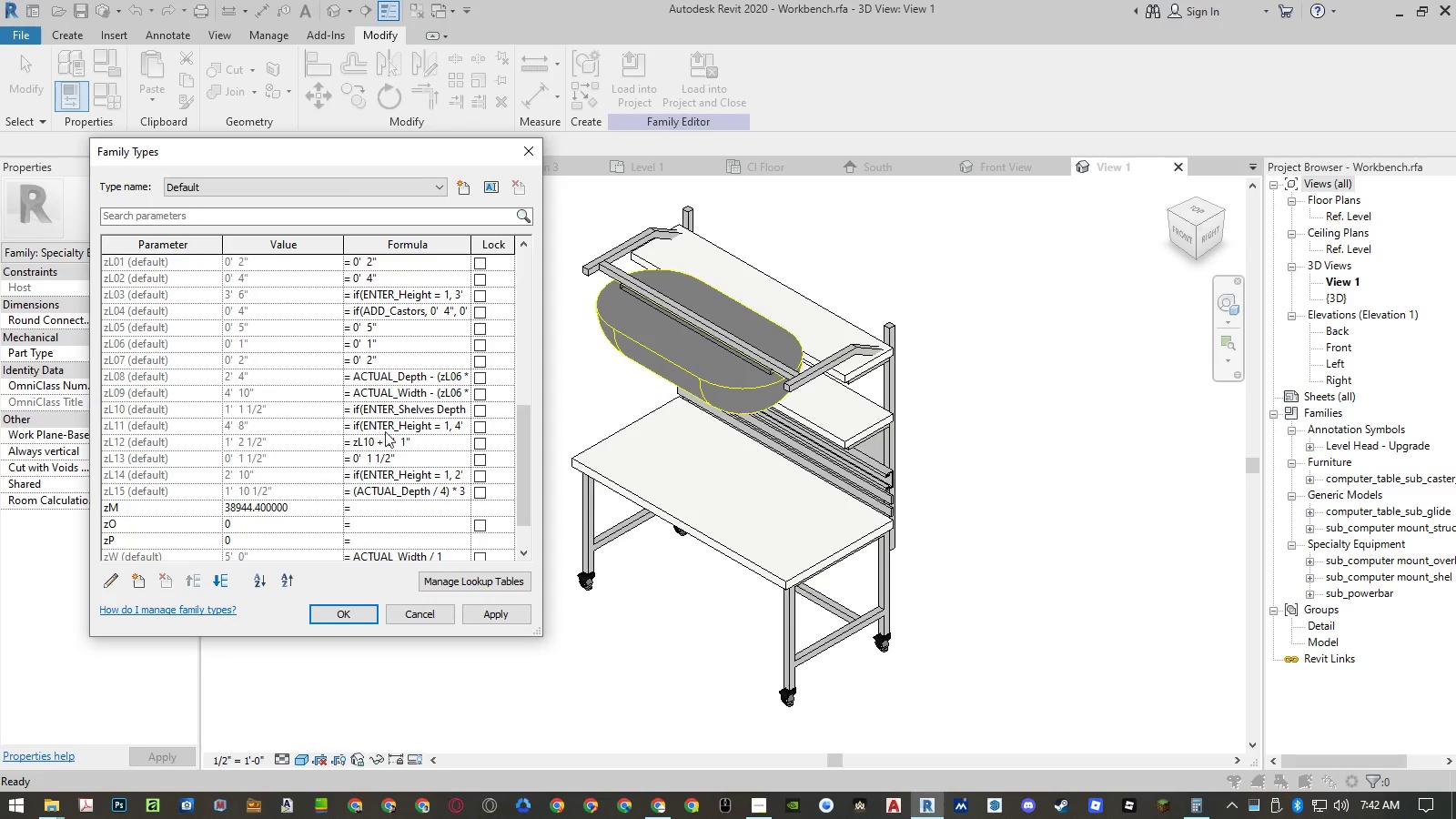 
left_click([410, 428])
 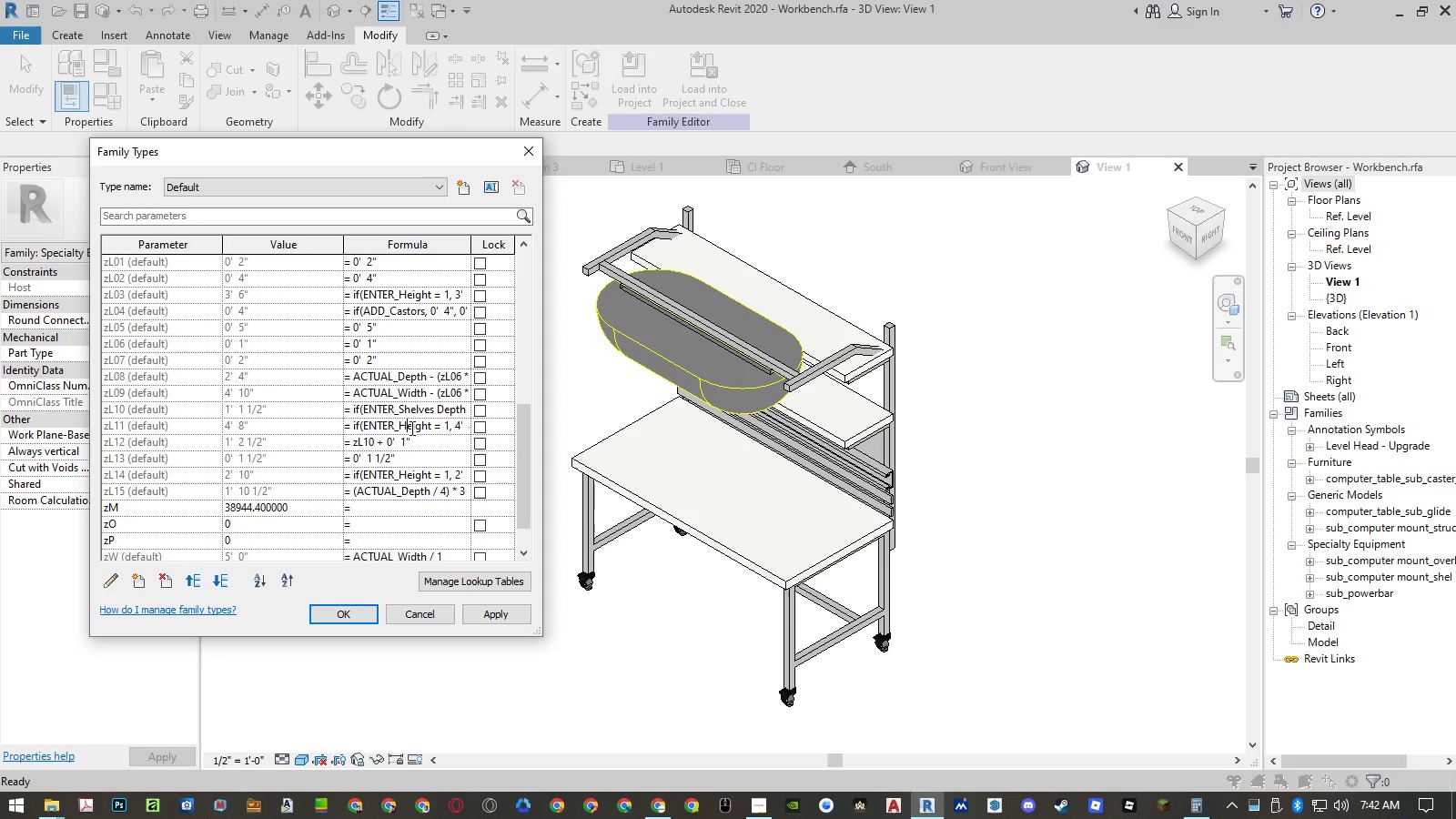 
key(Control+A)
 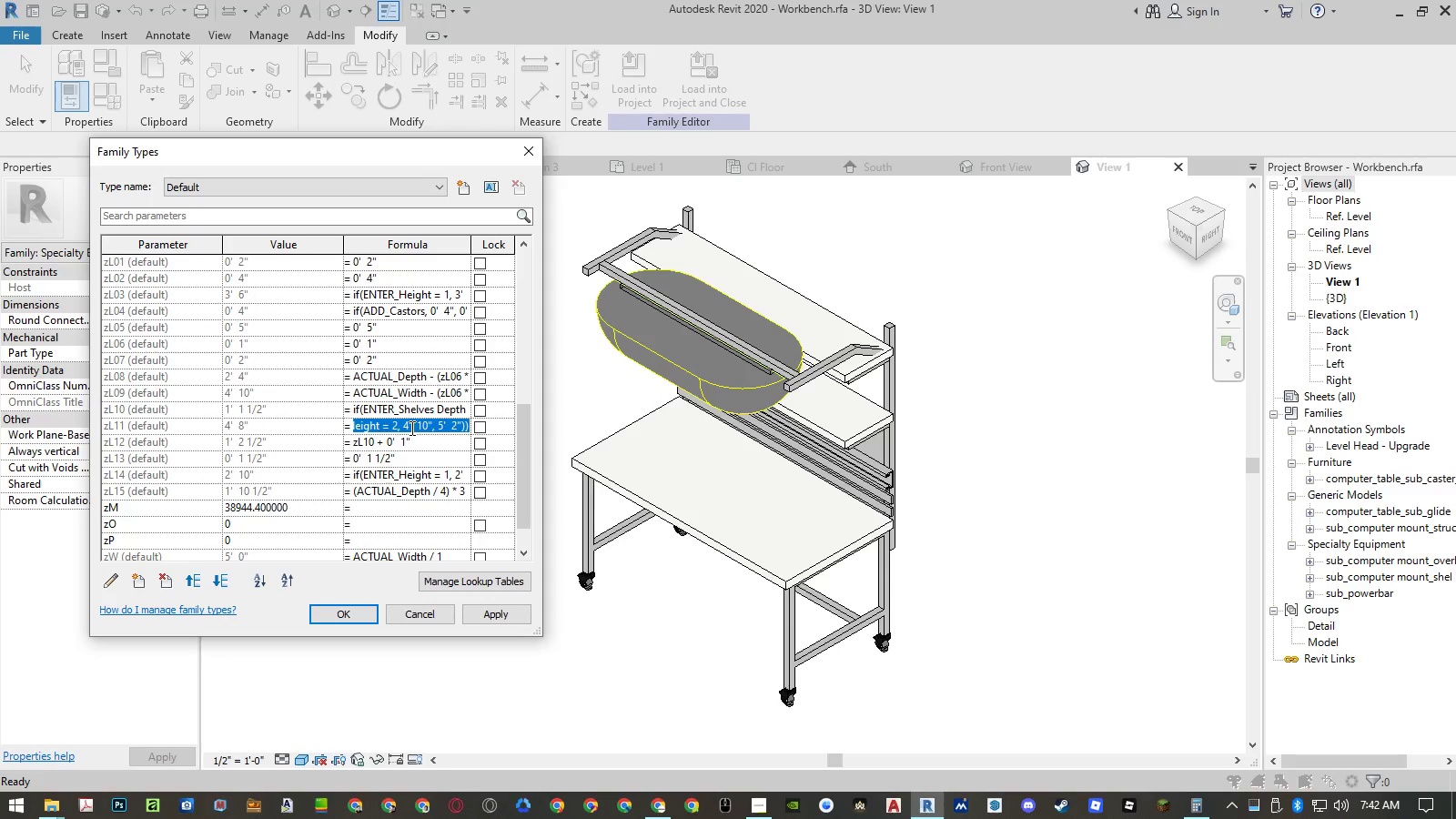 
key(Control+X)
 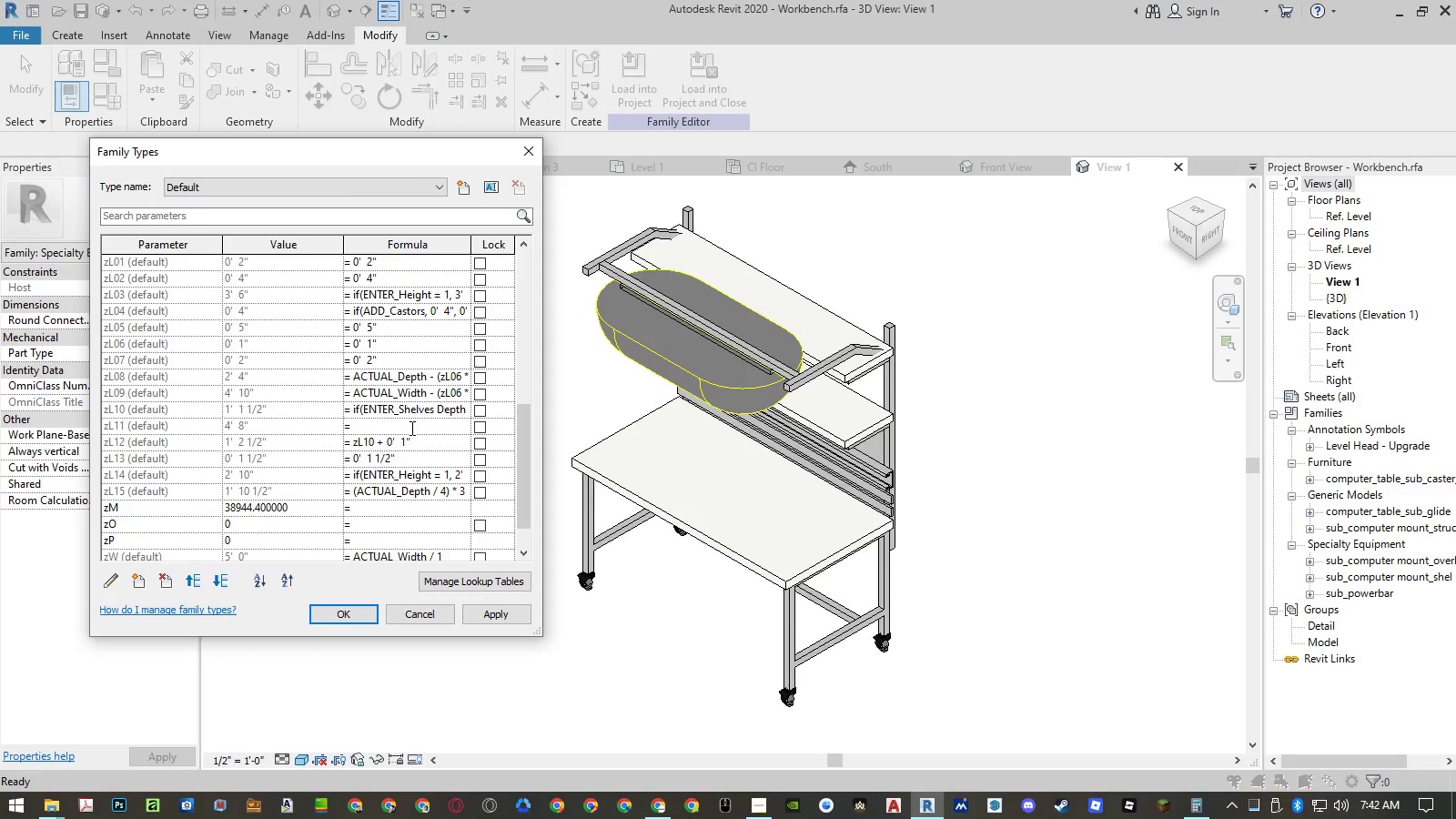 
key(NumpadEnter)
 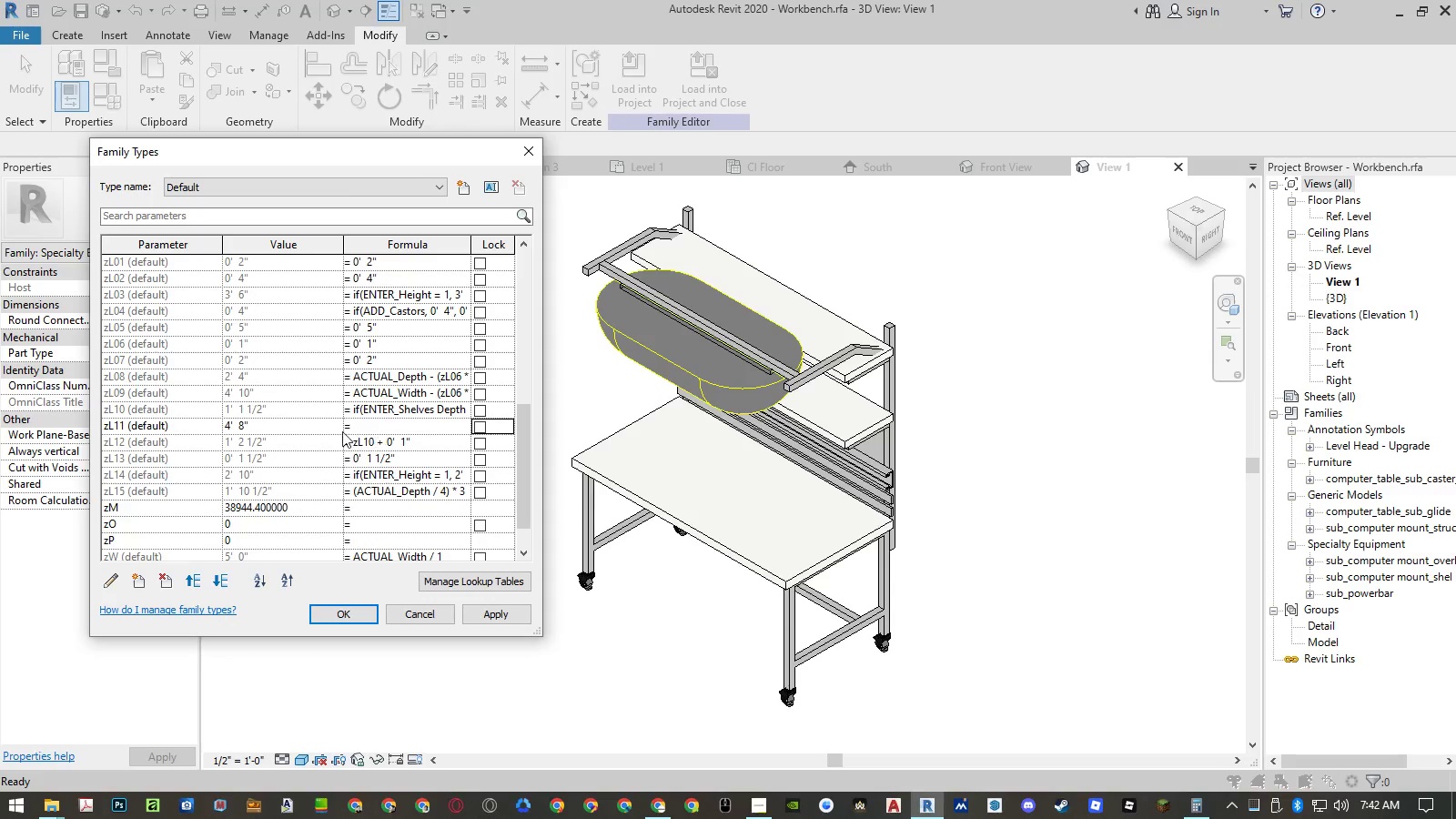 
left_click([311, 427])
 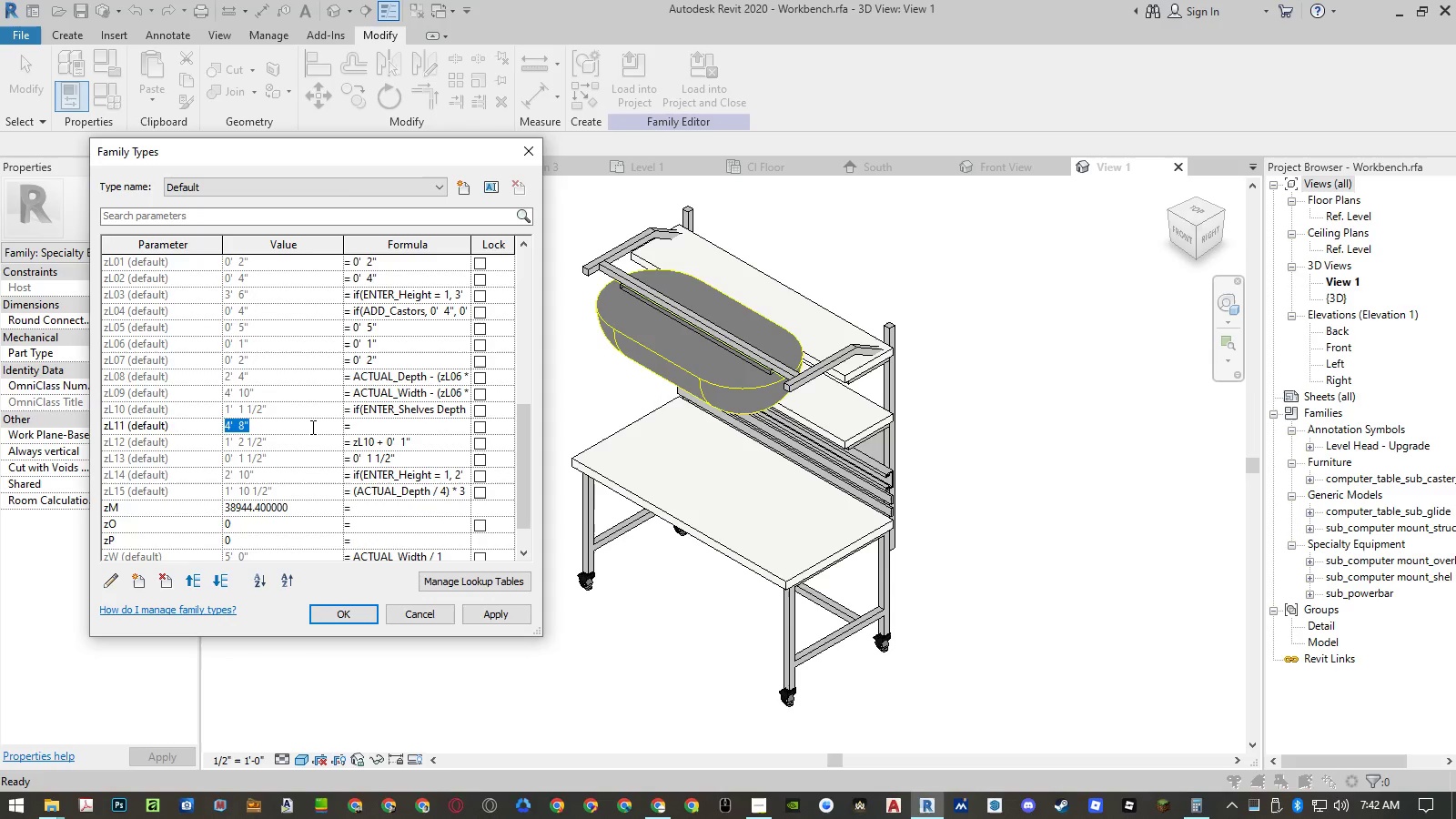 
key(Numpad6)
 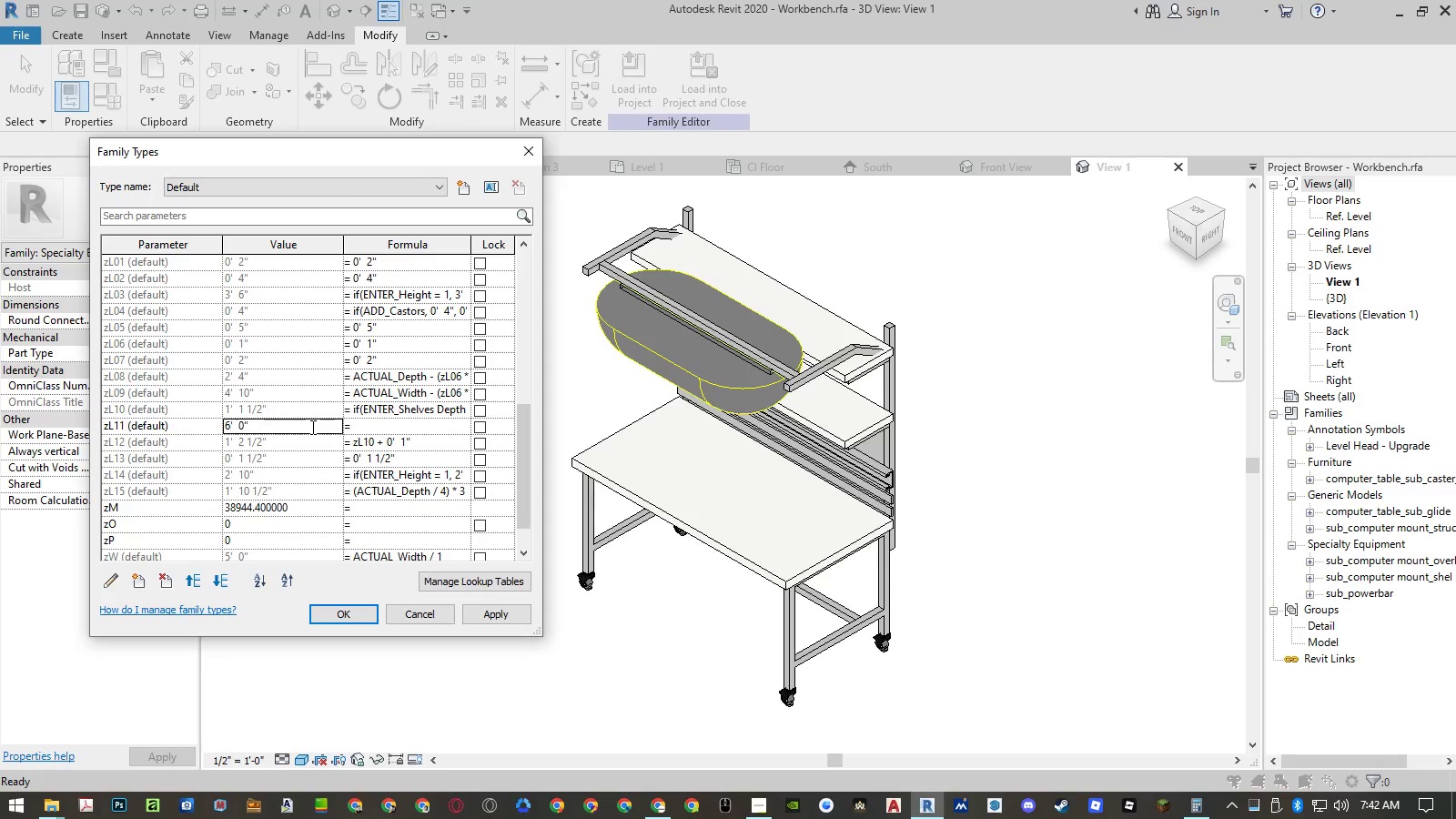 
key(NumpadEnter)
 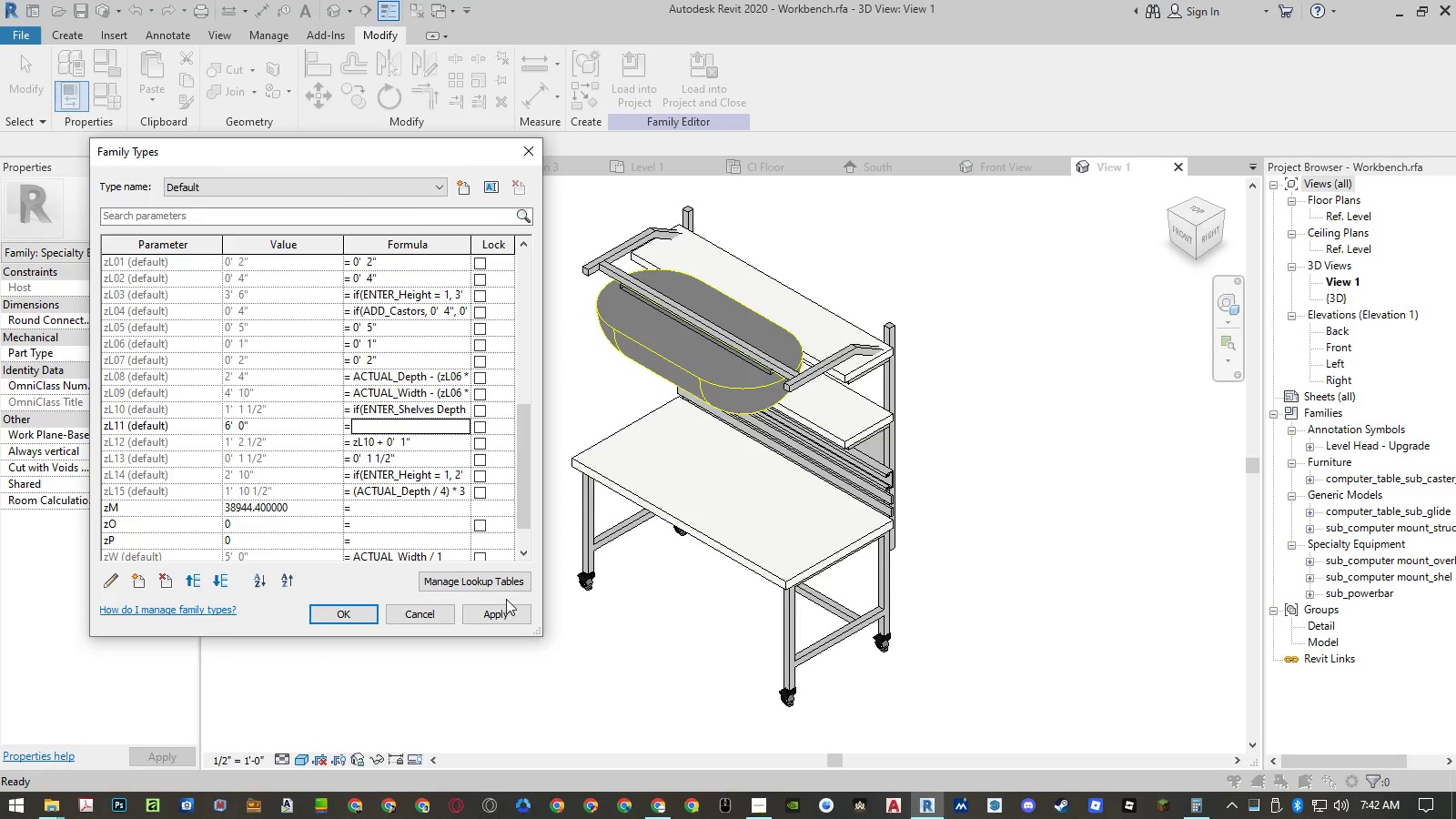 
left_click([506, 612])
 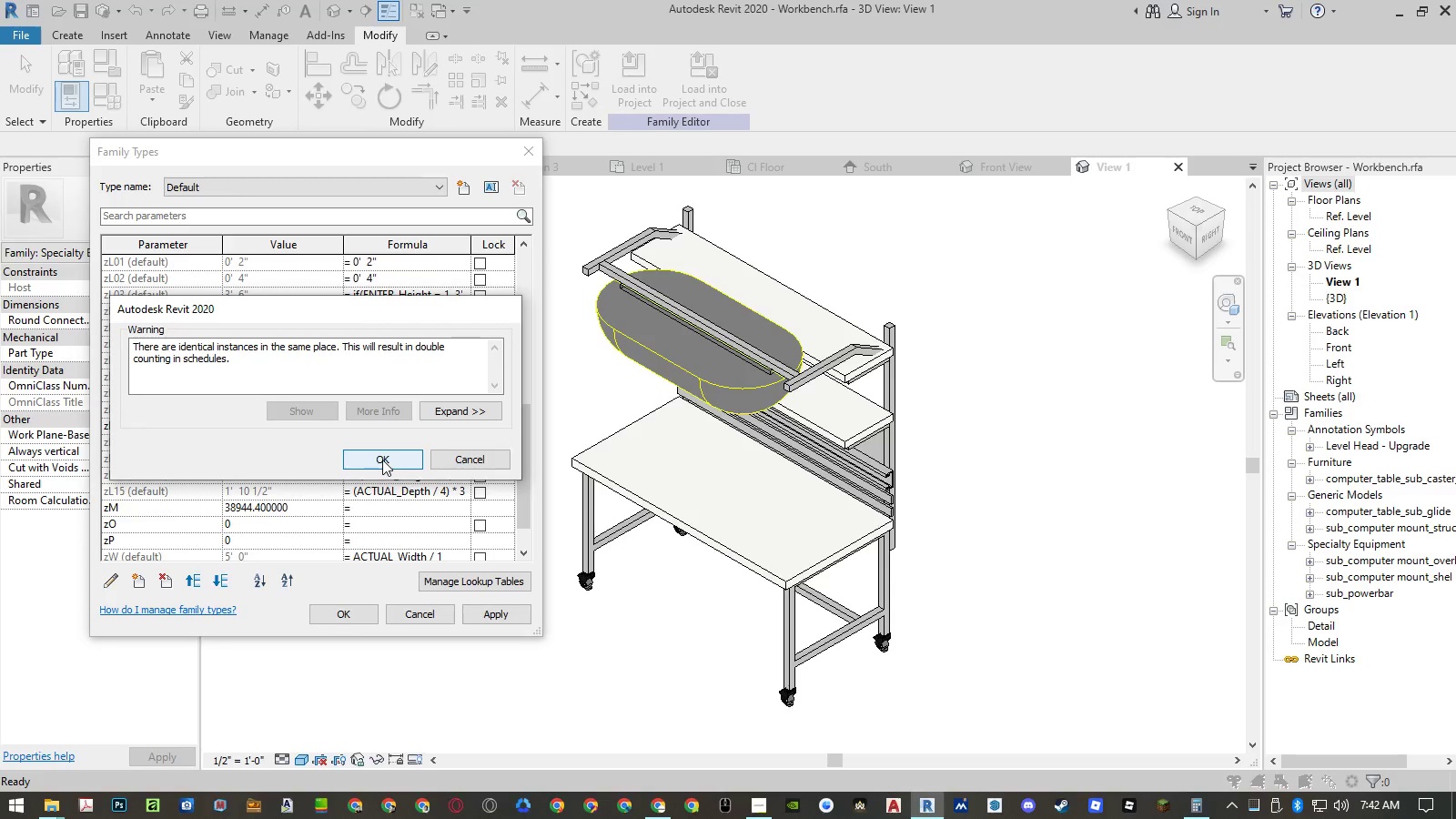 
left_click([382, 460])
 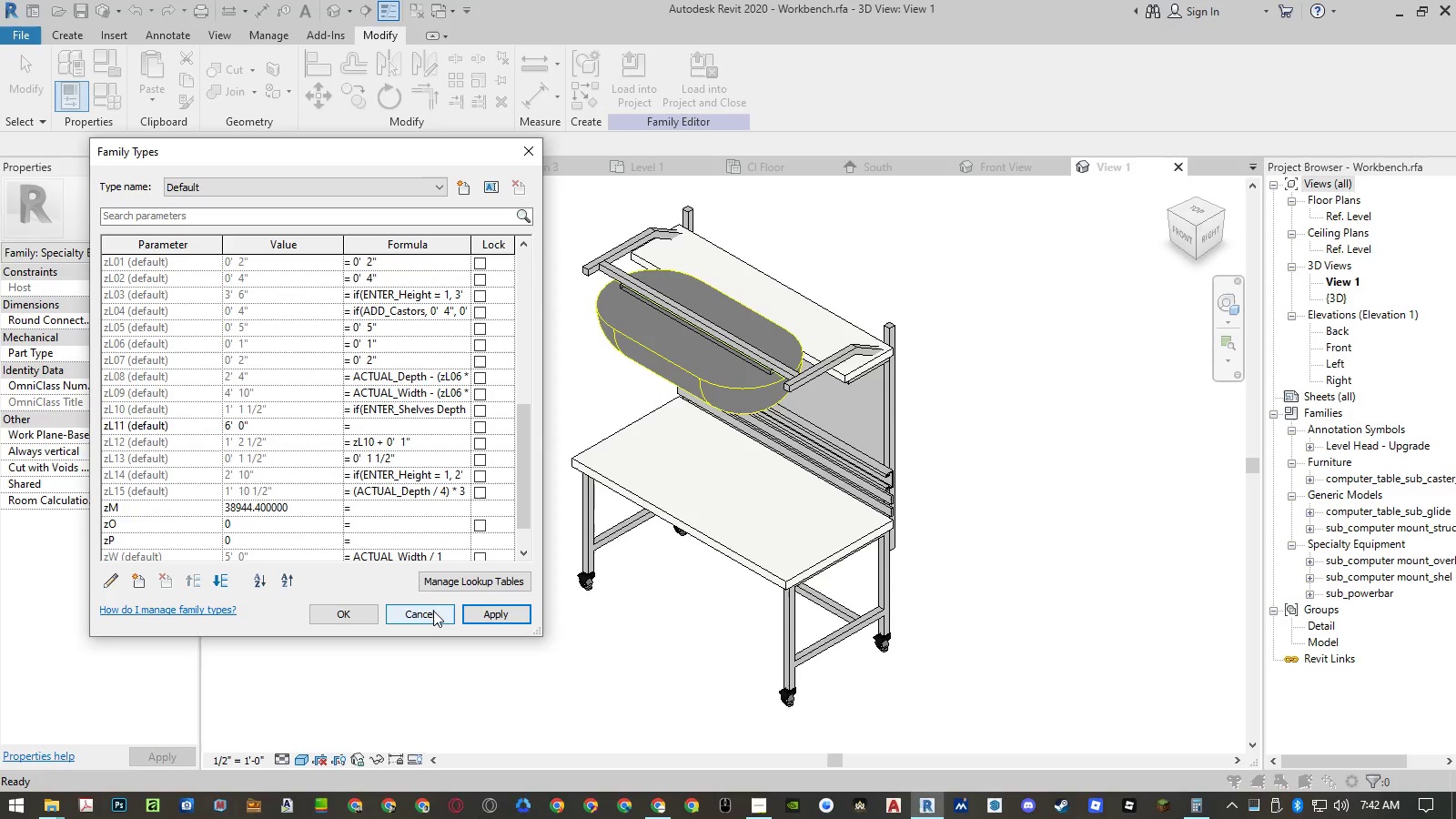 
left_click([433, 611])
 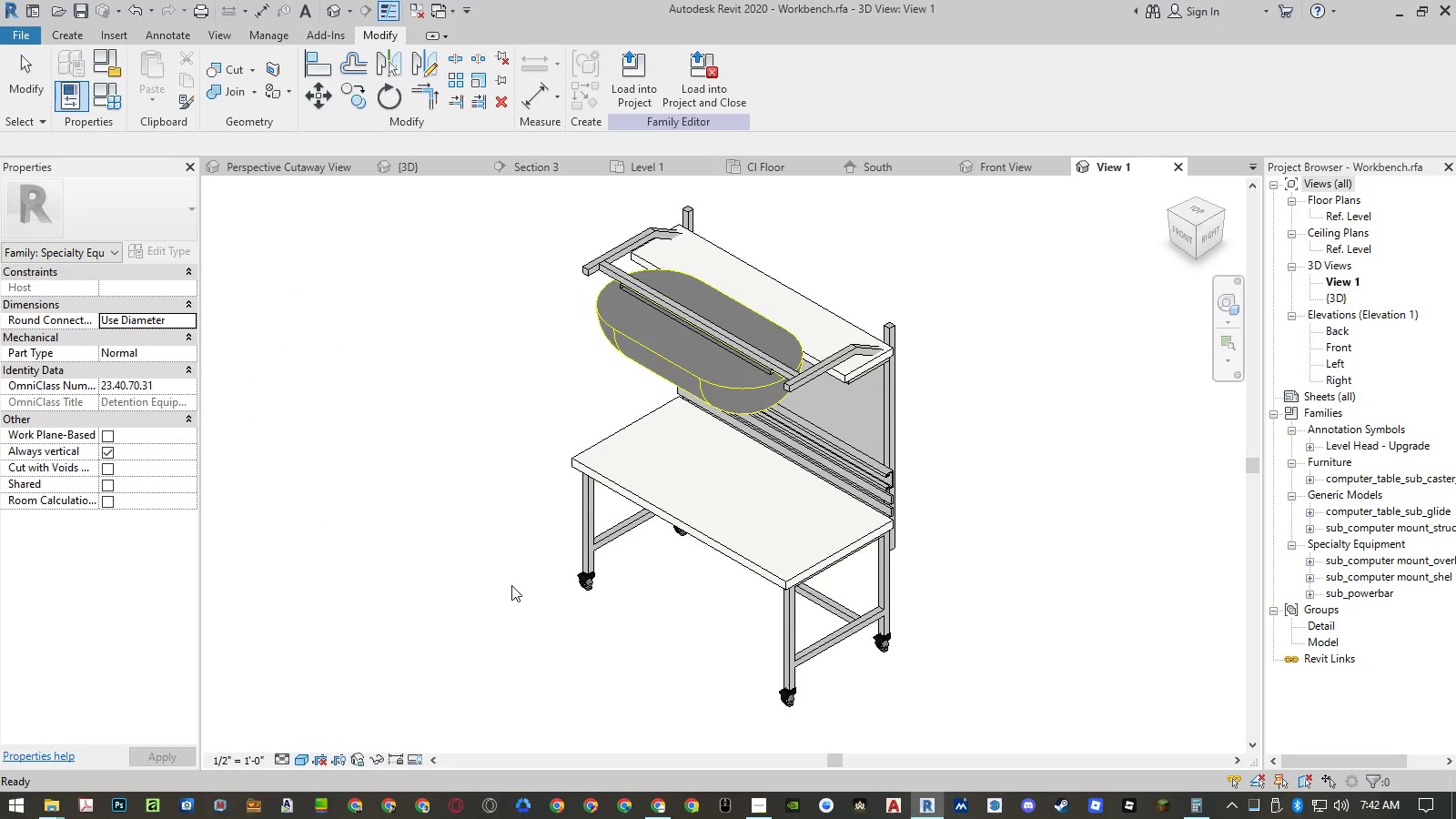 
key(Control+ControlLeft)
 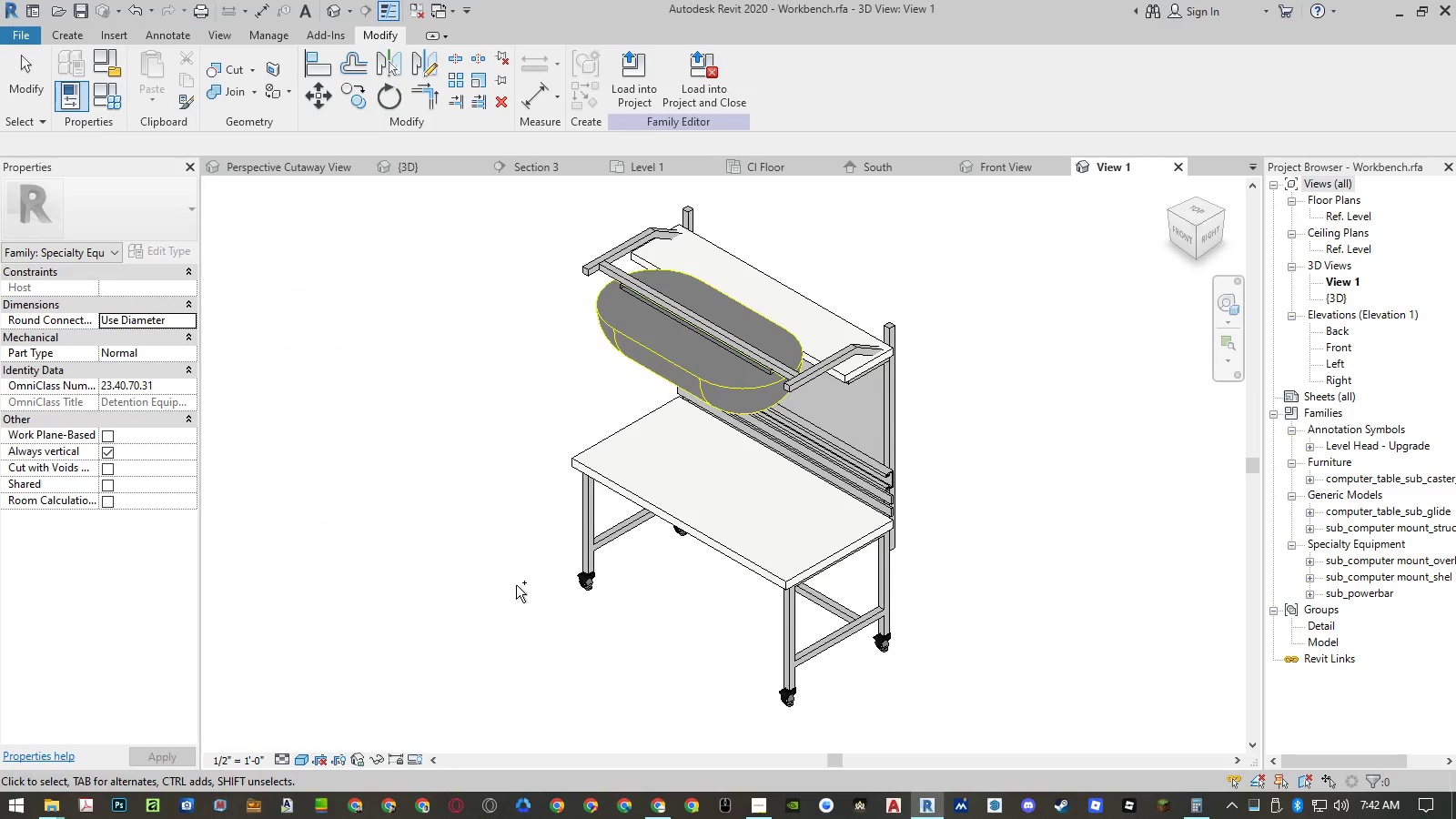 
key(Control+Z)
 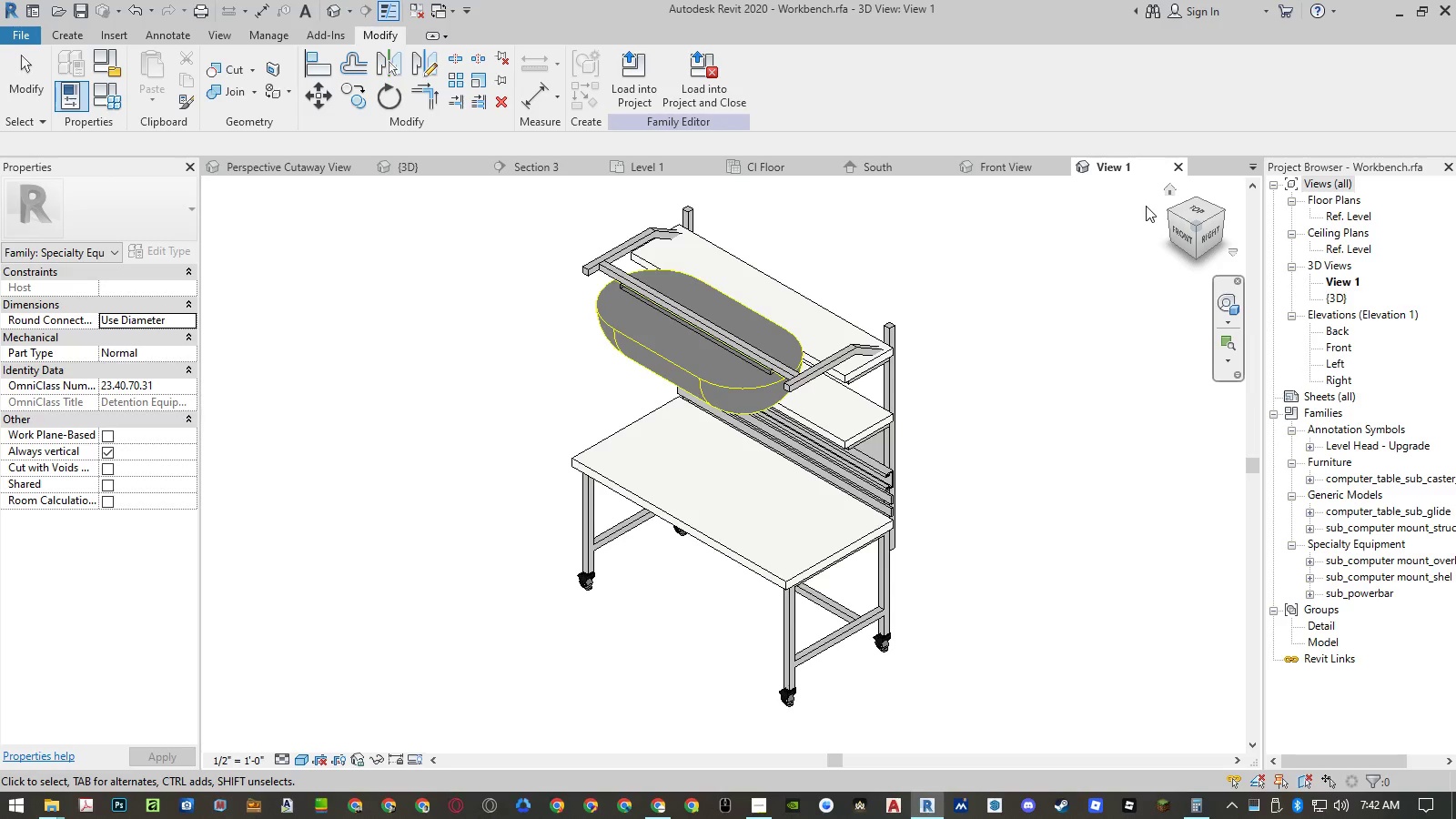 
double_click([1340, 349])
 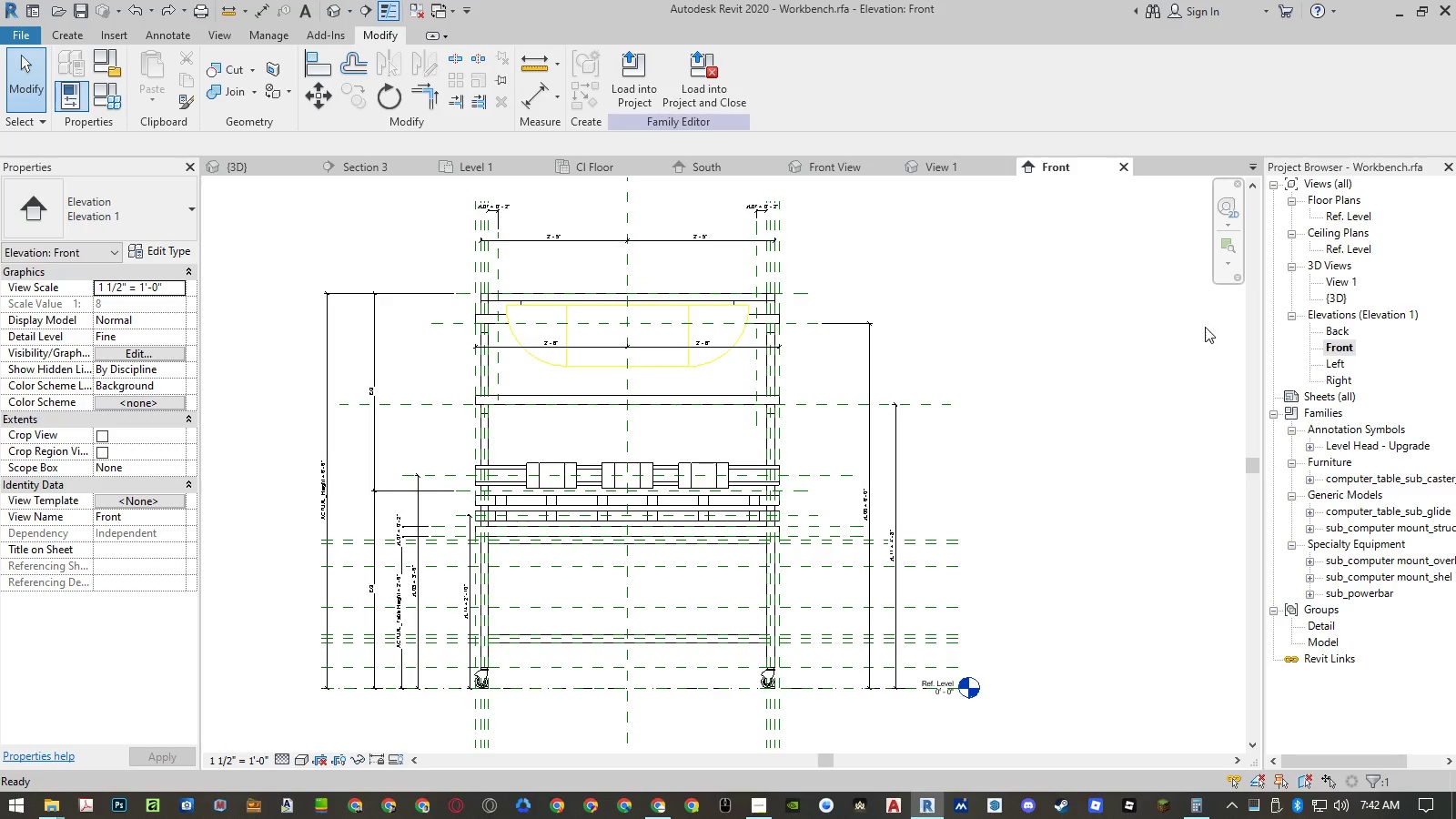 
scroll: coordinate [875, 516], scroll_direction: up, amount: 6.0
 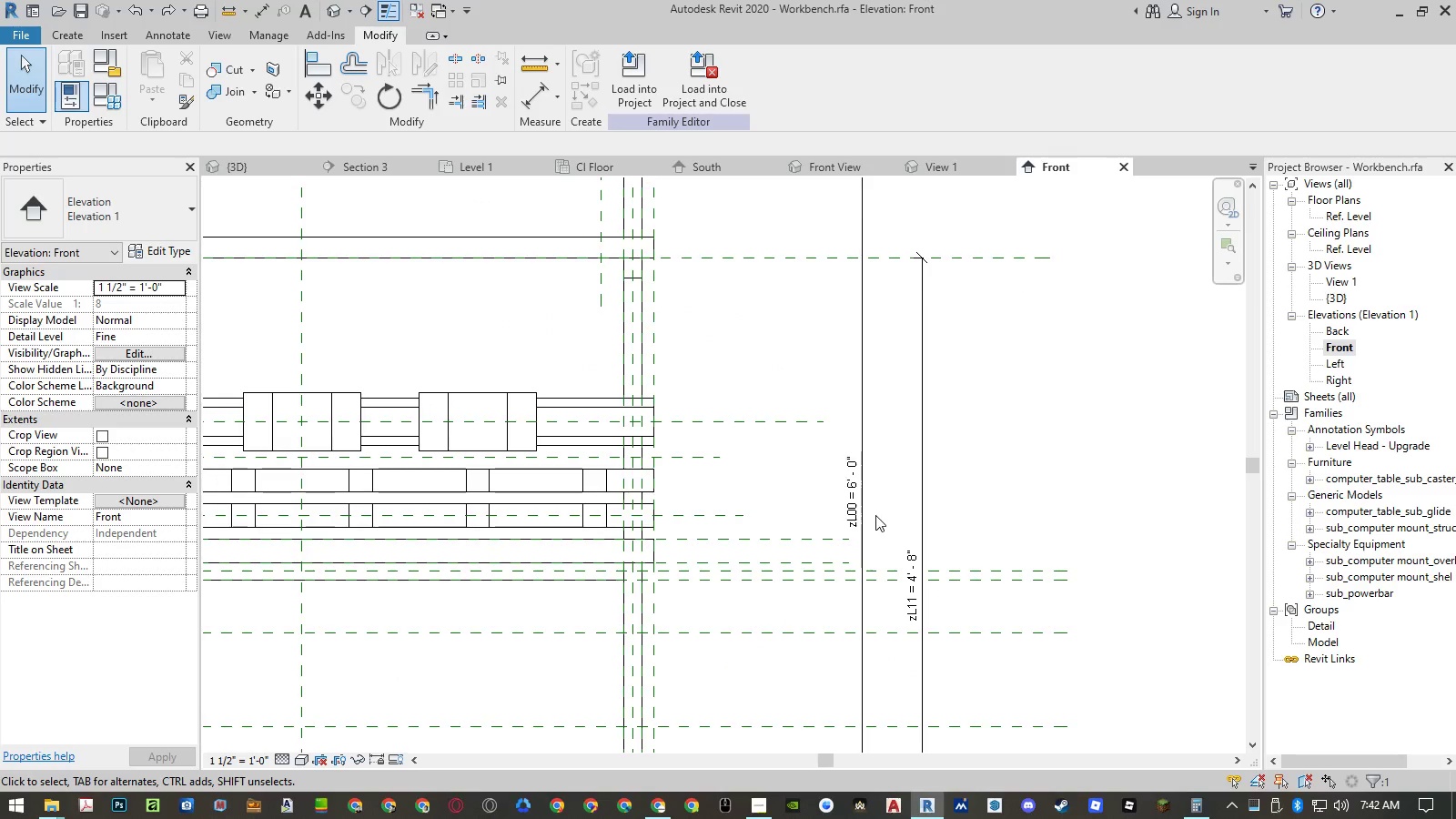 
scroll: coordinate [875, 515], scroll_direction: down, amount: 5.0
 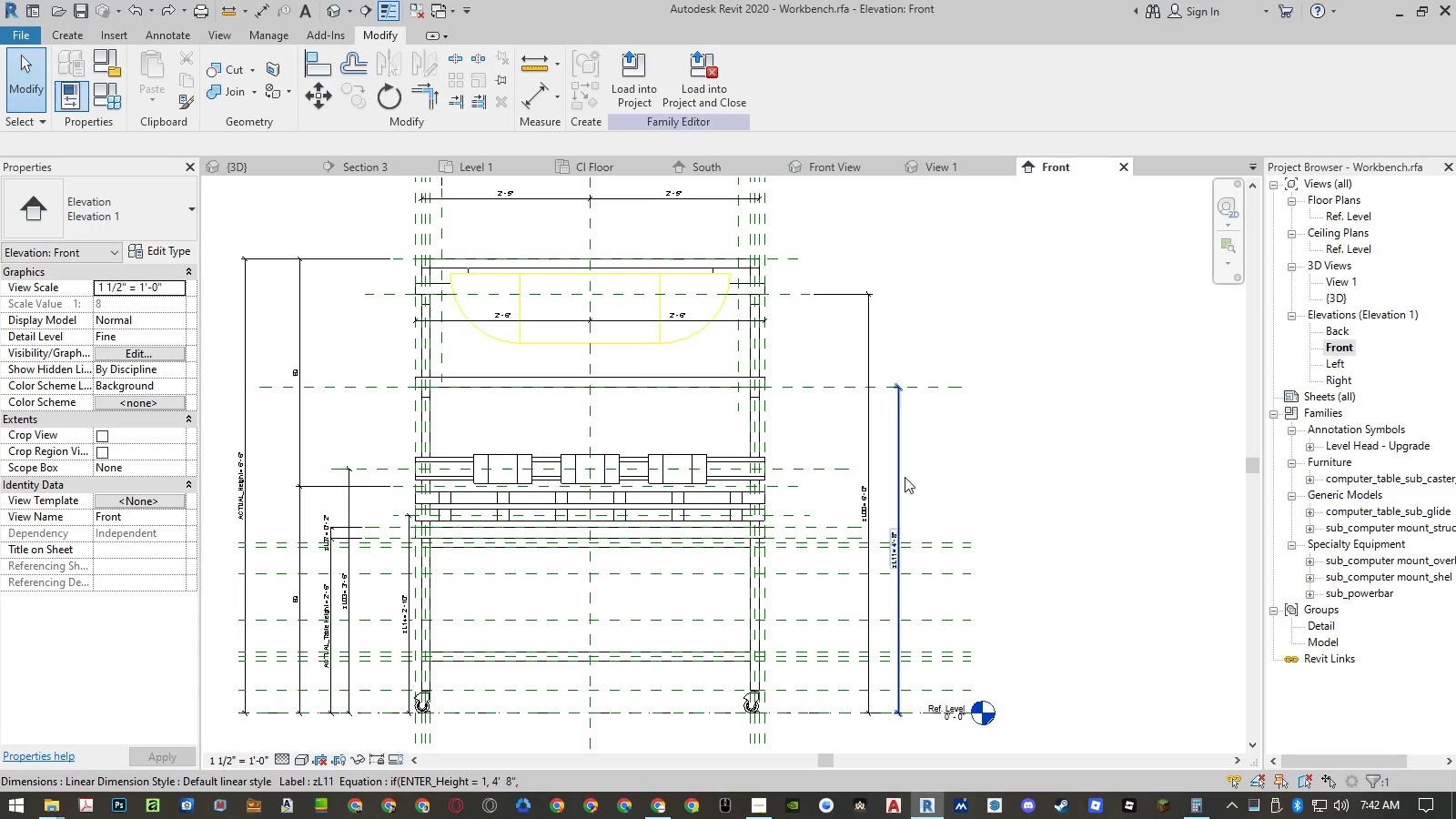 
left_click([905, 477])
 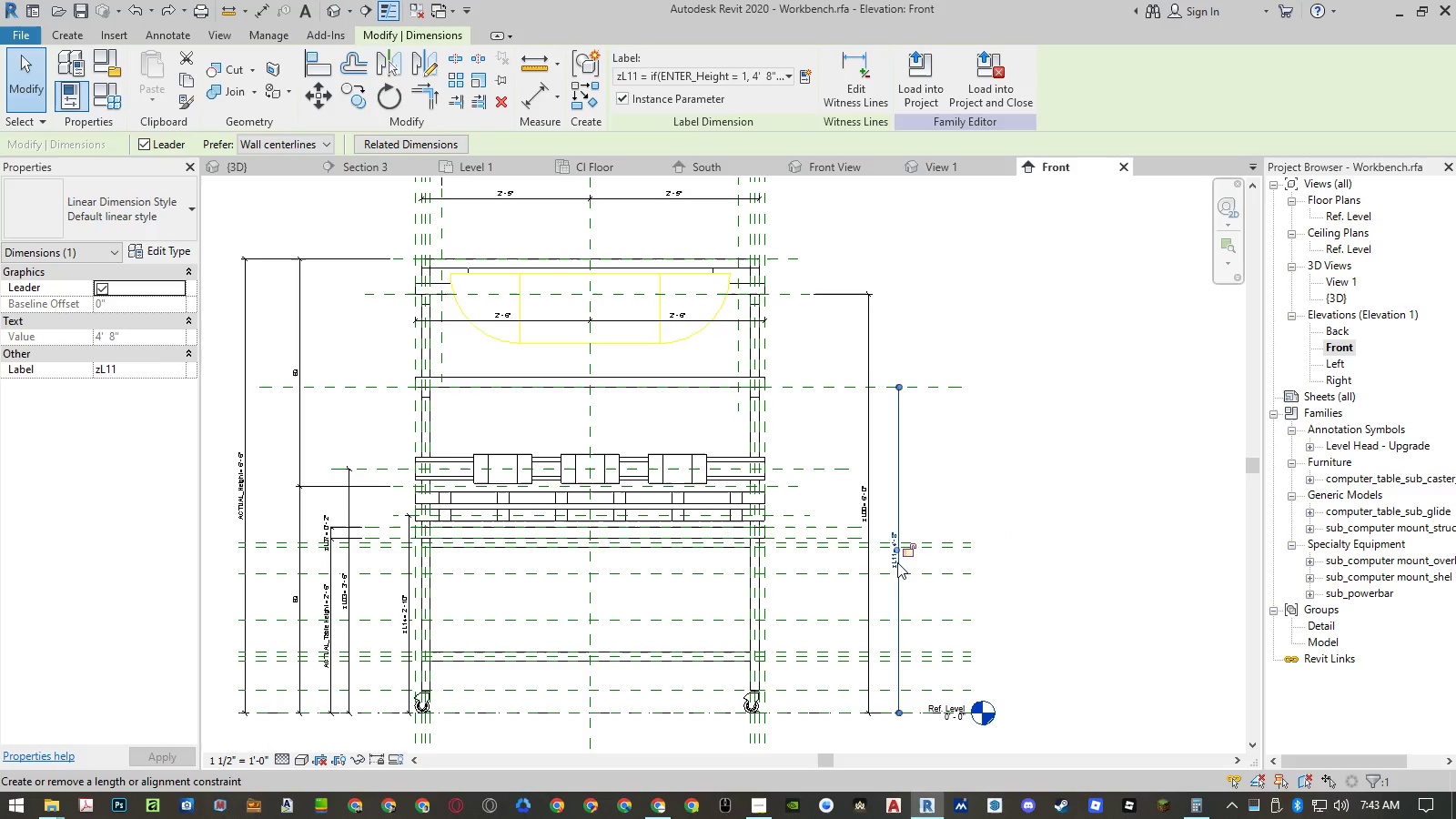 
wait(5.56)
 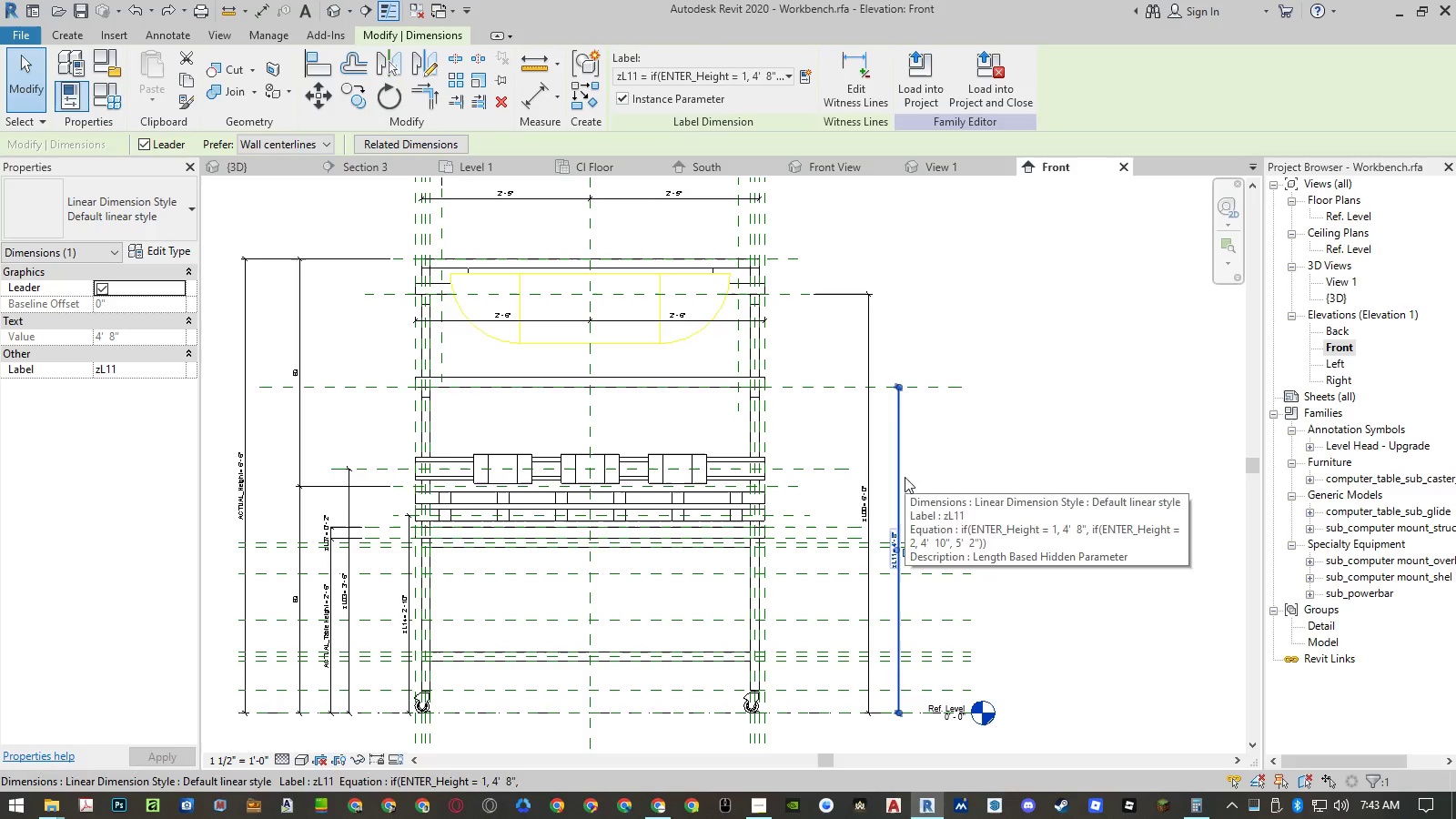 
scroll: coordinate [897, 542], scroll_direction: up, amount: 4.0
 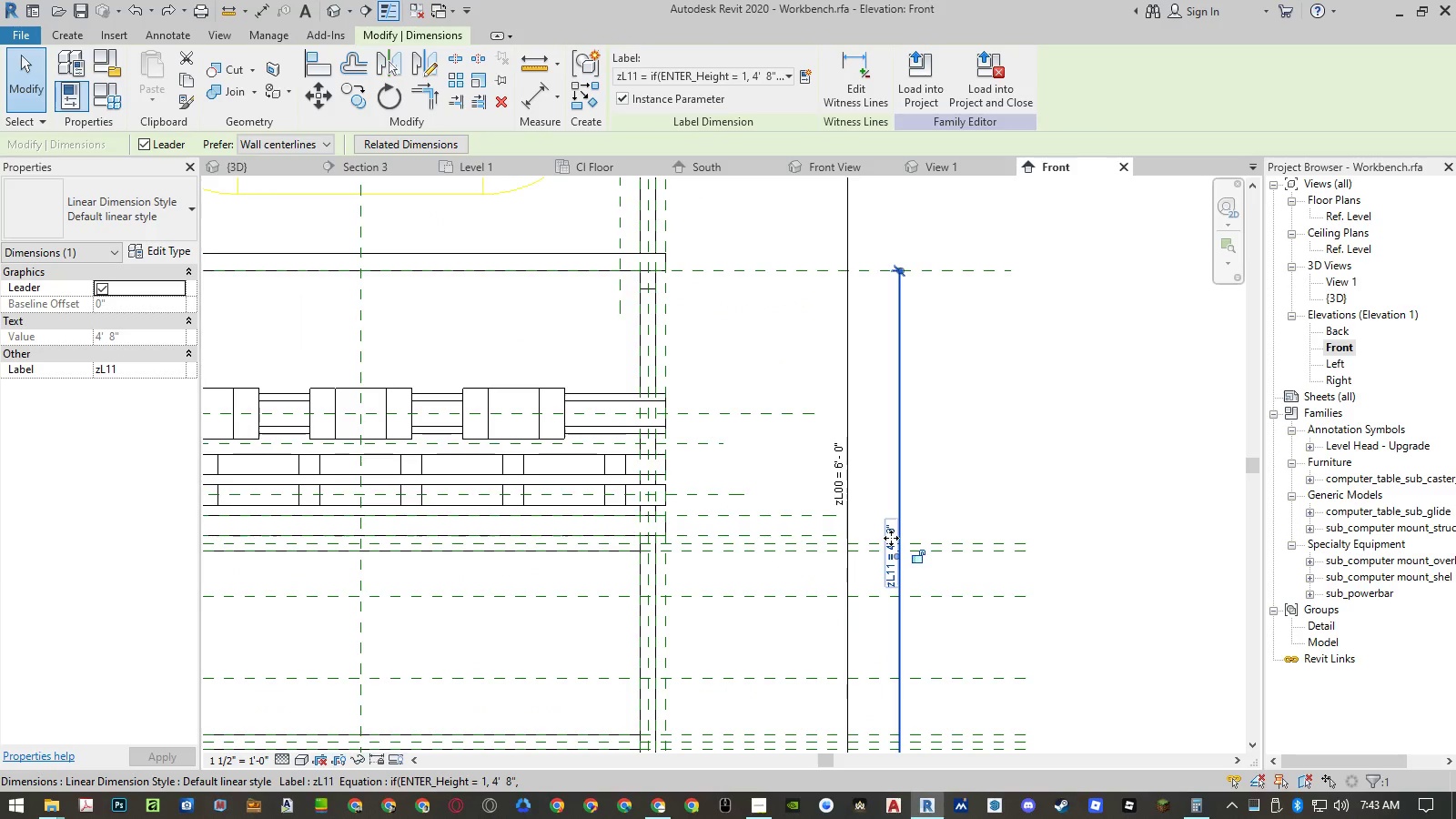 
double_click([891, 538])
 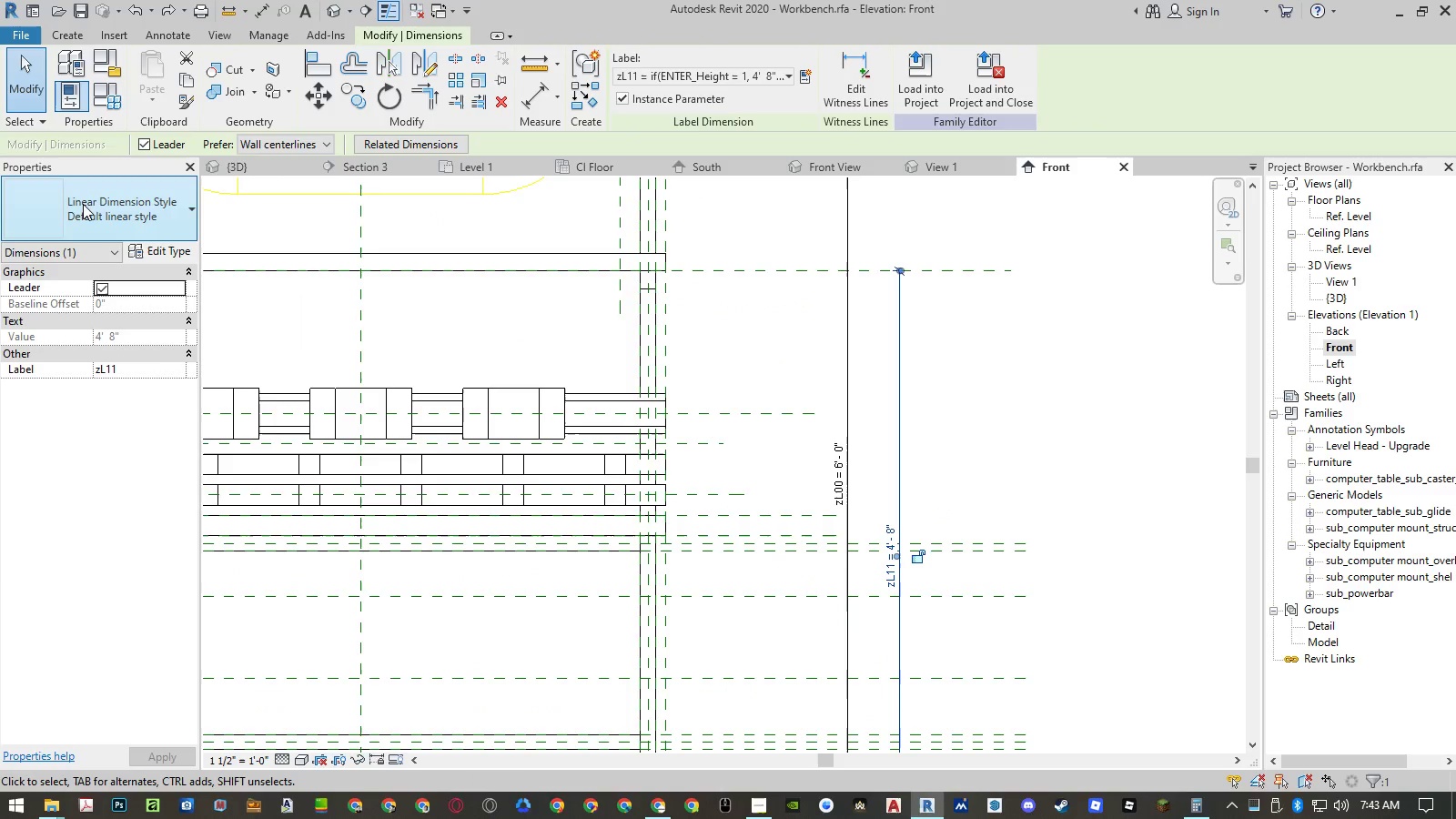 
left_click([112, 105])
 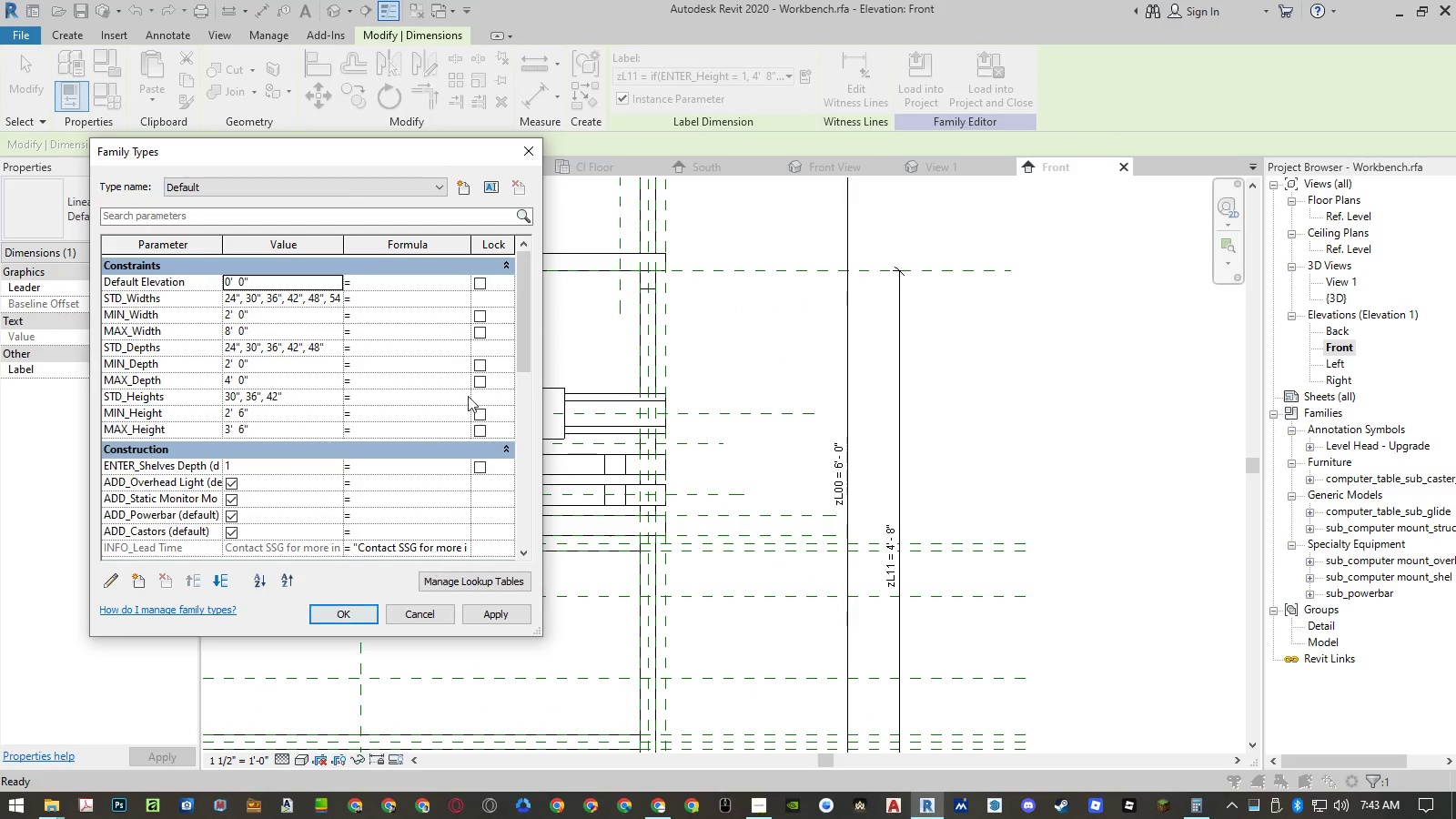 
scroll: coordinate [255, 377], scroll_direction: down, amount: 16.0
 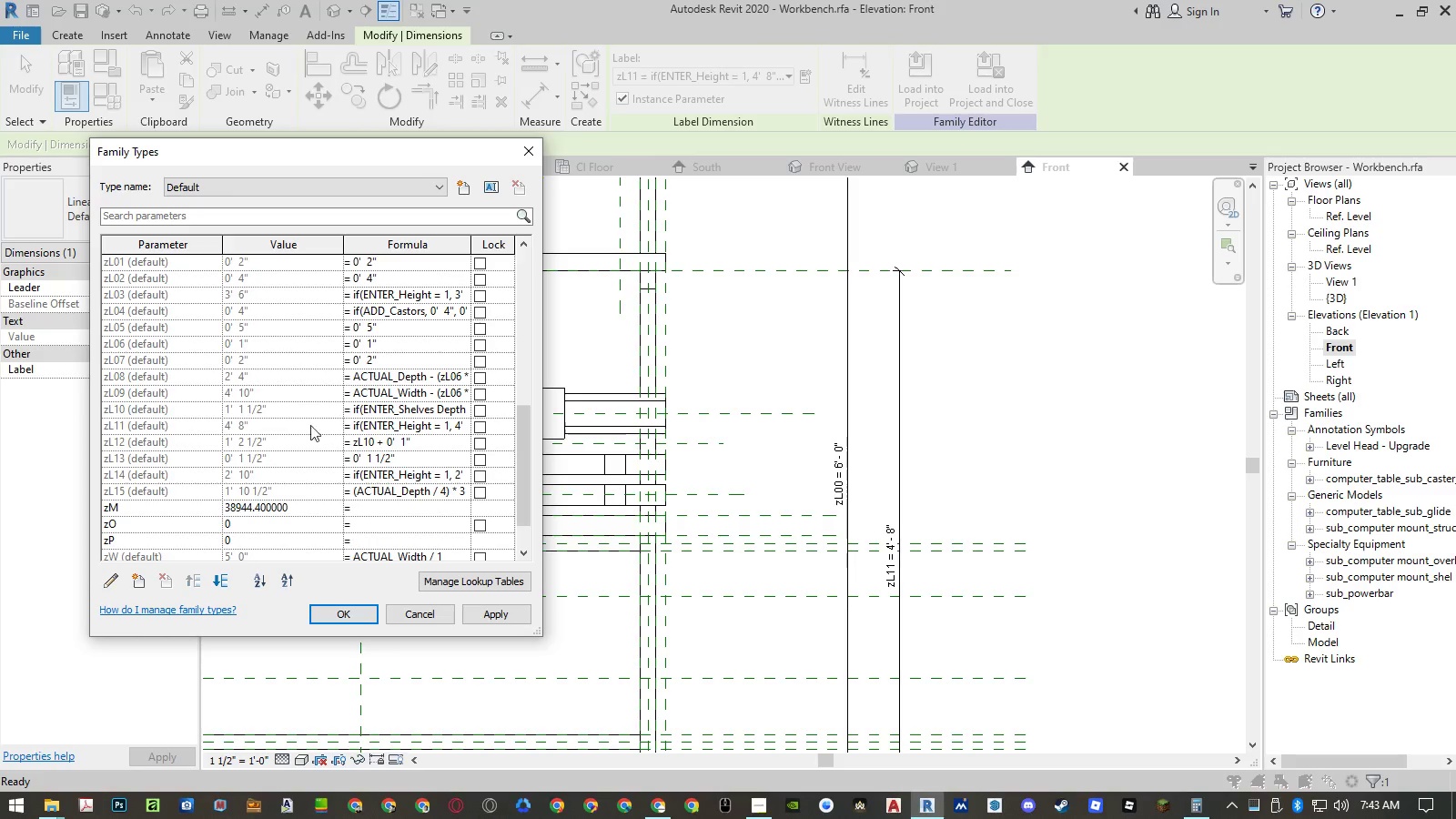 
left_click([390, 430])
 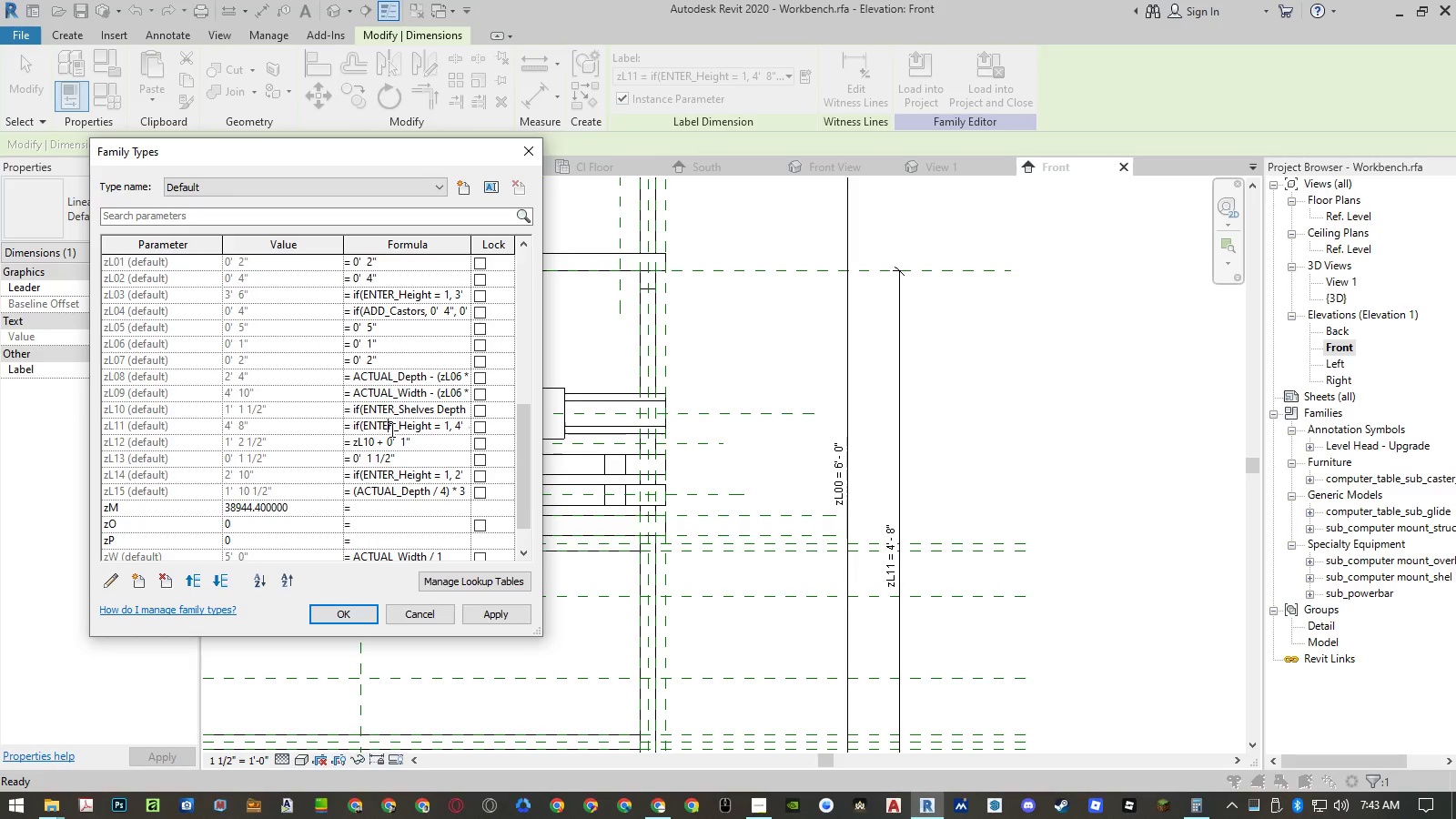 
key(A)
 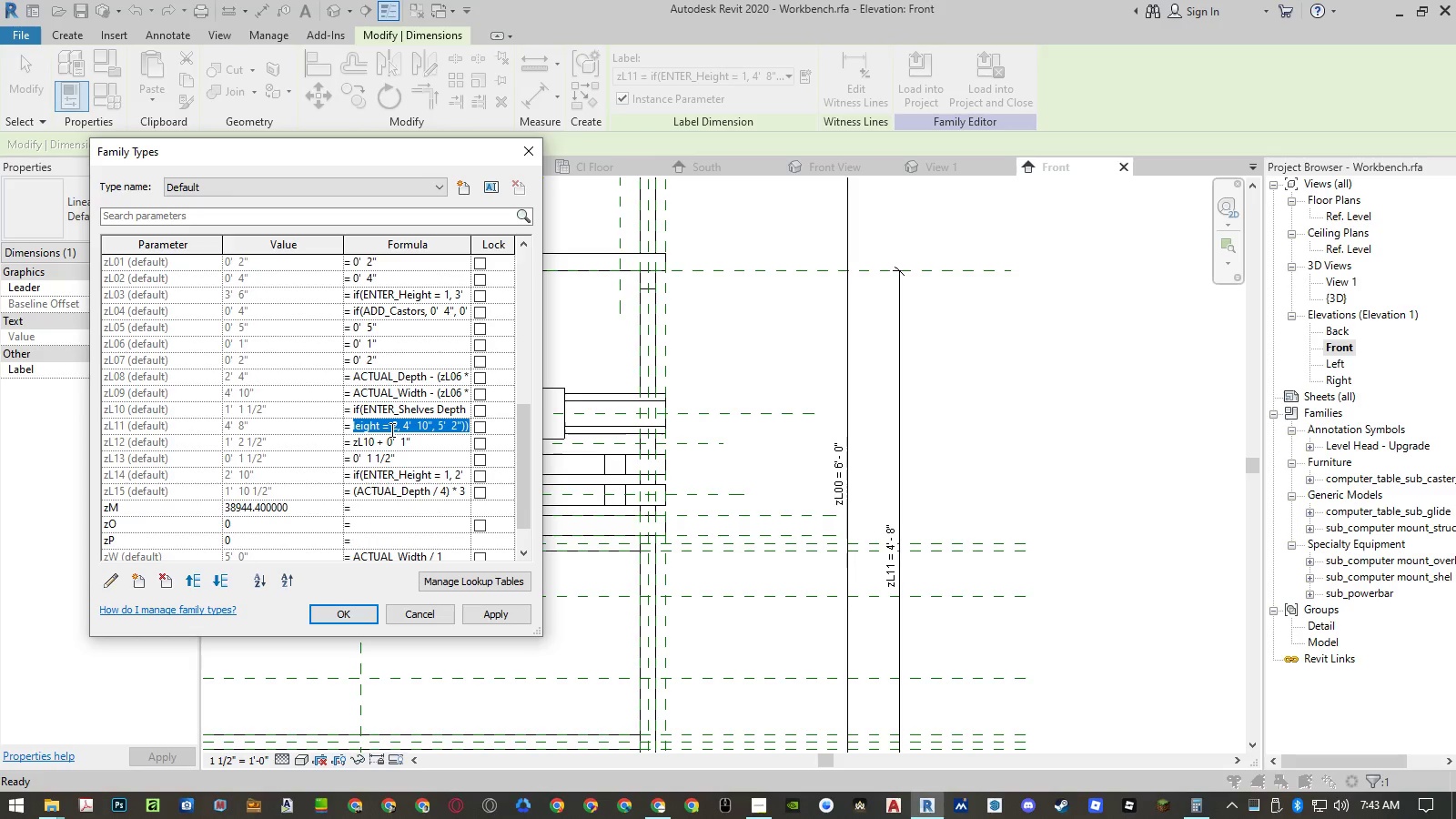 
key(Control+X)
 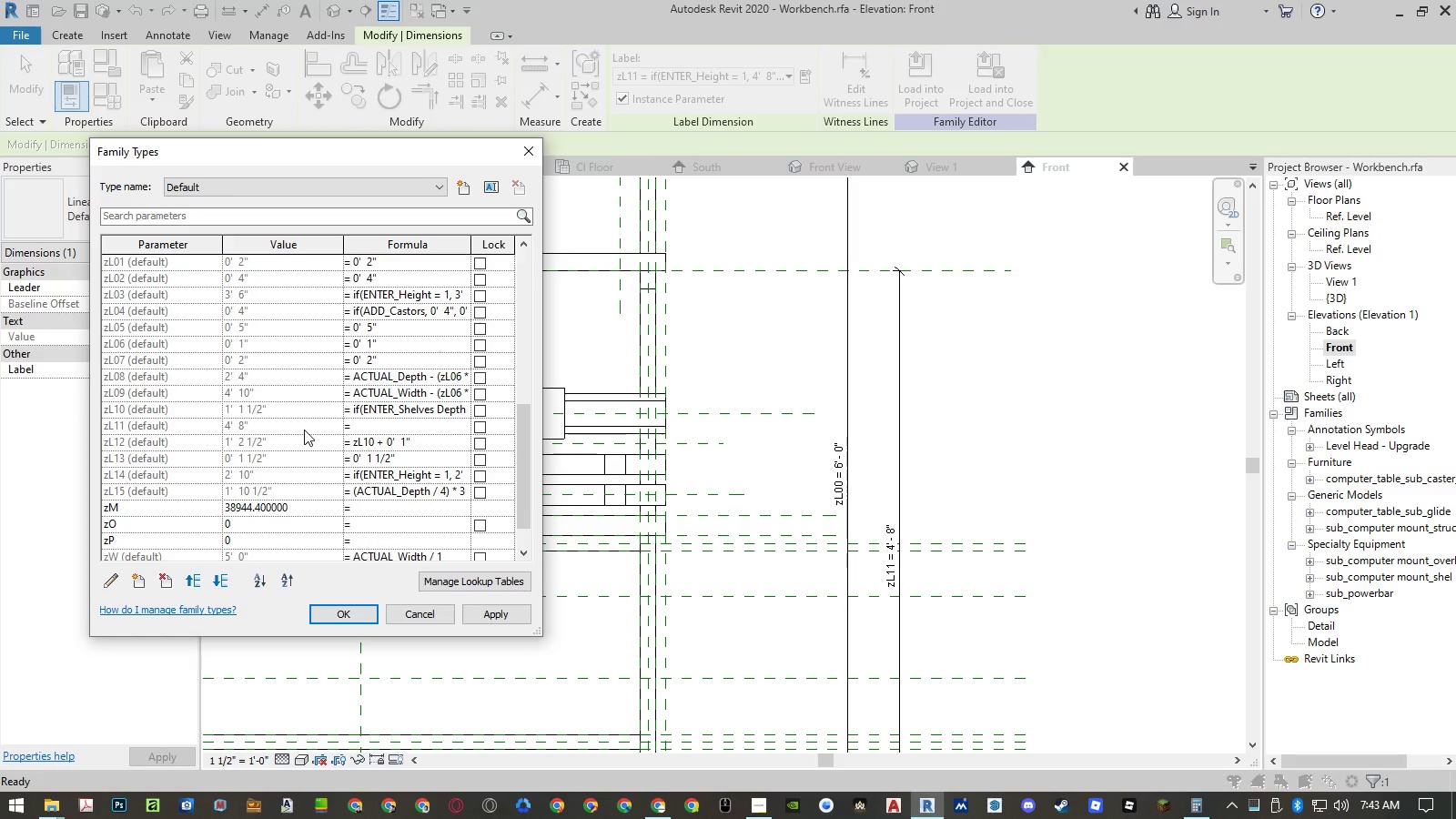 
key(Enter)
 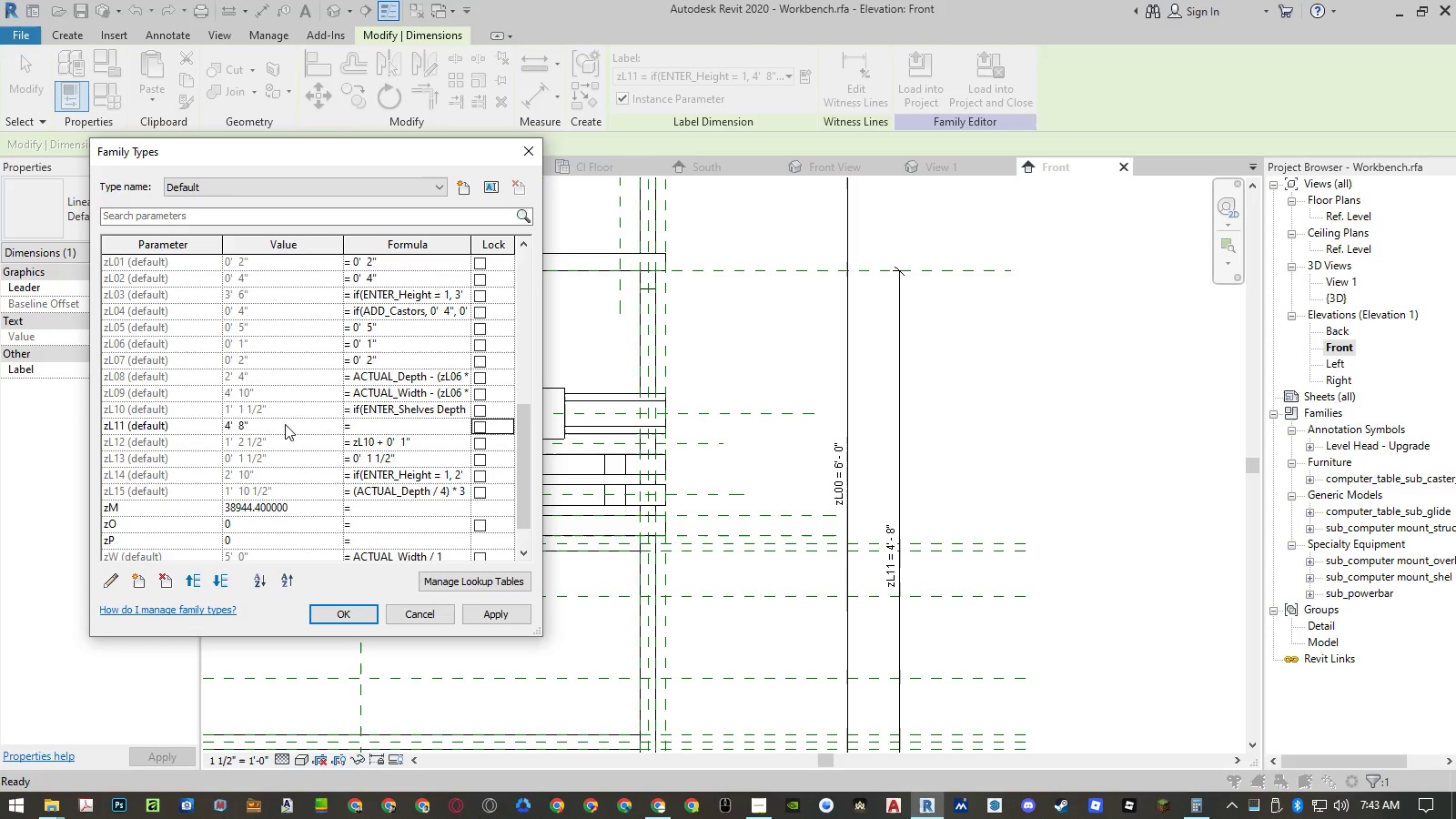 
left_click([285, 424])
 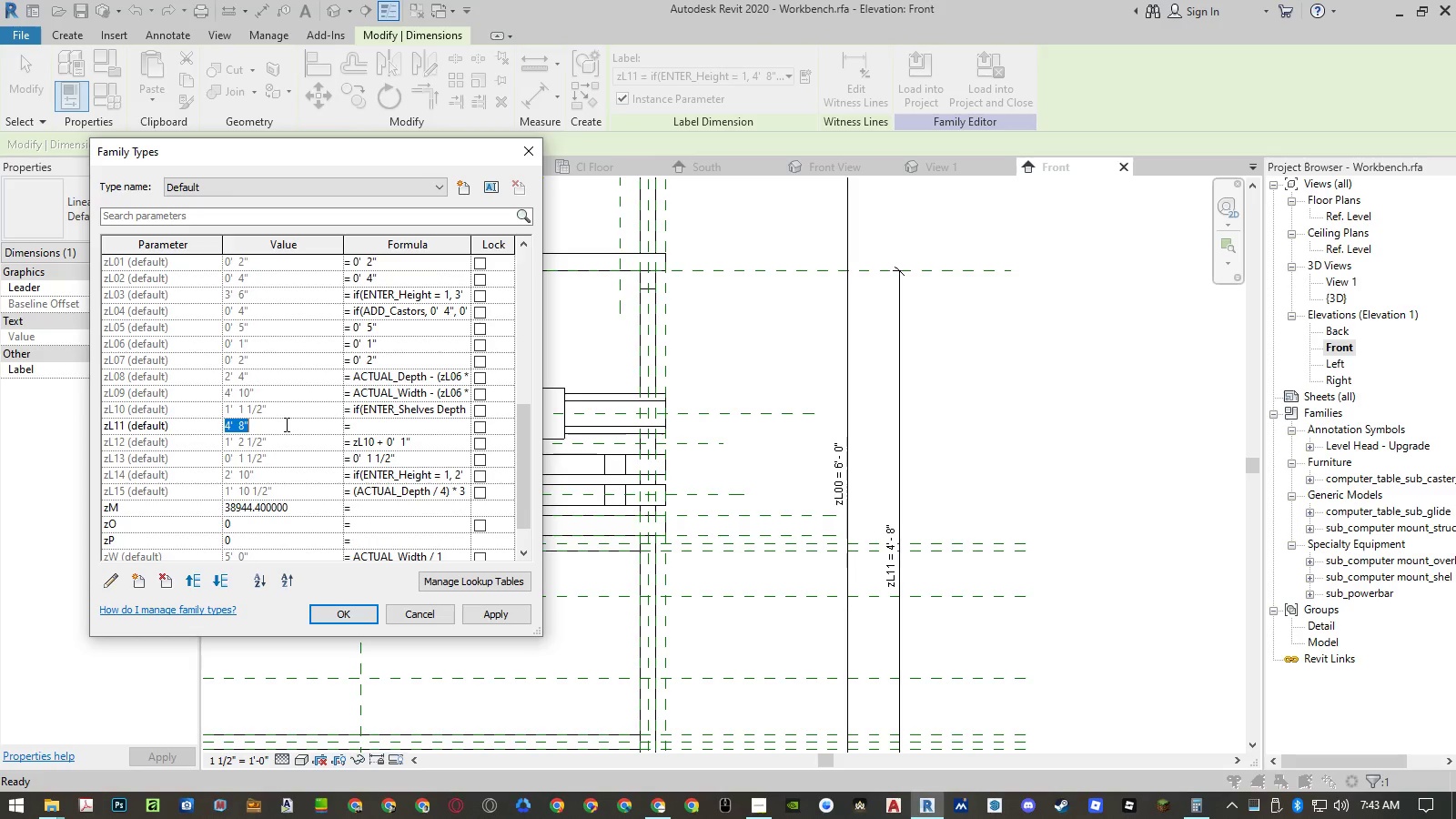 
key(Numpad5)
 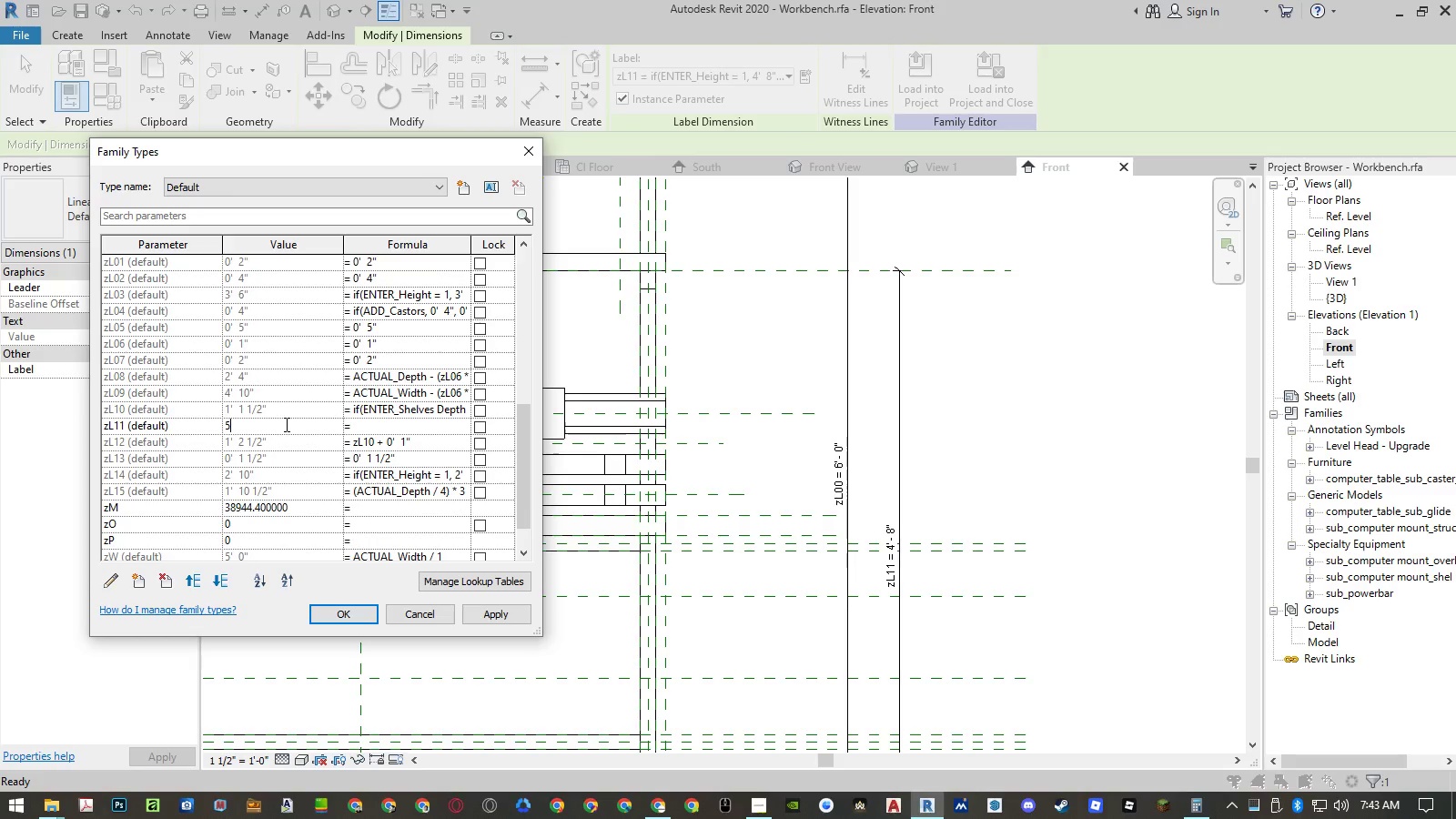 
key(NumpadEnter)
 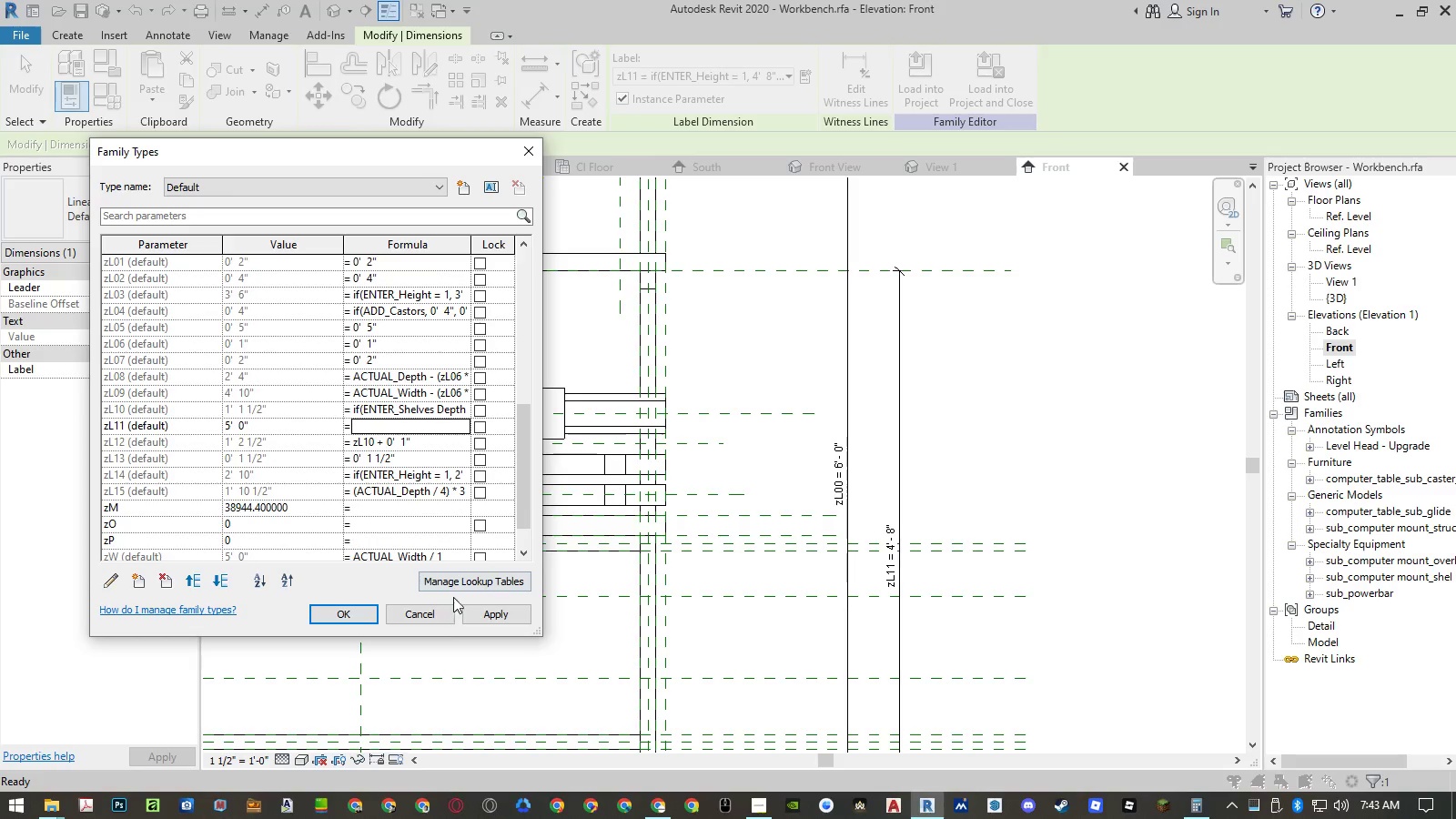 
left_click([480, 616])
 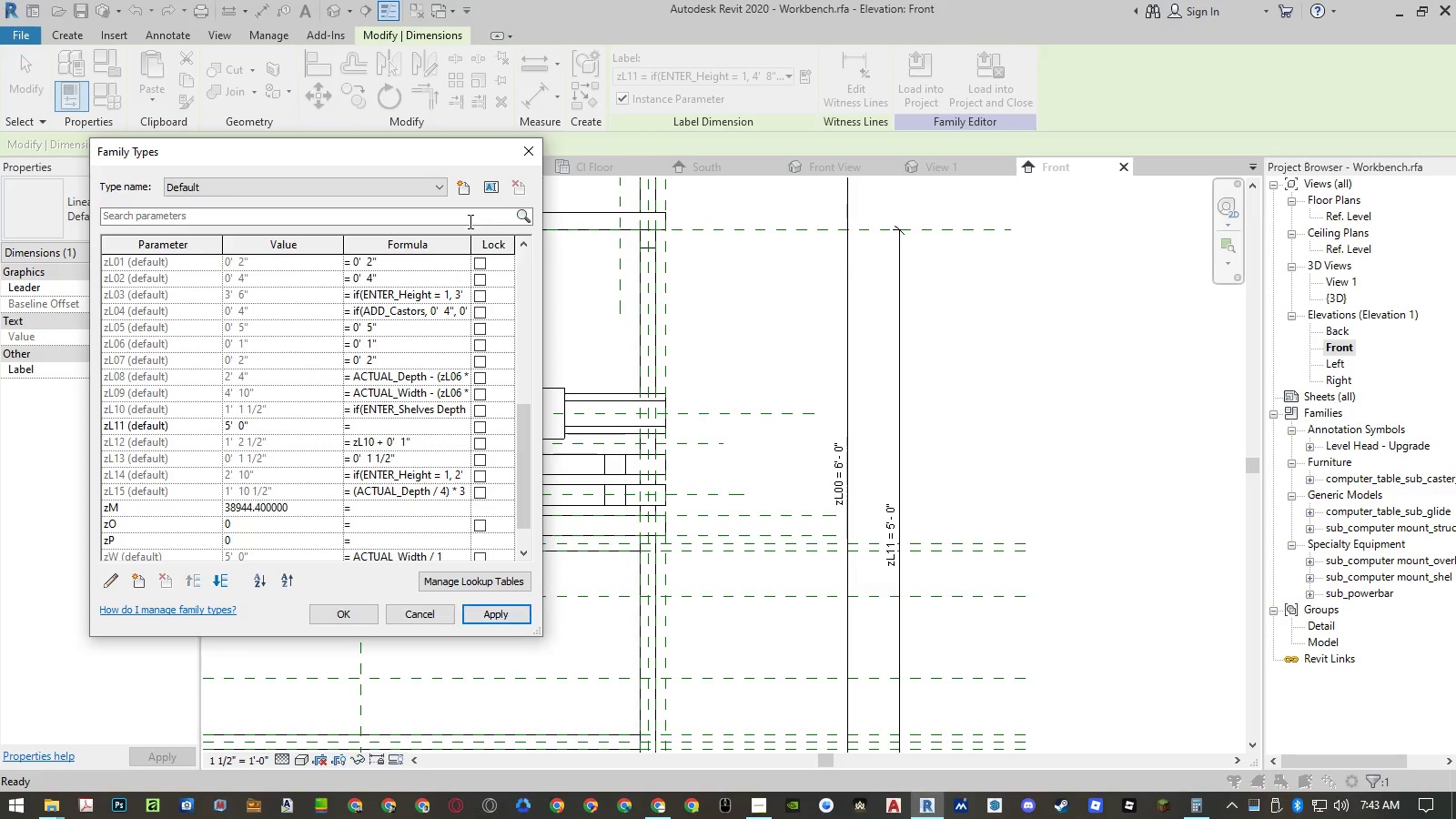 
left_click_drag(start_coordinate=[440, 156], to_coordinate=[922, 193])
 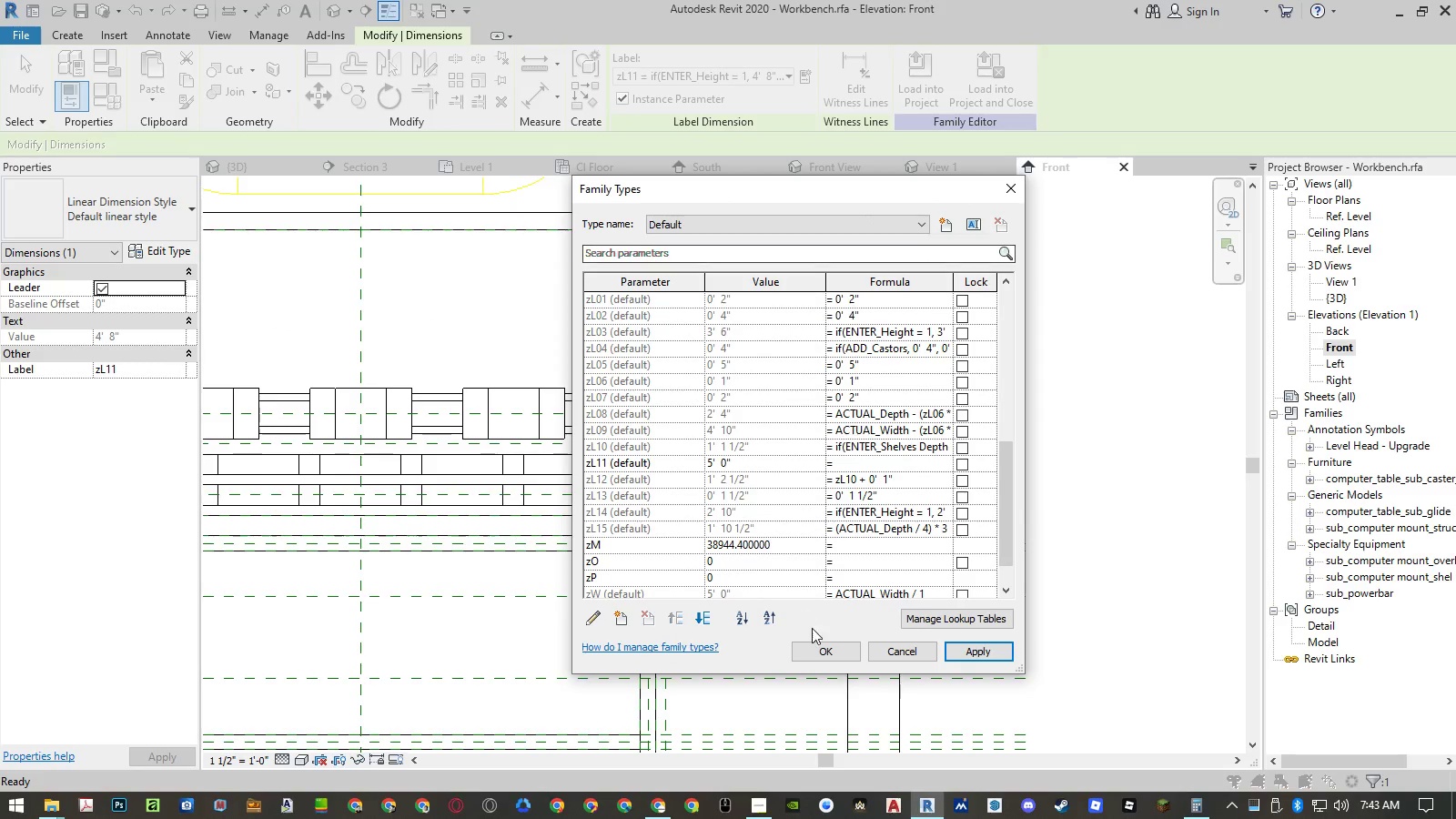 
left_click([820, 650])
 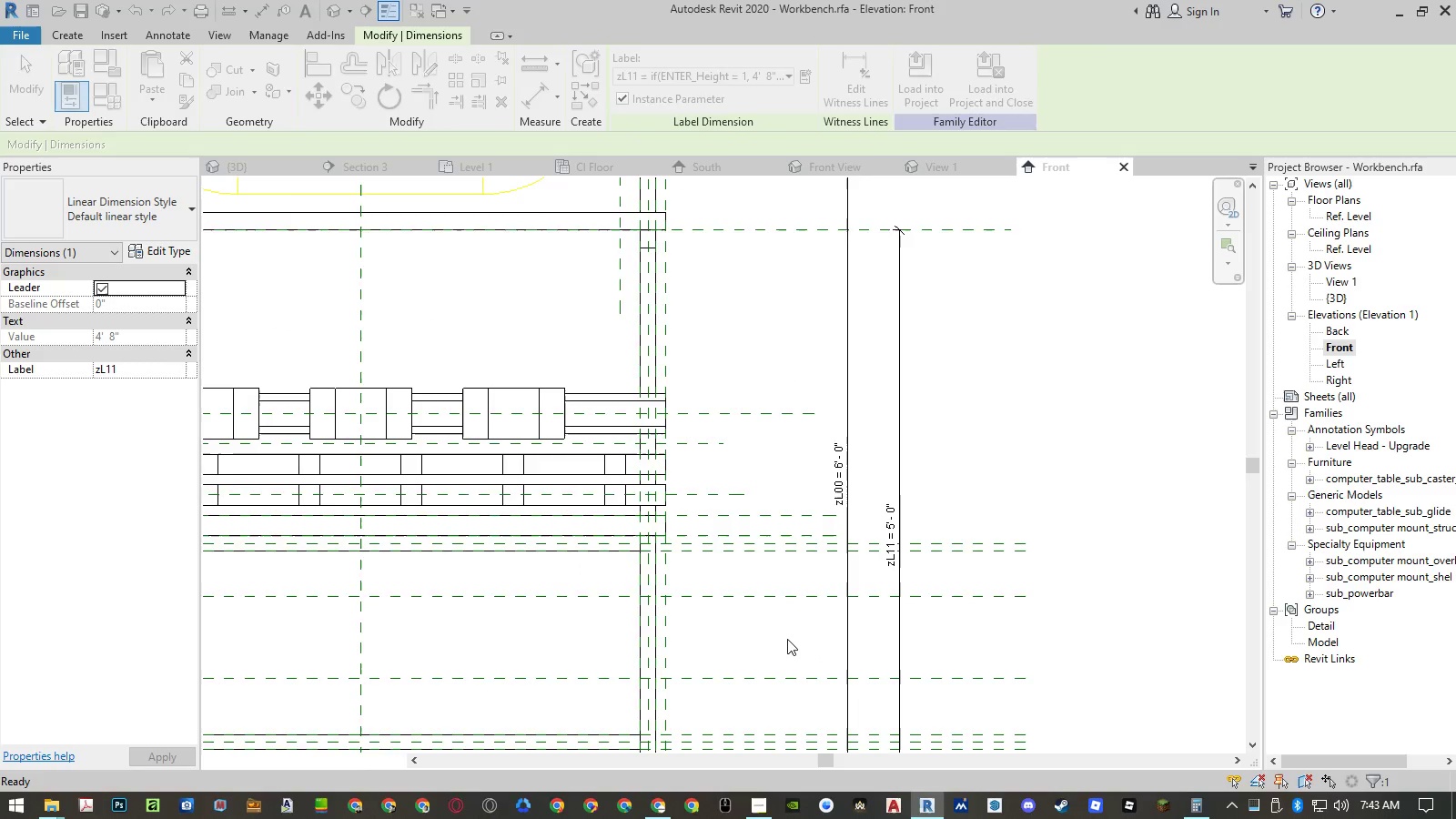 
scroll: coordinate [784, 635], scroll_direction: down, amount: 5.0
 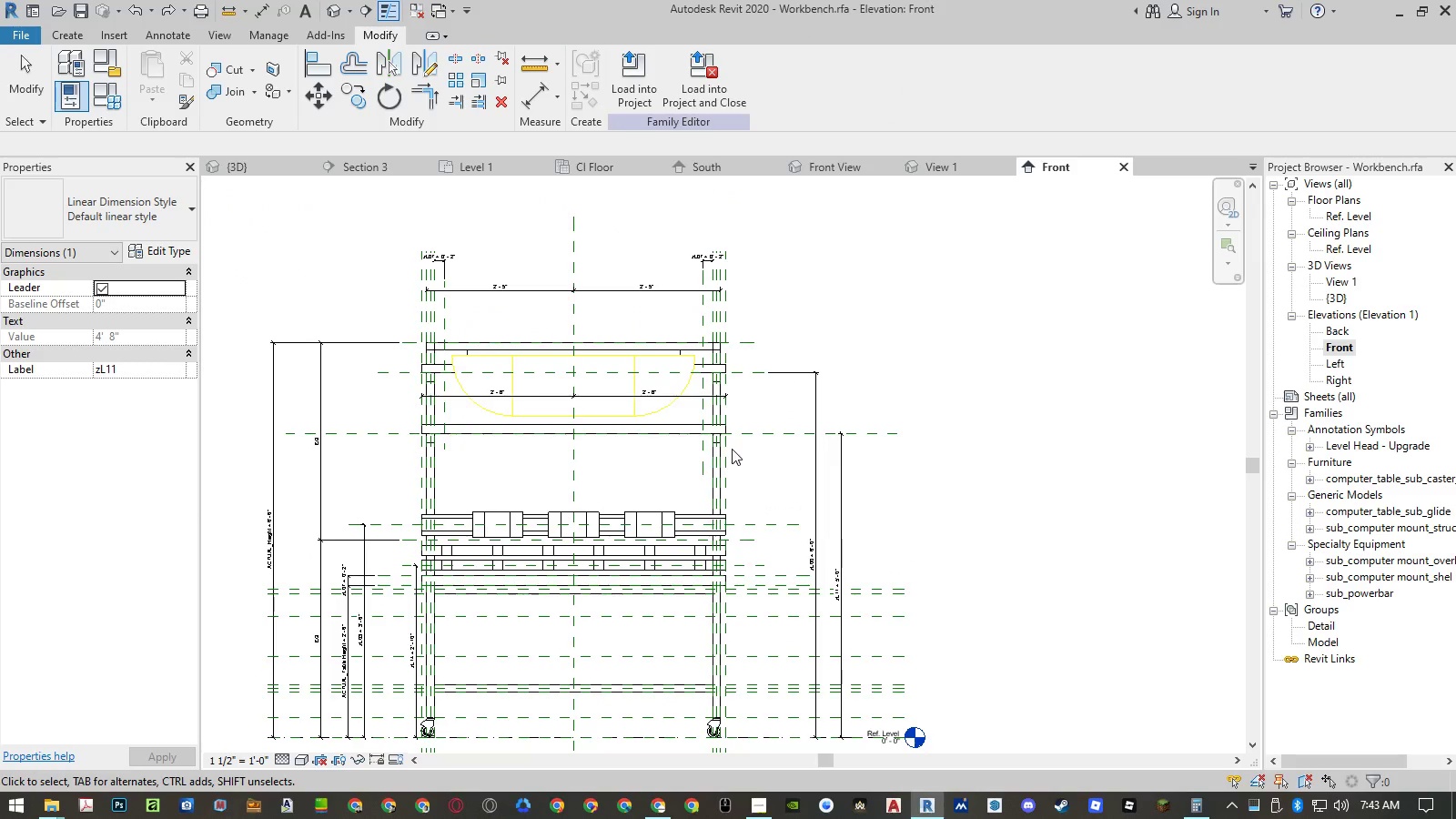 
scroll: coordinate [729, 440], scroll_direction: up, amount: 2.0
 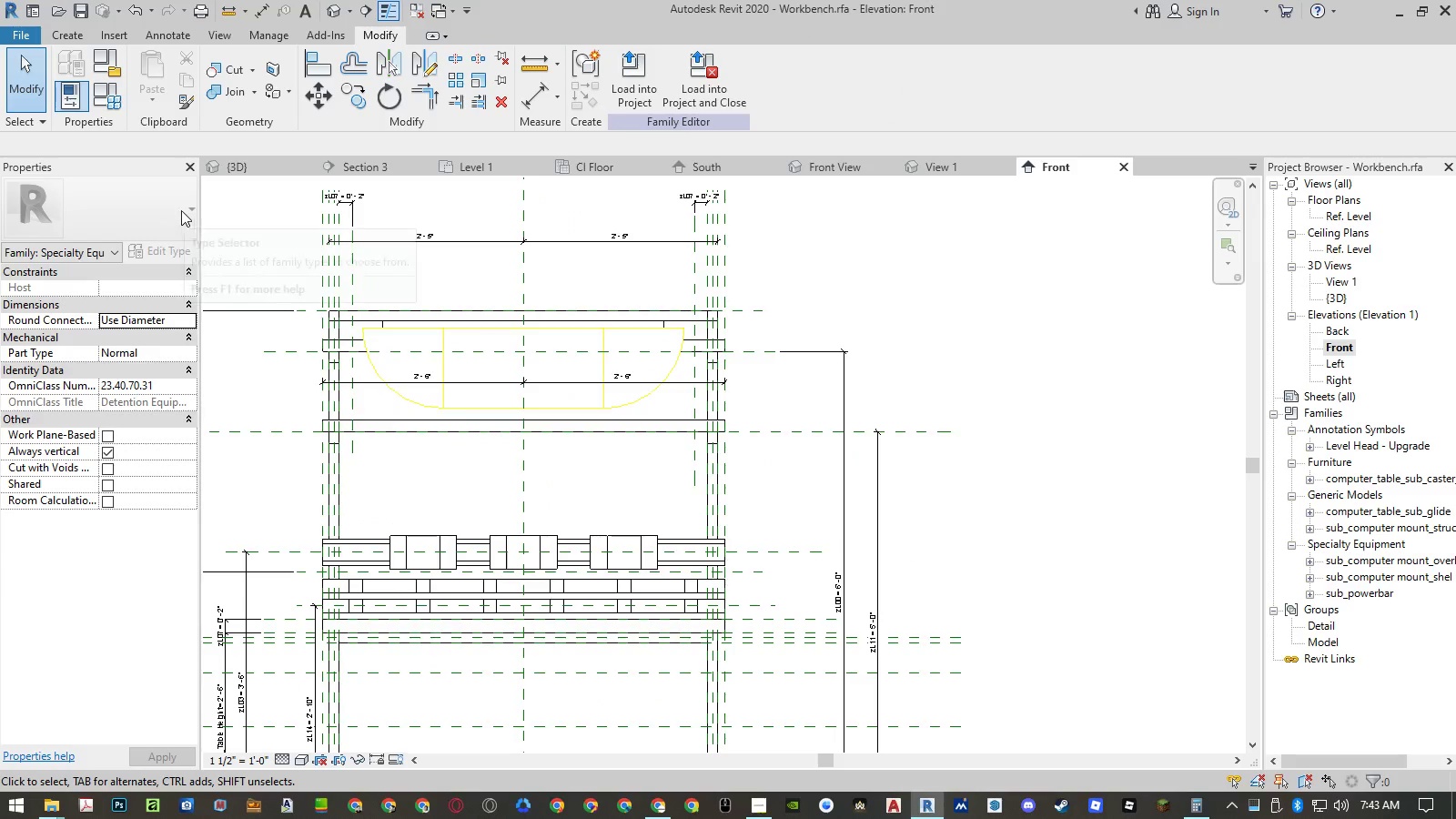 
left_click([101, 101])
 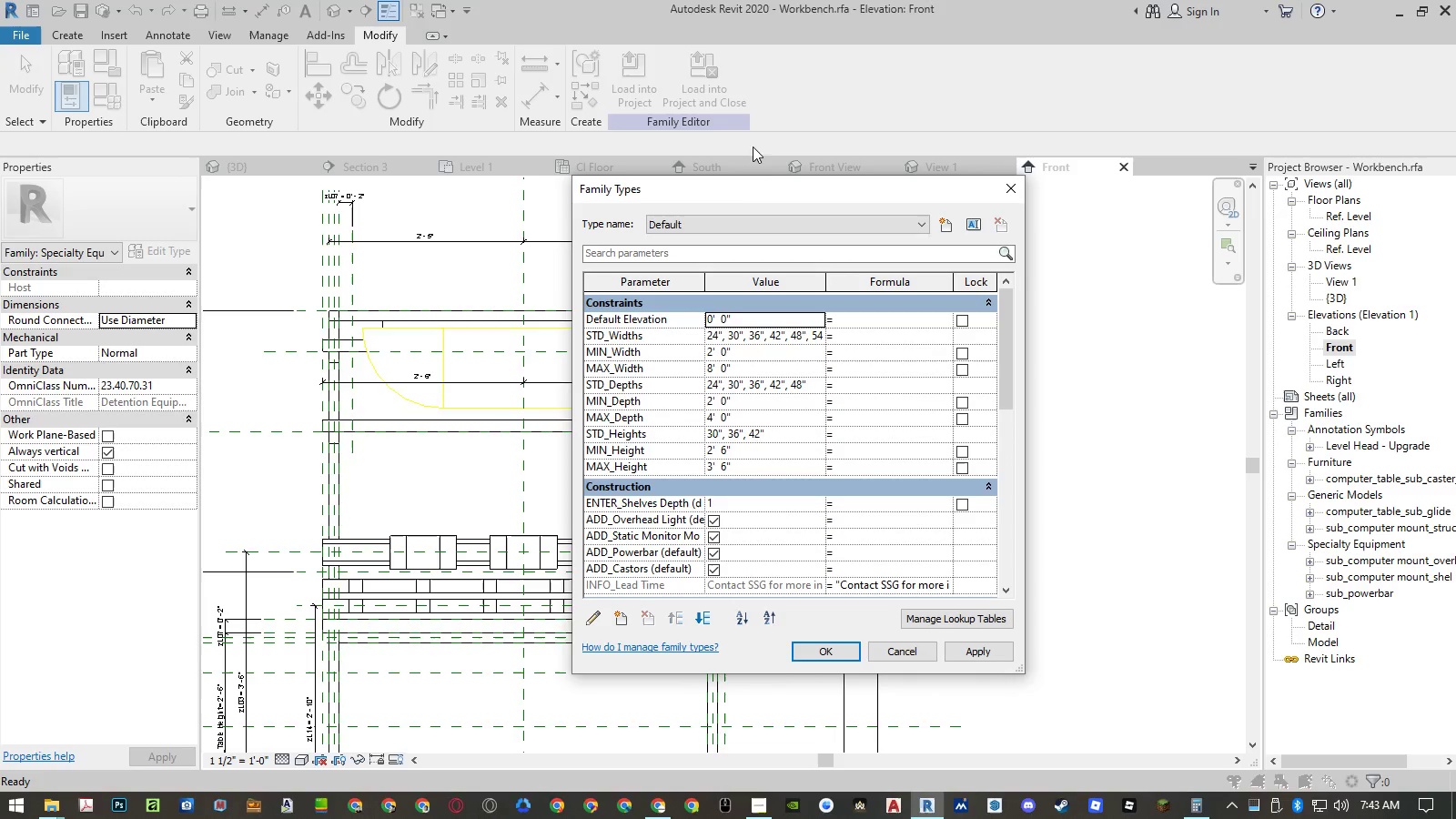 
left_click_drag(start_coordinate=[736, 185], to_coordinate=[1035, 177])
 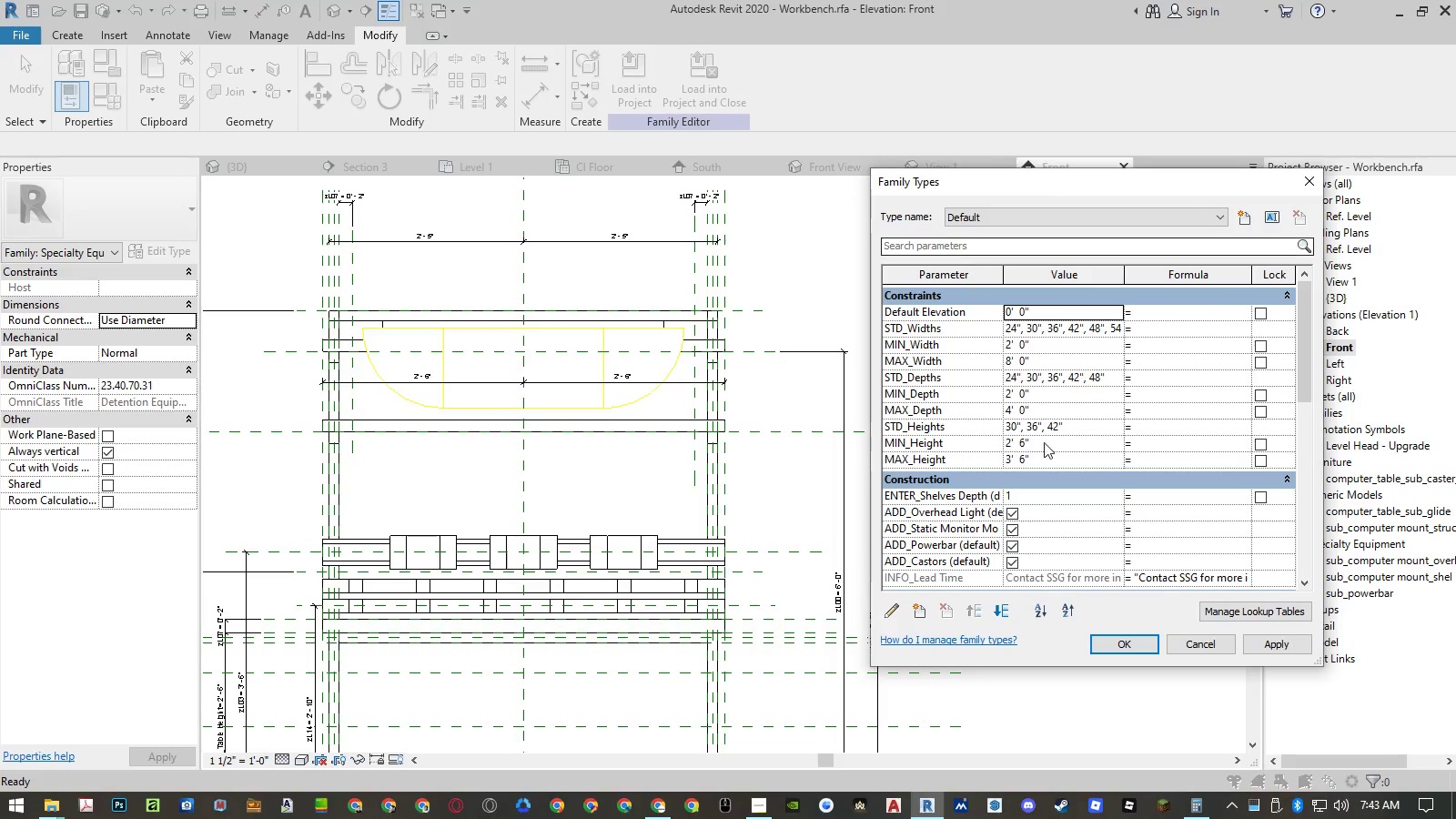 
scroll: coordinate [1053, 486], scroll_direction: down, amount: 17.0
 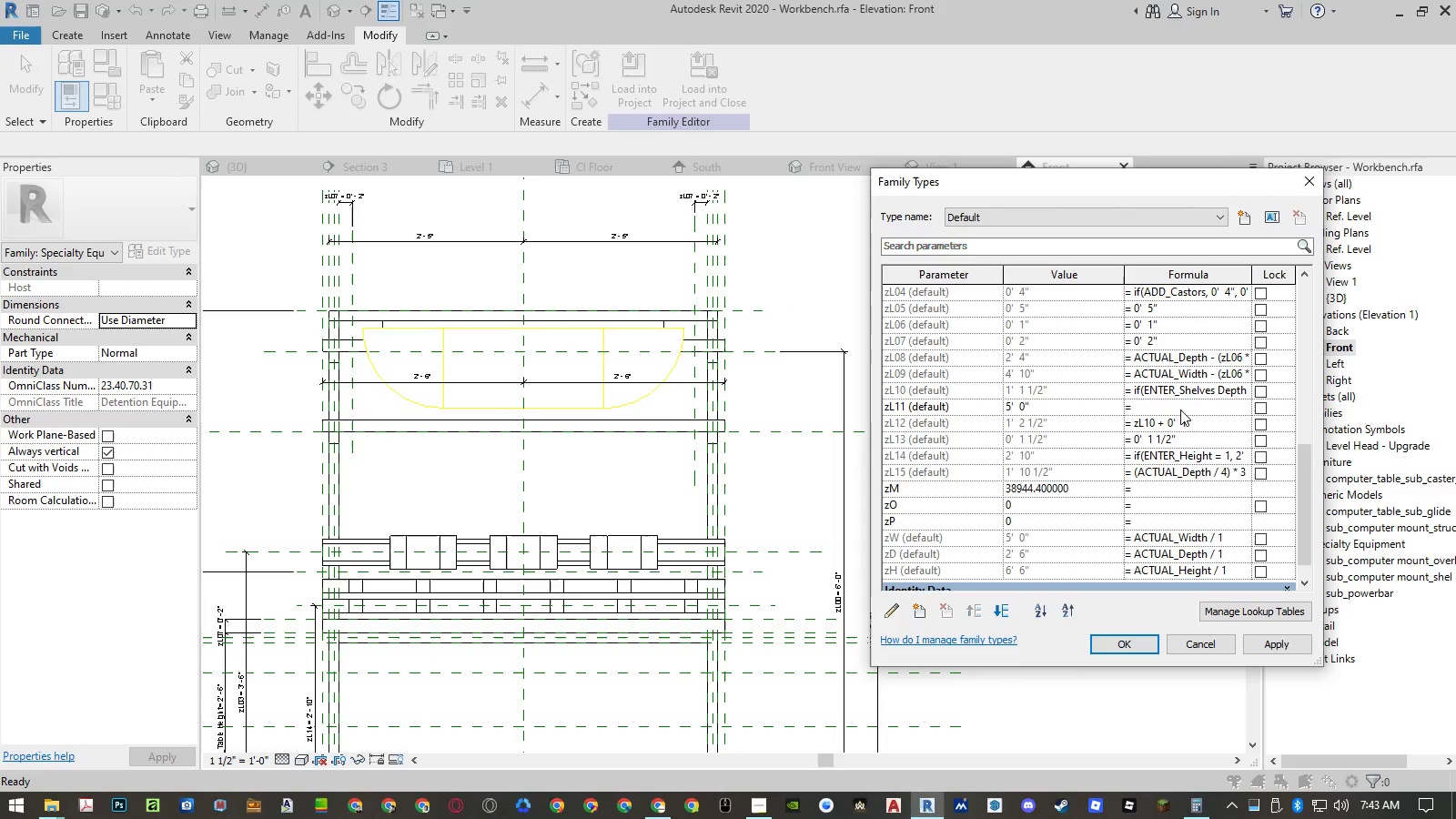 
left_click([1079, 406])
 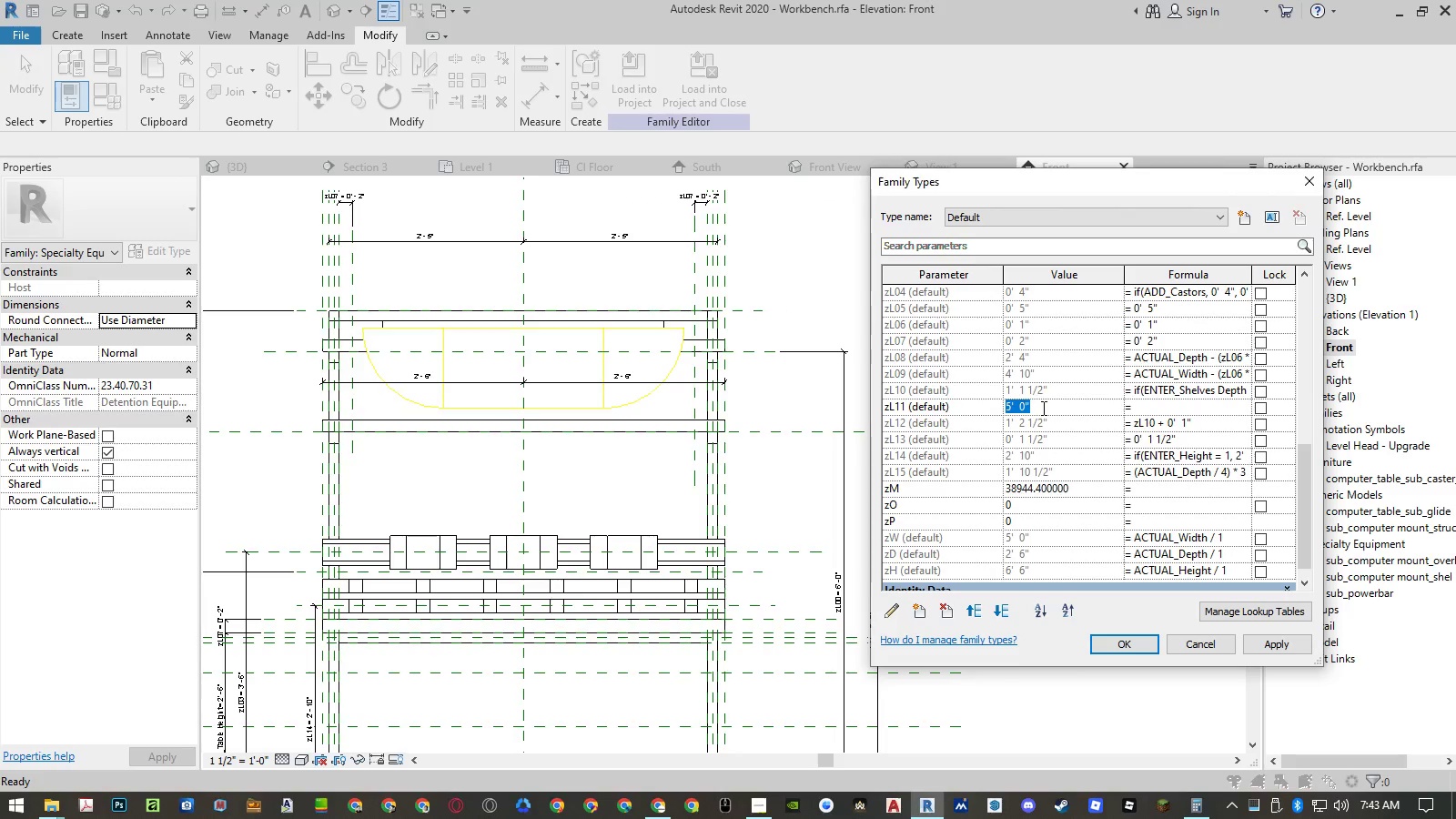 
key(Numpad5)
 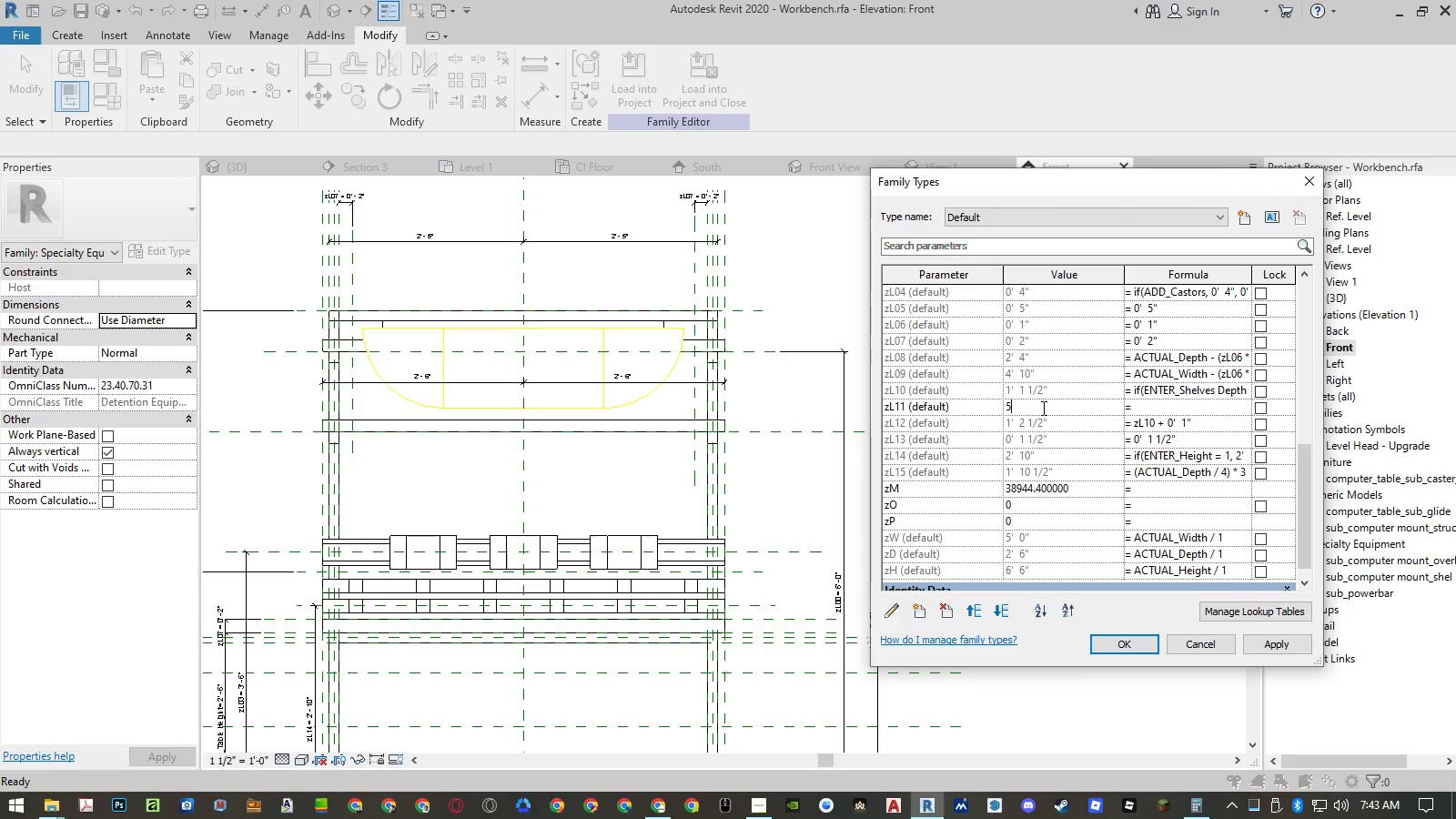 
key(NumpadDecimal)
 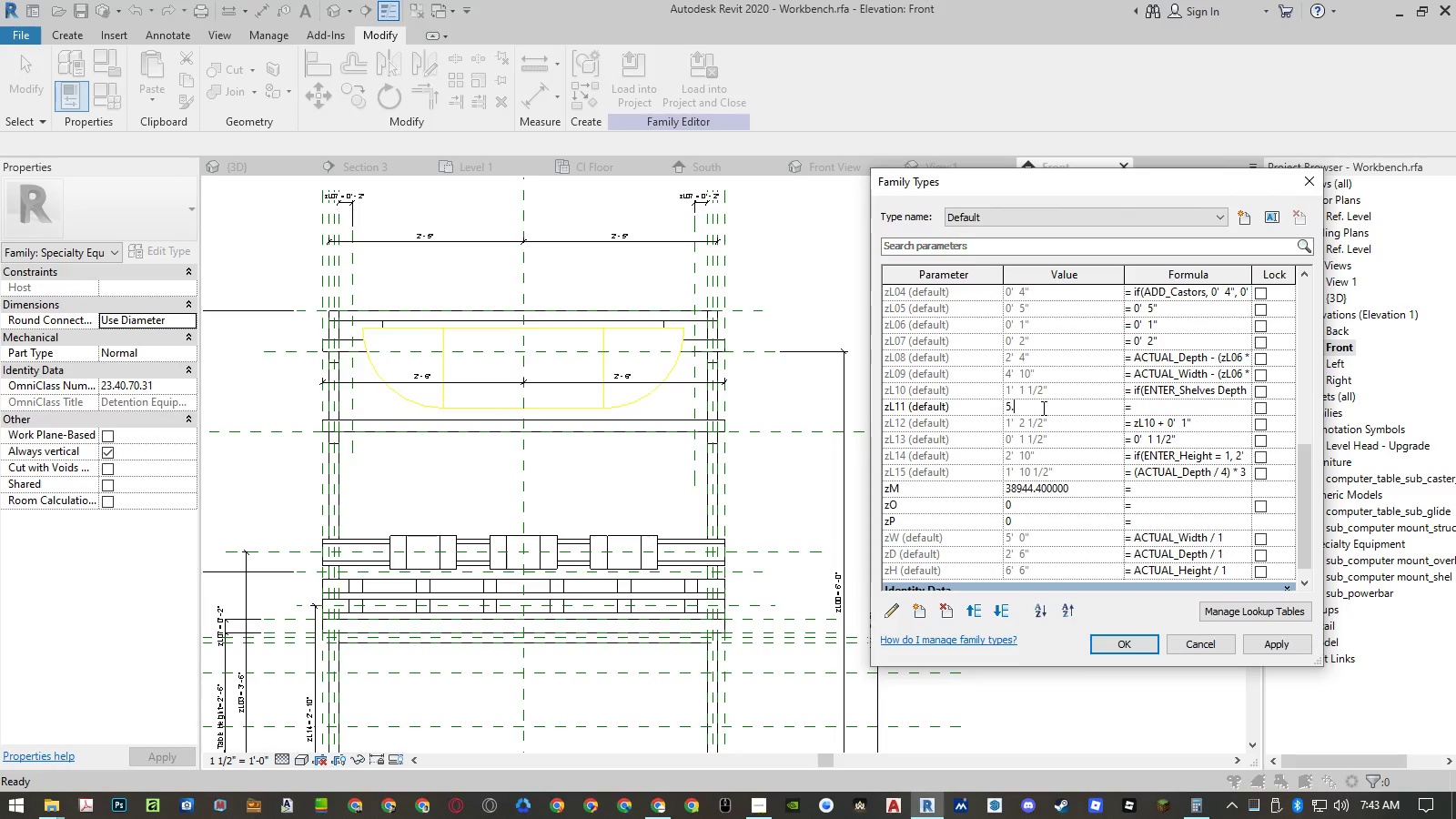 
key(Numpad5)
 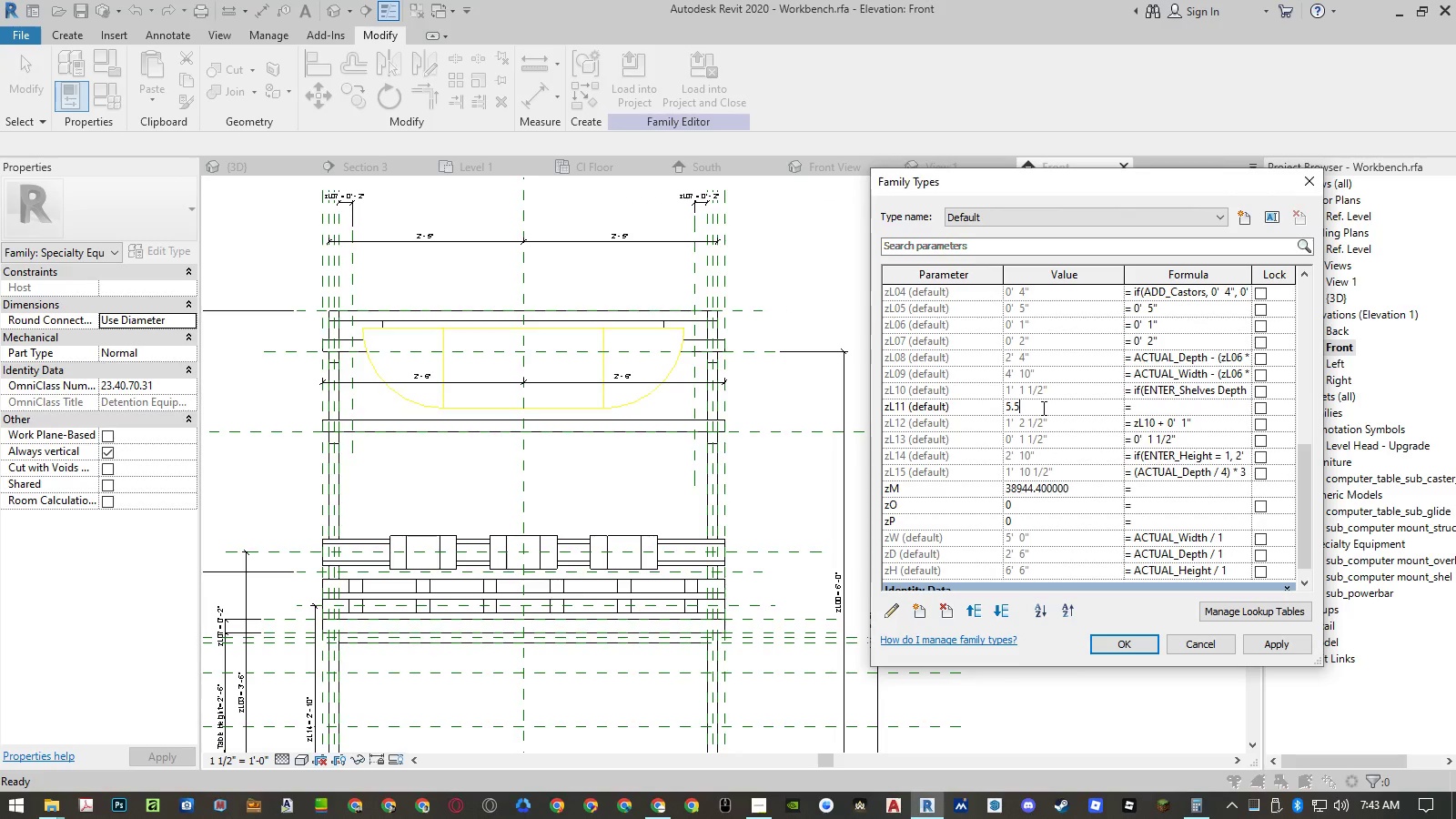 
key(NumpadEnter)
 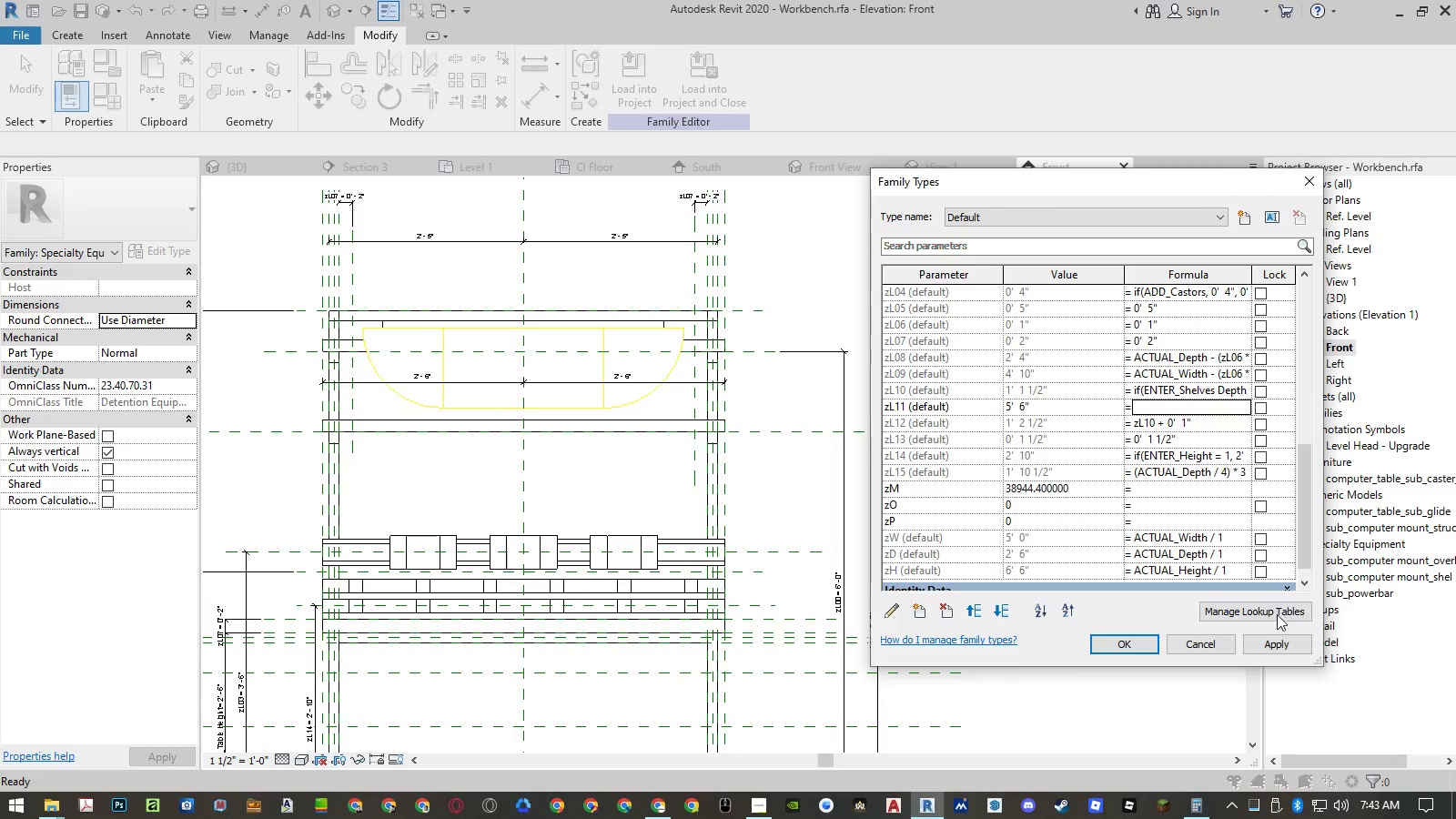 
left_click([1282, 642])
 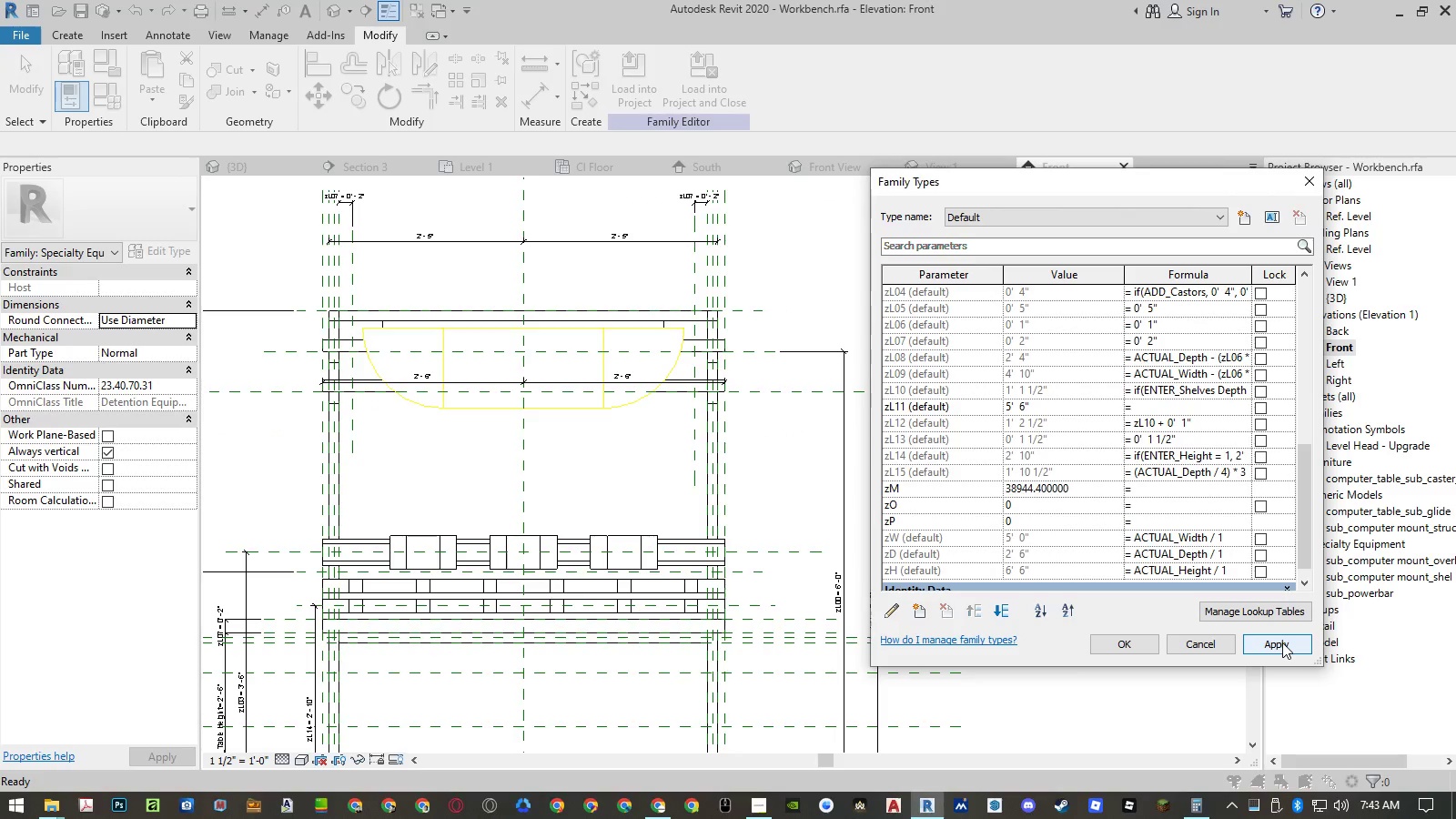 
left_click([1126, 648])
 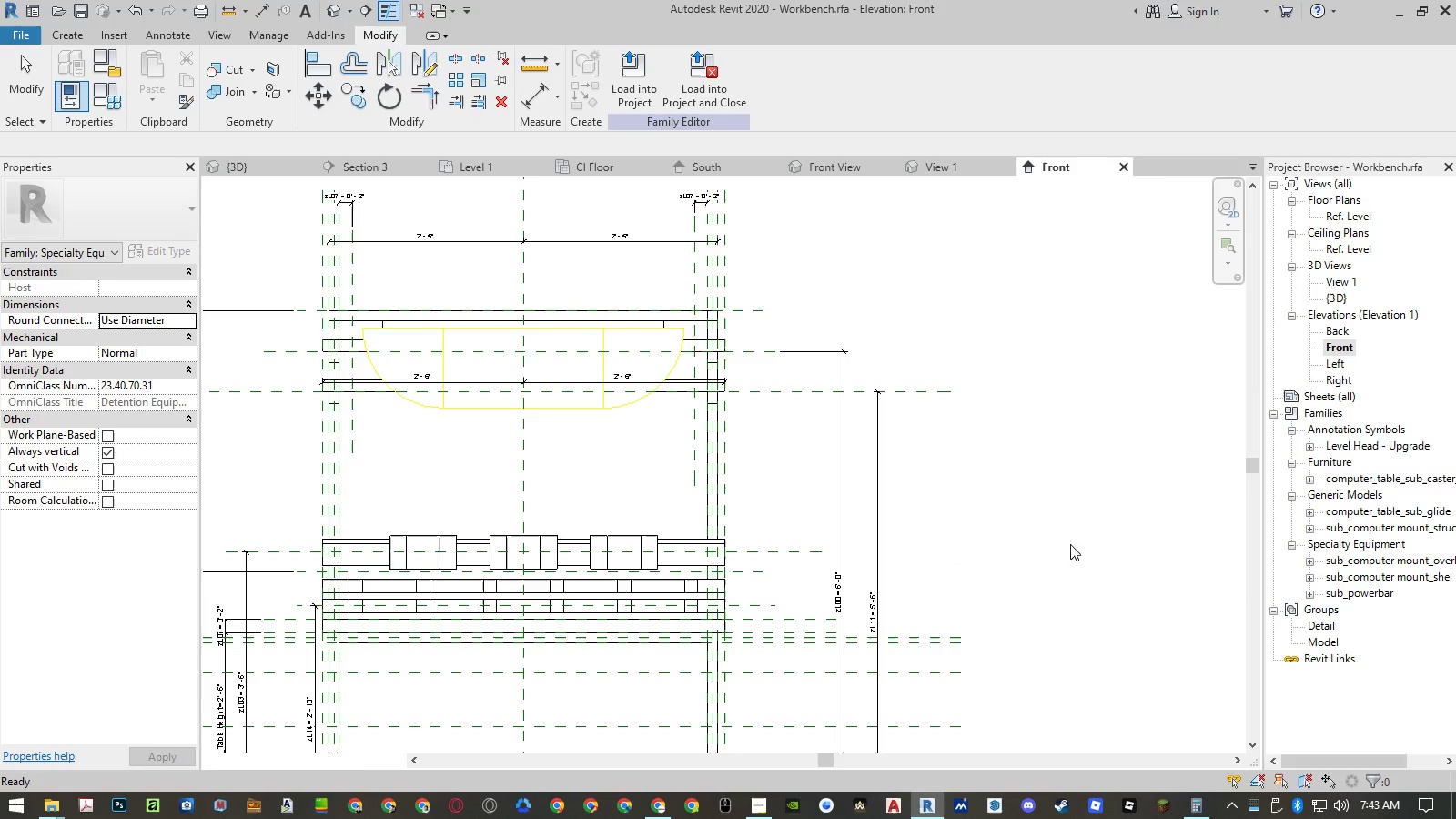 
left_click([1065, 530])
 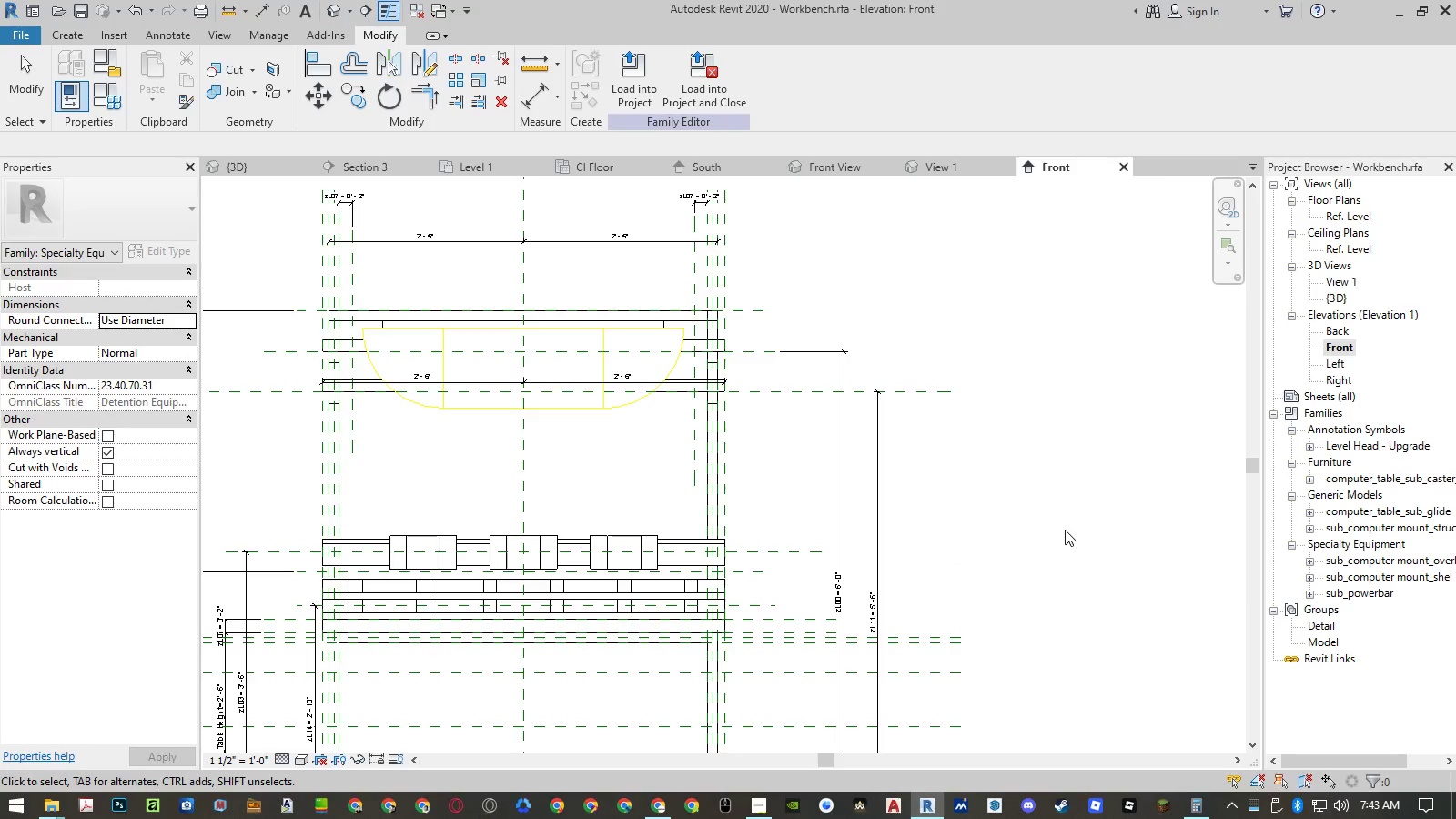 
key(Shift+ShiftLeft)
 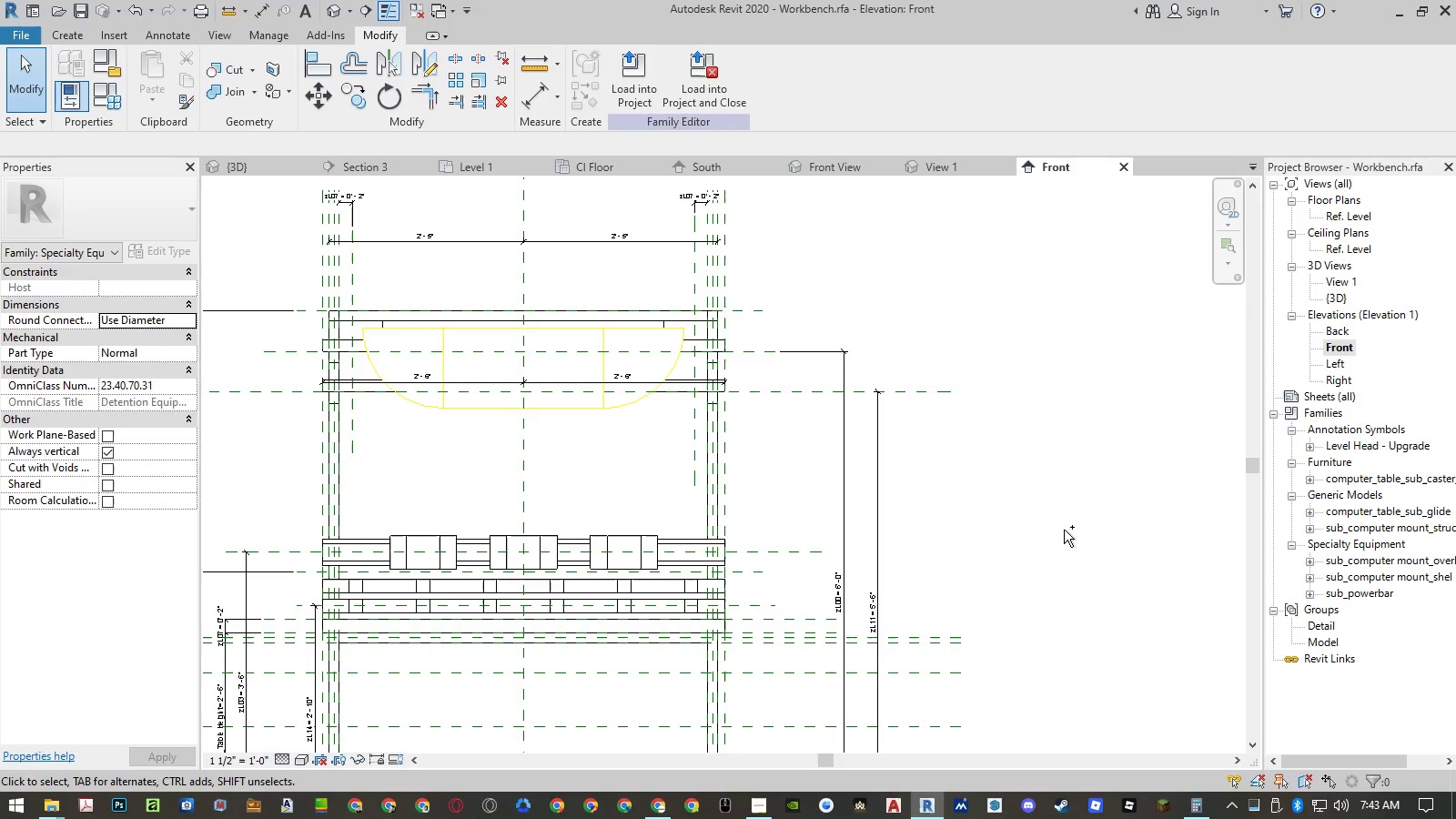 
key(Control+Z)
 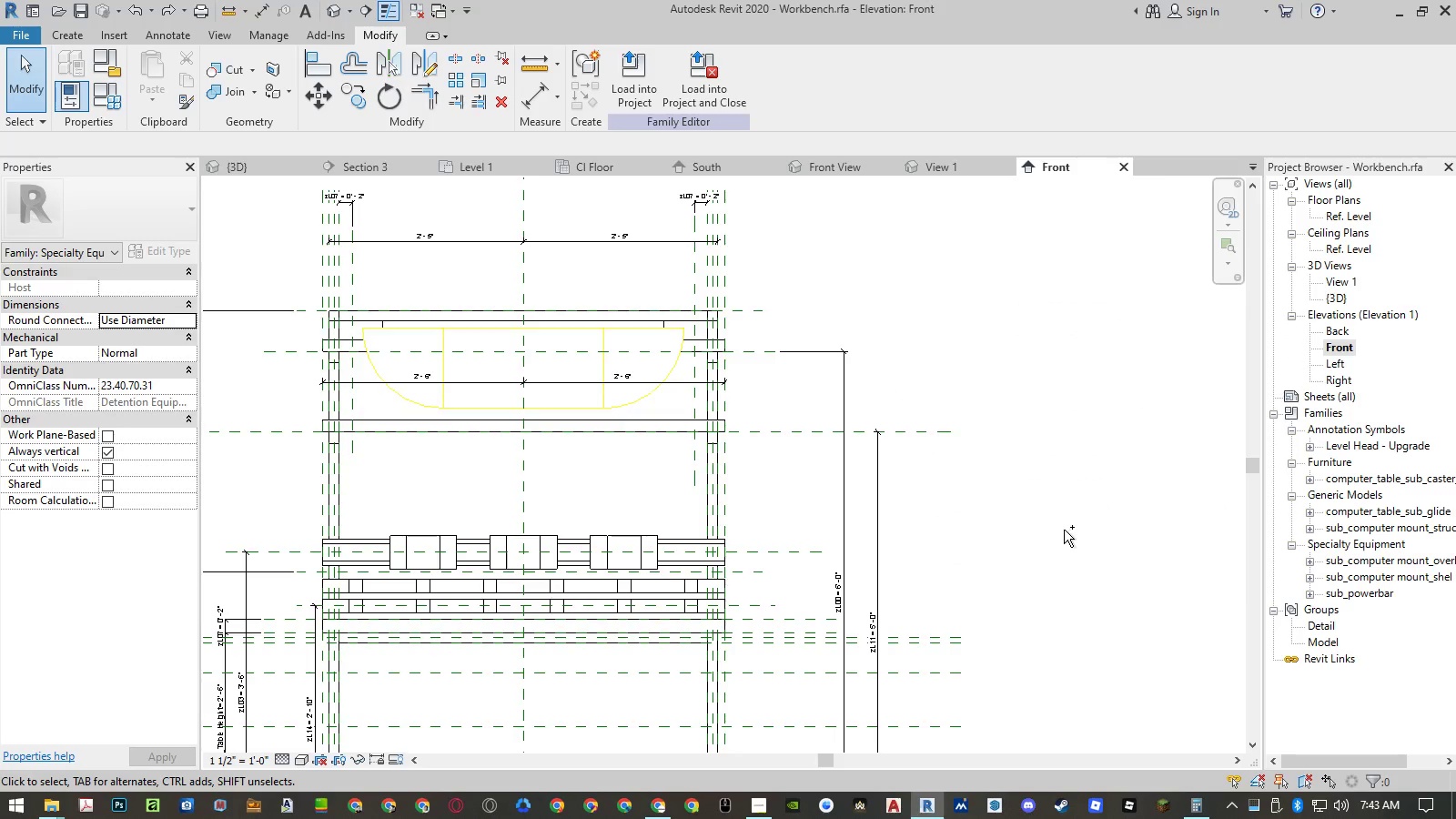 
key(Control+Y)
 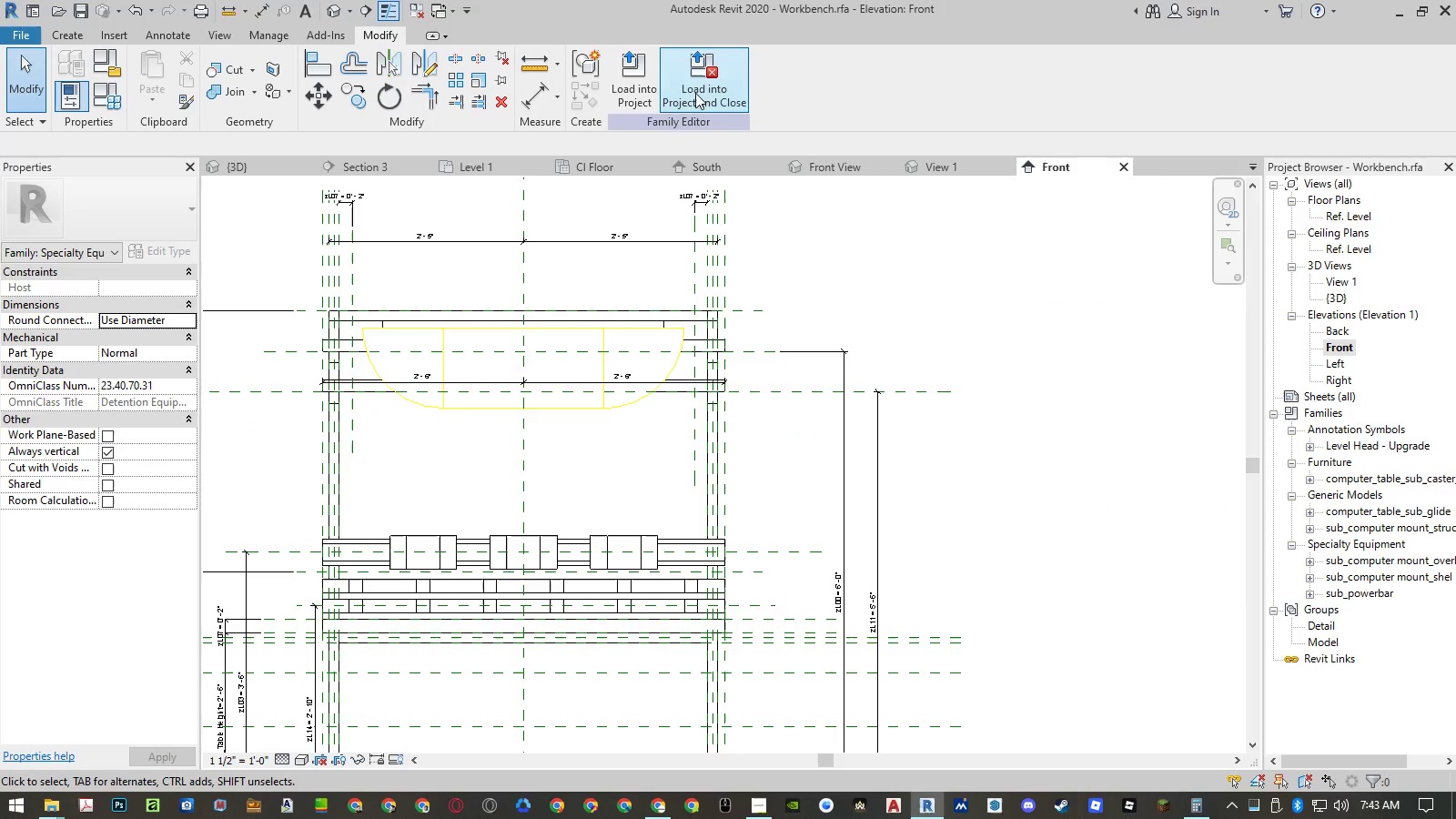 
left_click([703, 86])
 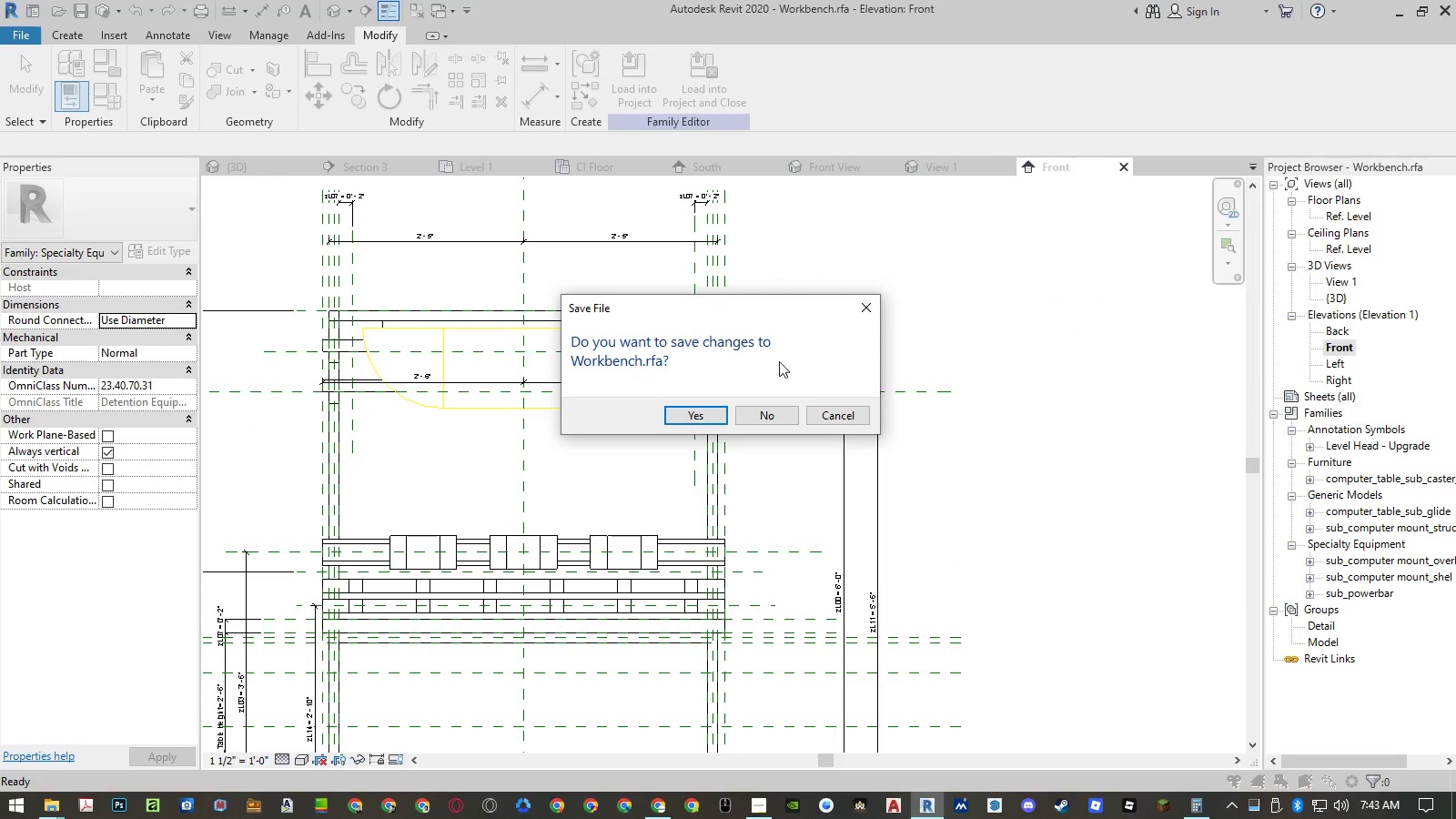 
left_click([755, 417])
 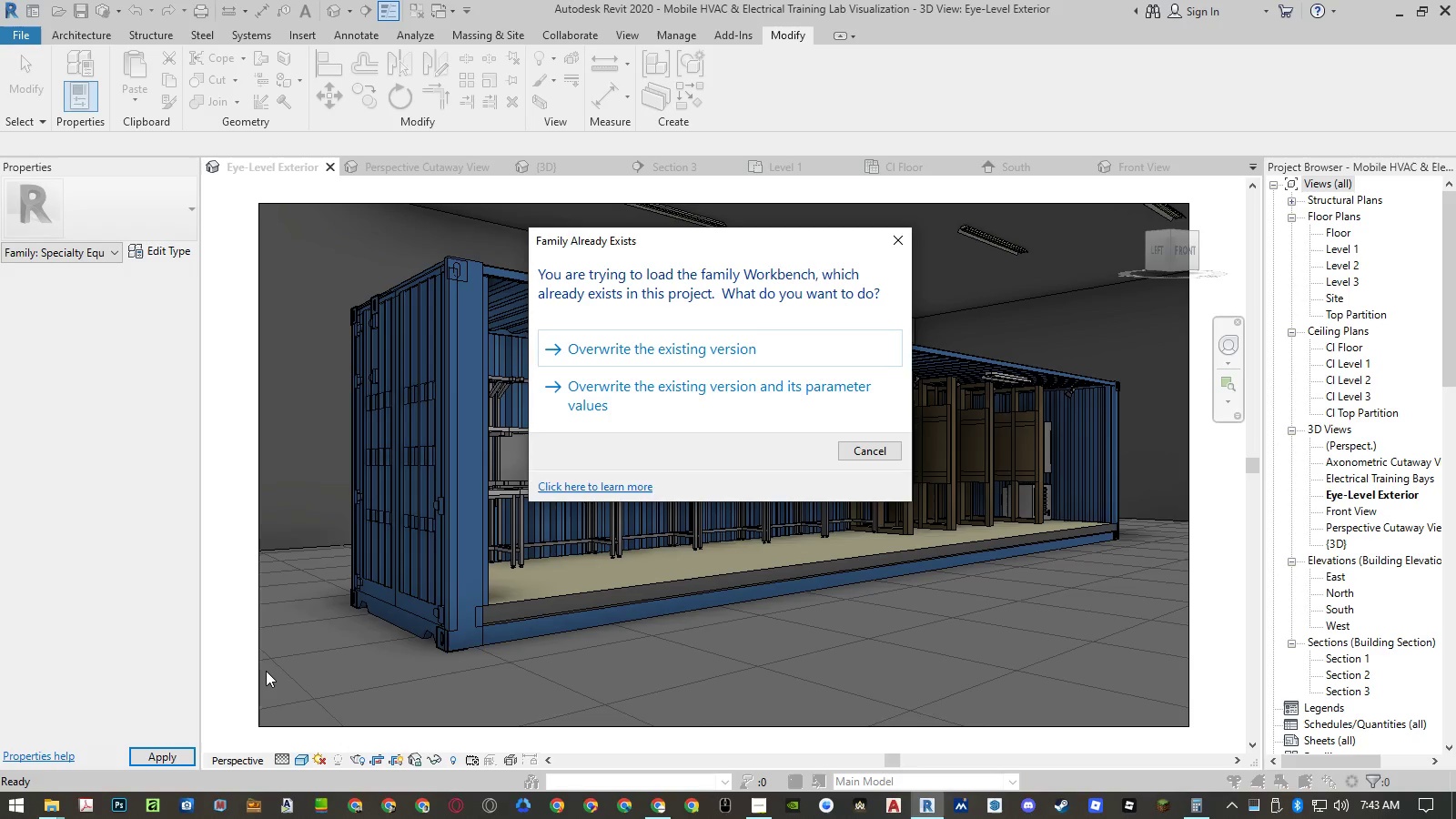 
left_click([728, 408])
 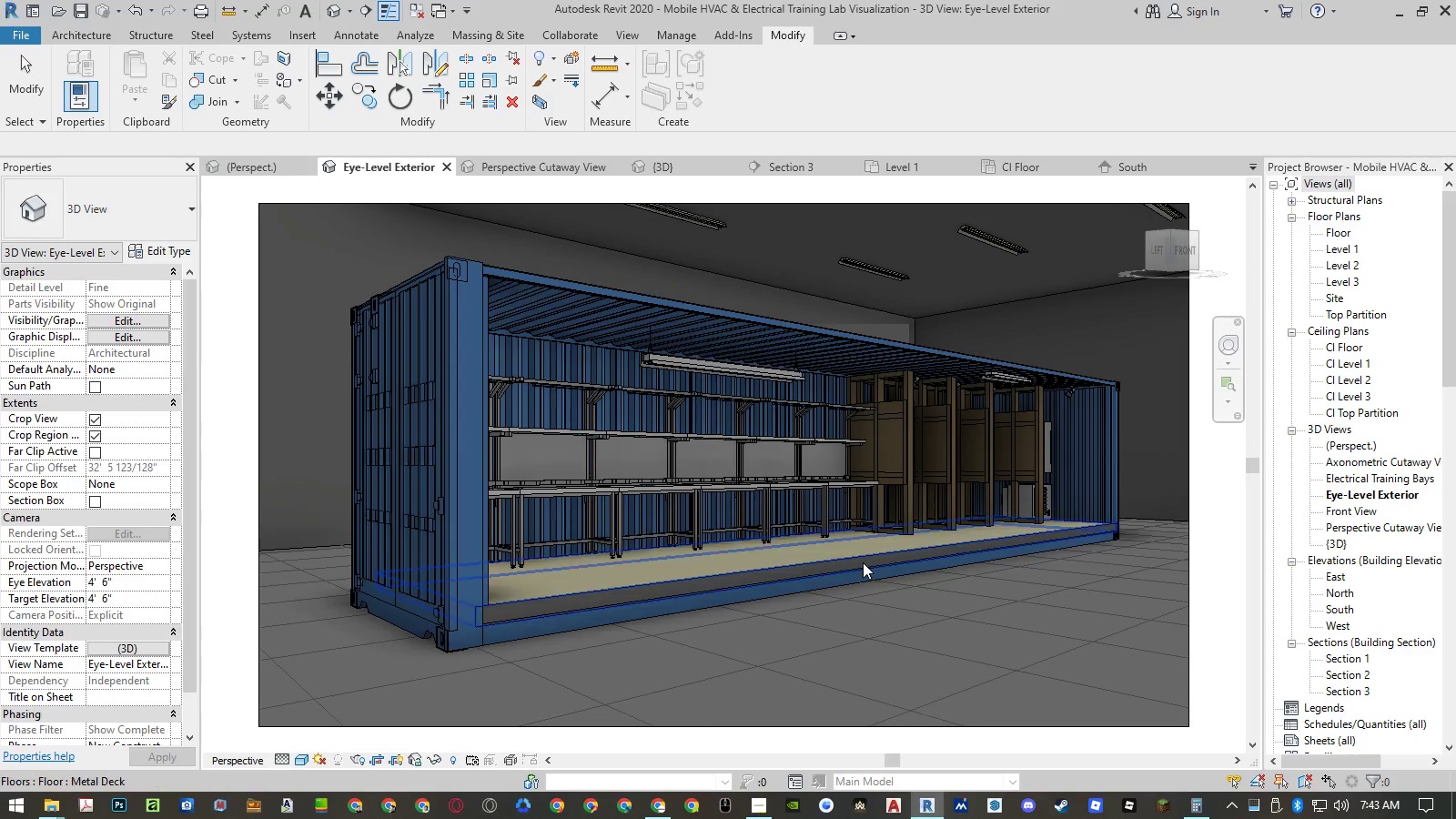 
wait(6.91)
 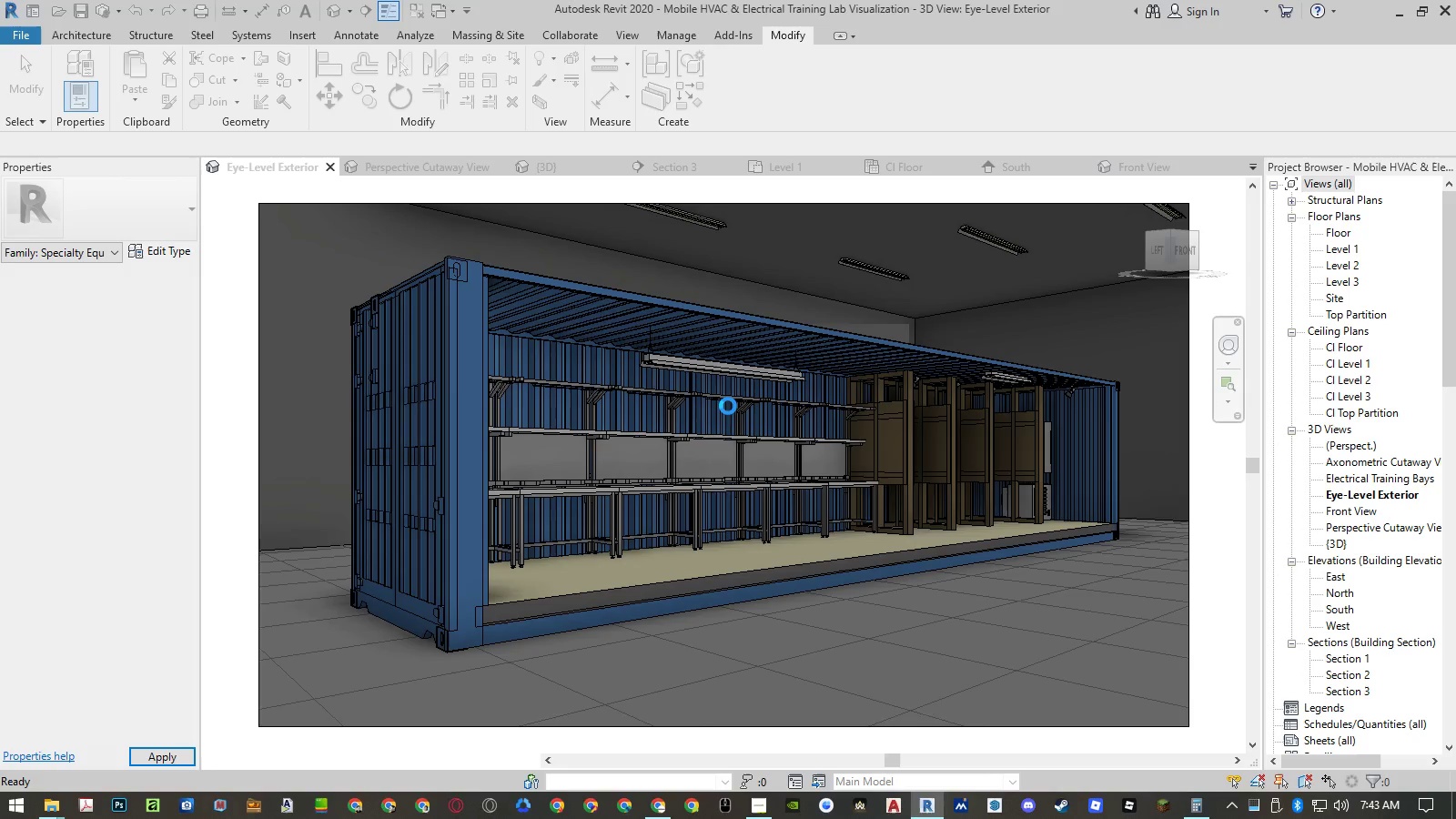 
left_click([817, 446])
 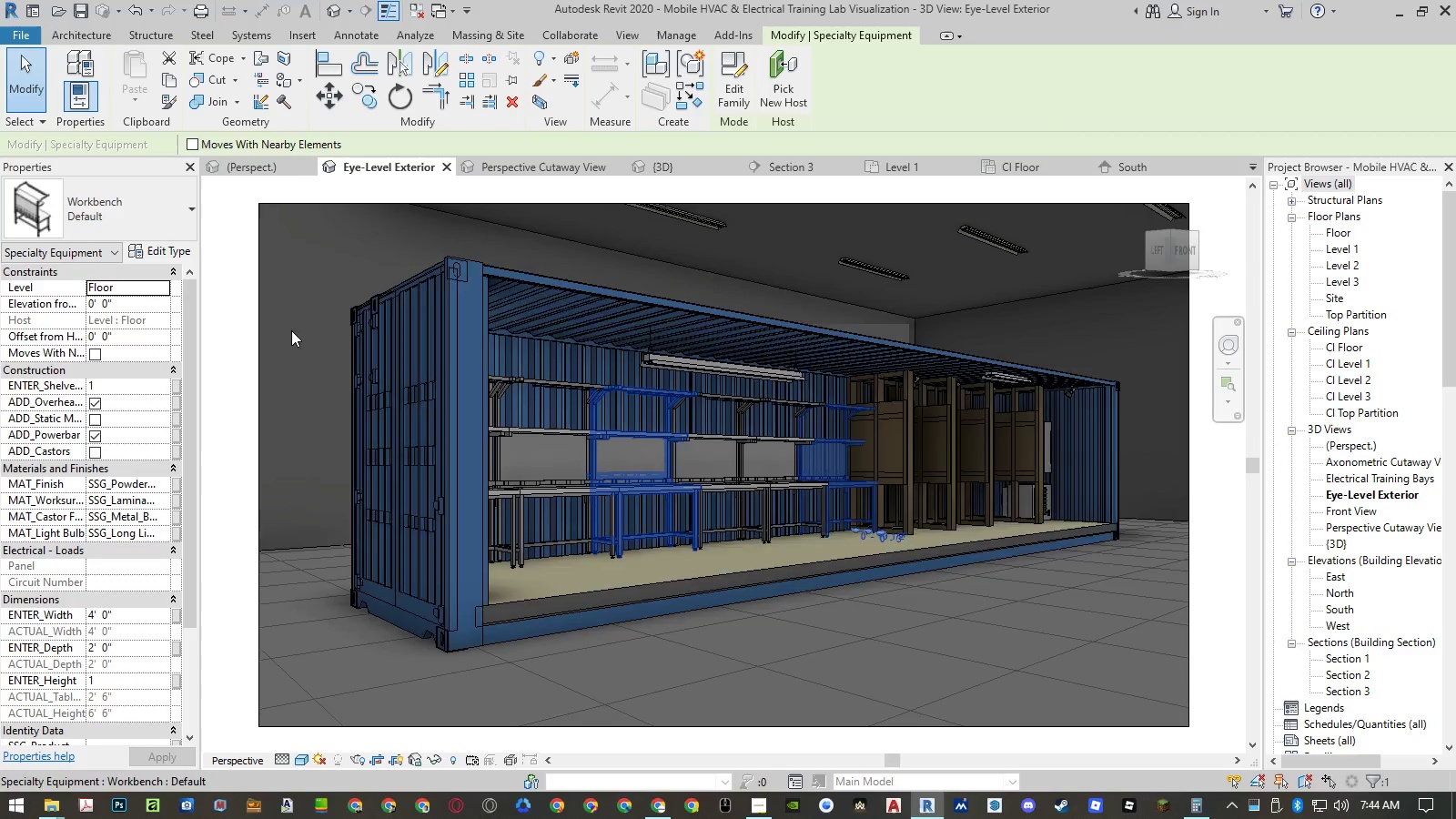 
left_click([175, 252])
 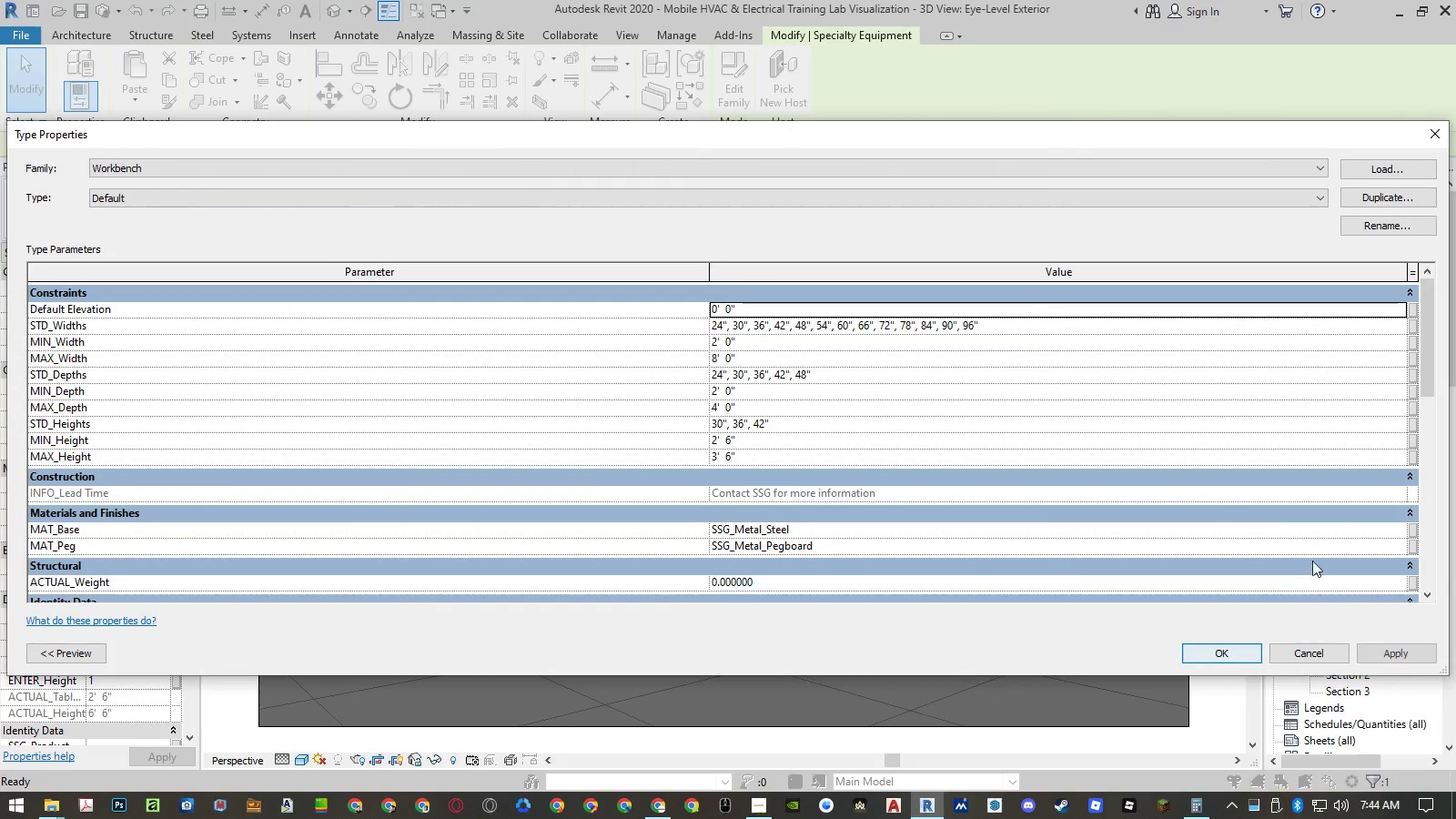 
scroll: coordinate [969, 469], scroll_direction: down, amount: 15.0
 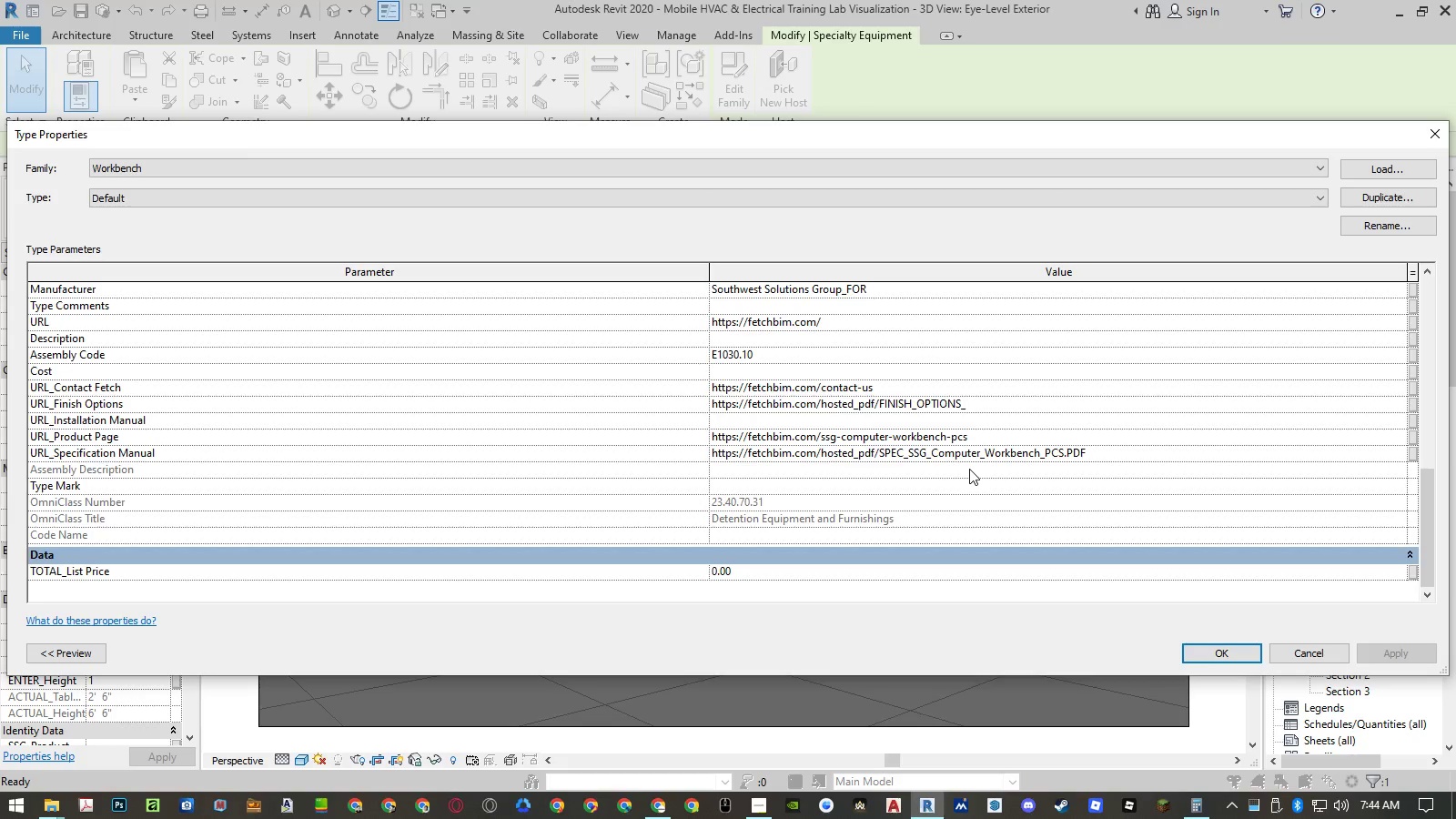 
scroll: coordinate [969, 469], scroll_direction: up, amount: 4.0
 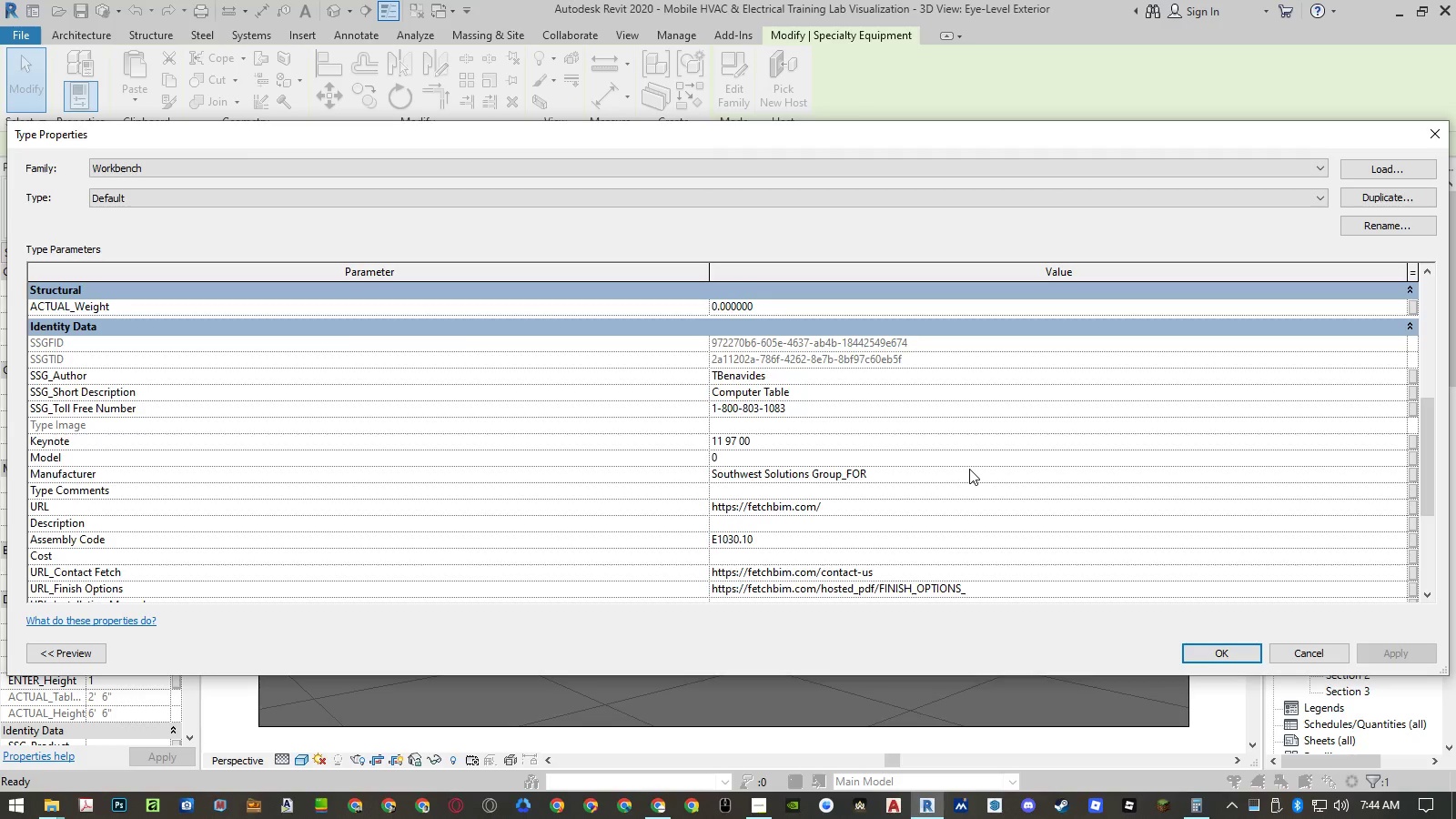 
scroll: coordinate [969, 469], scroll_direction: down, amount: 7.0
 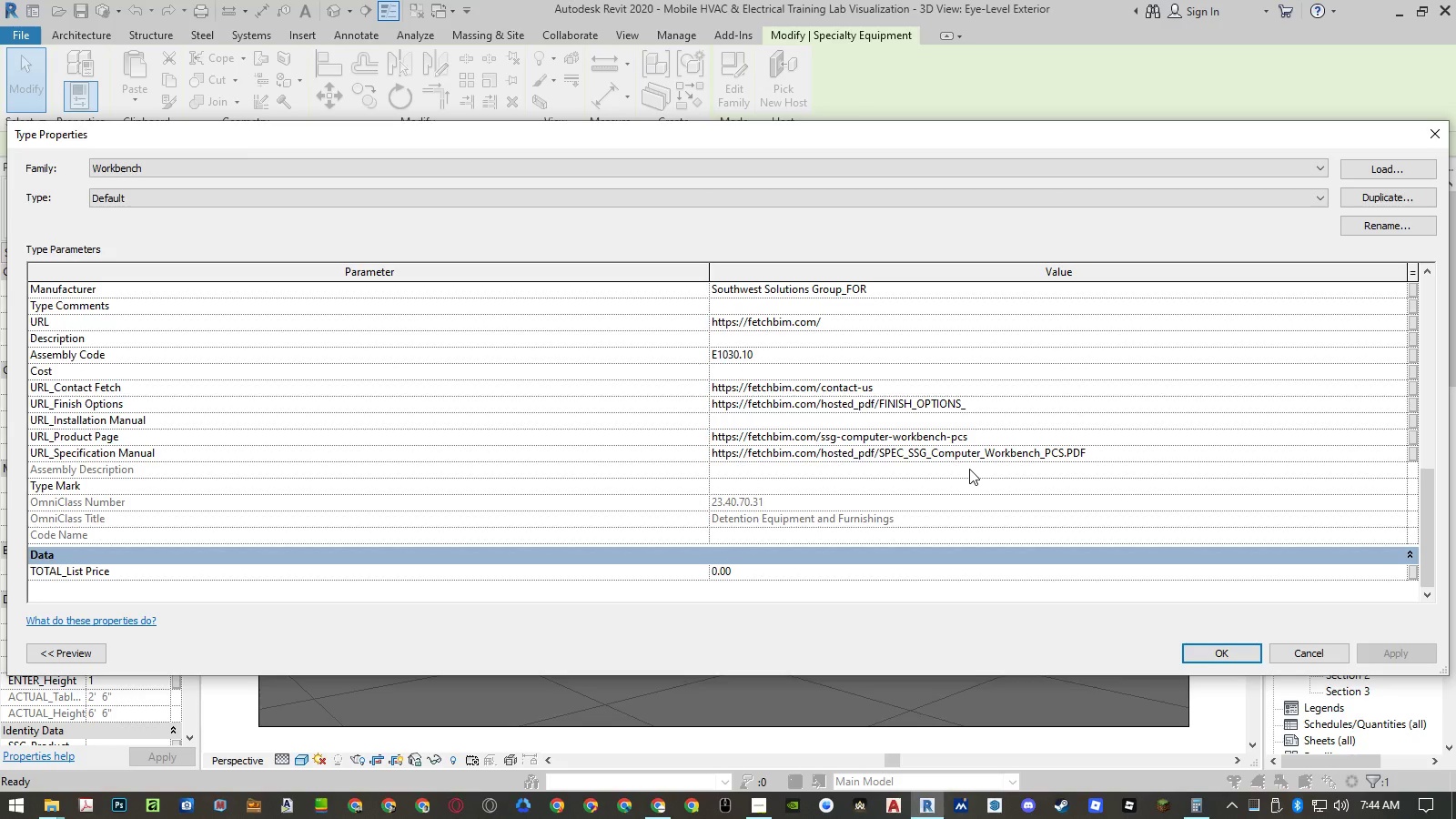 
scroll: coordinate [1146, 516], scroll_direction: up, amount: 14.0
 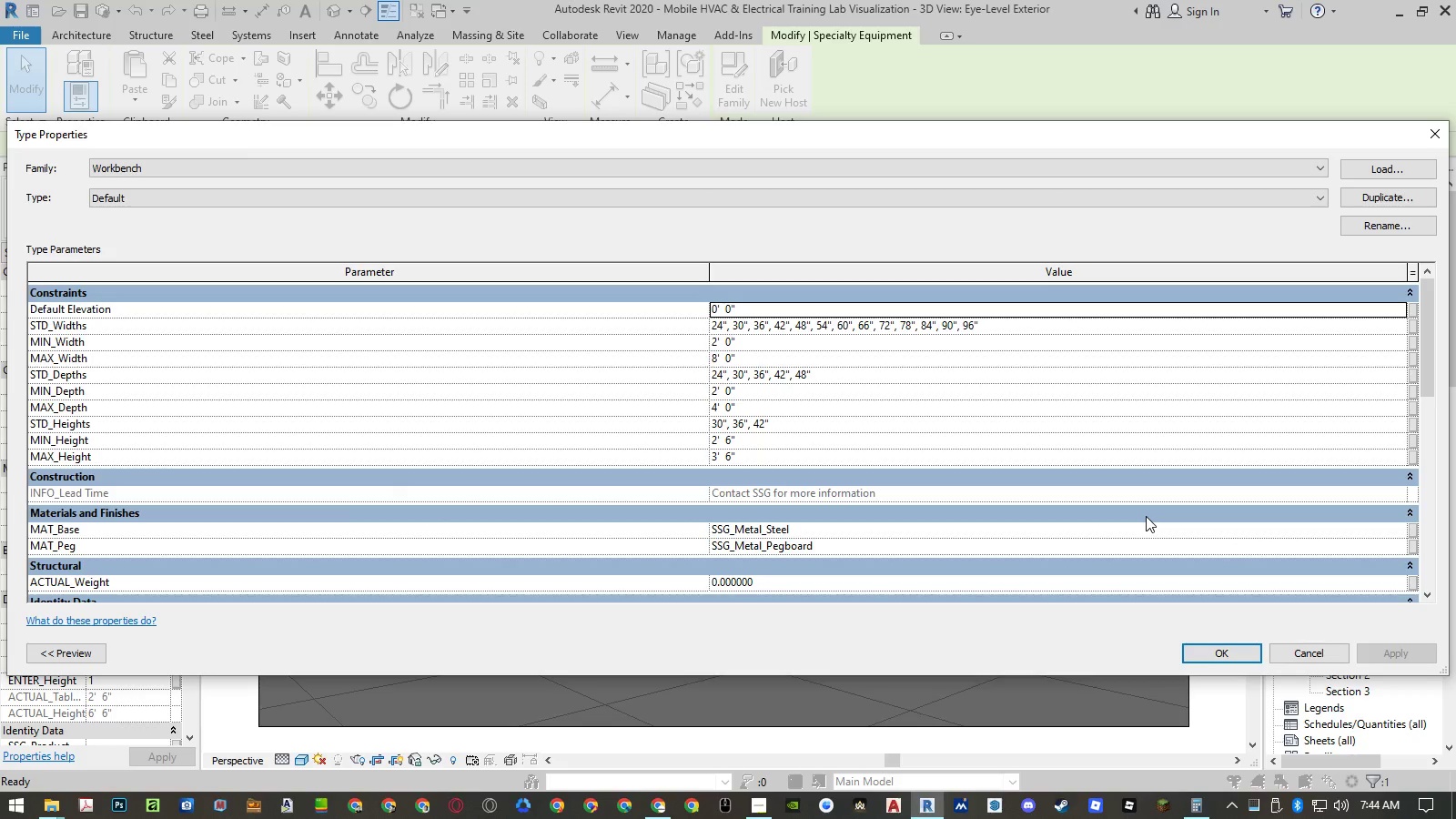 
scroll: coordinate [1146, 516], scroll_direction: down, amount: 7.0
 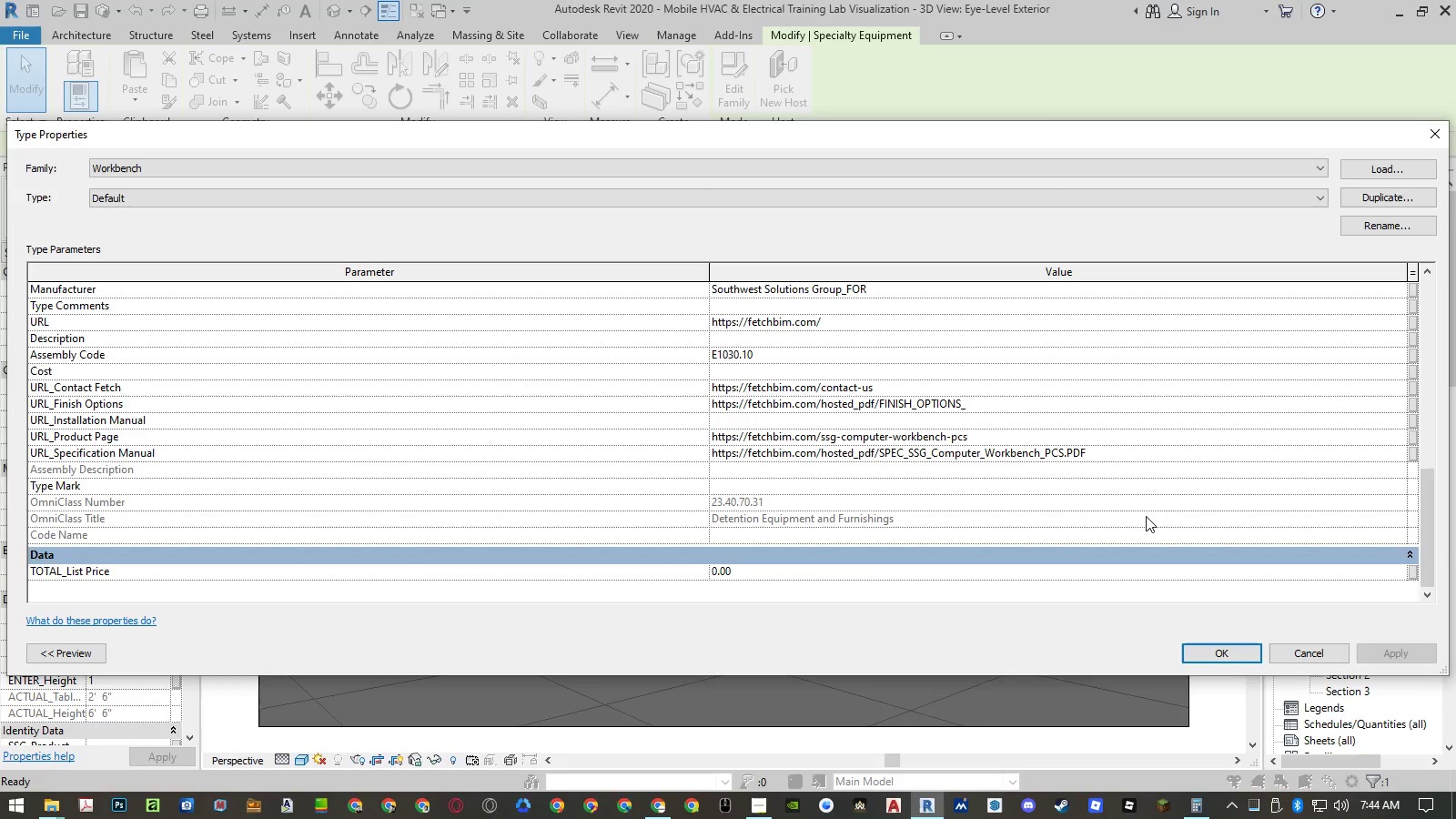 
scroll: coordinate [1146, 516], scroll_direction: up, amount: 13.0
 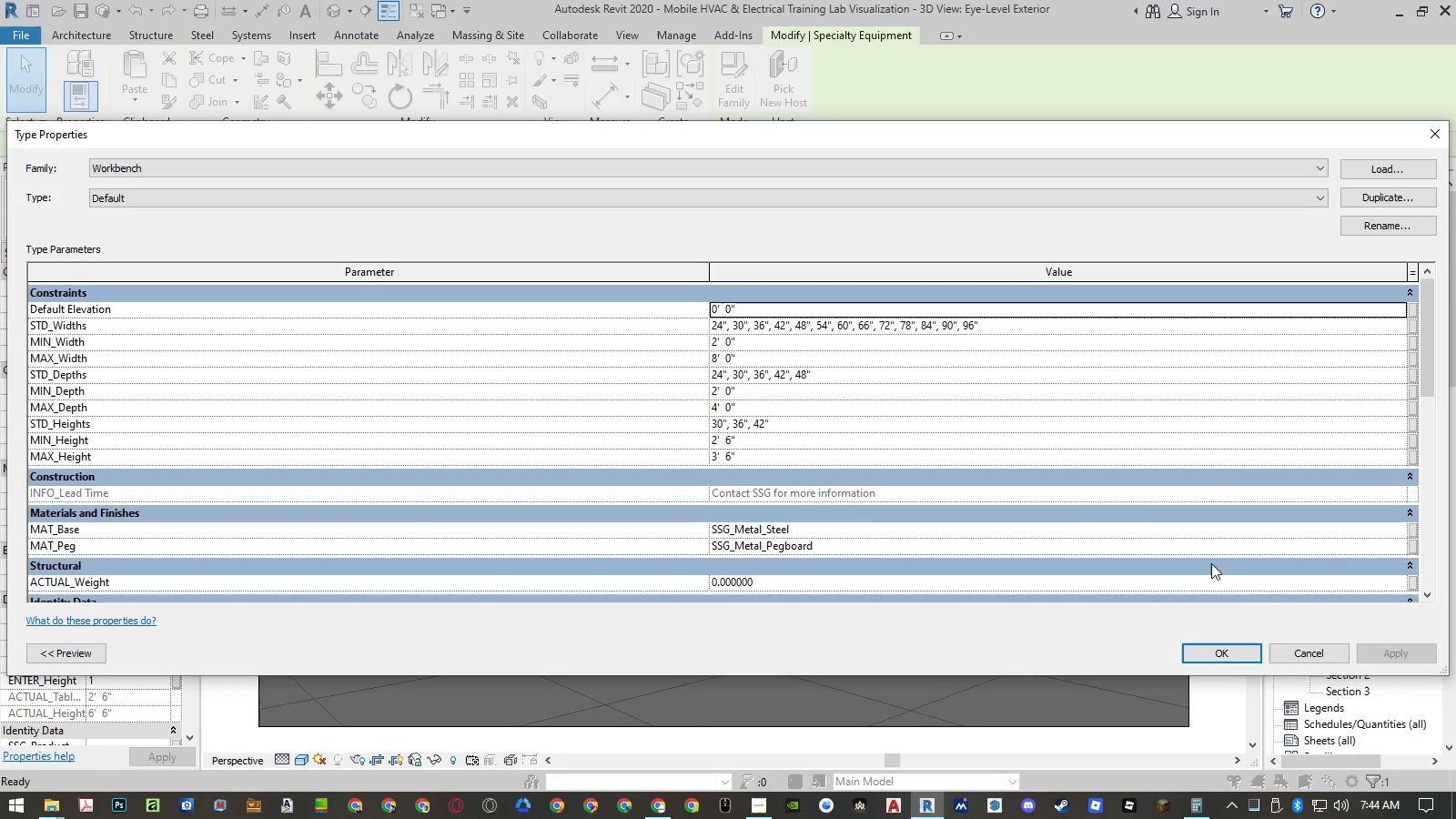 
left_click([1297, 656])
 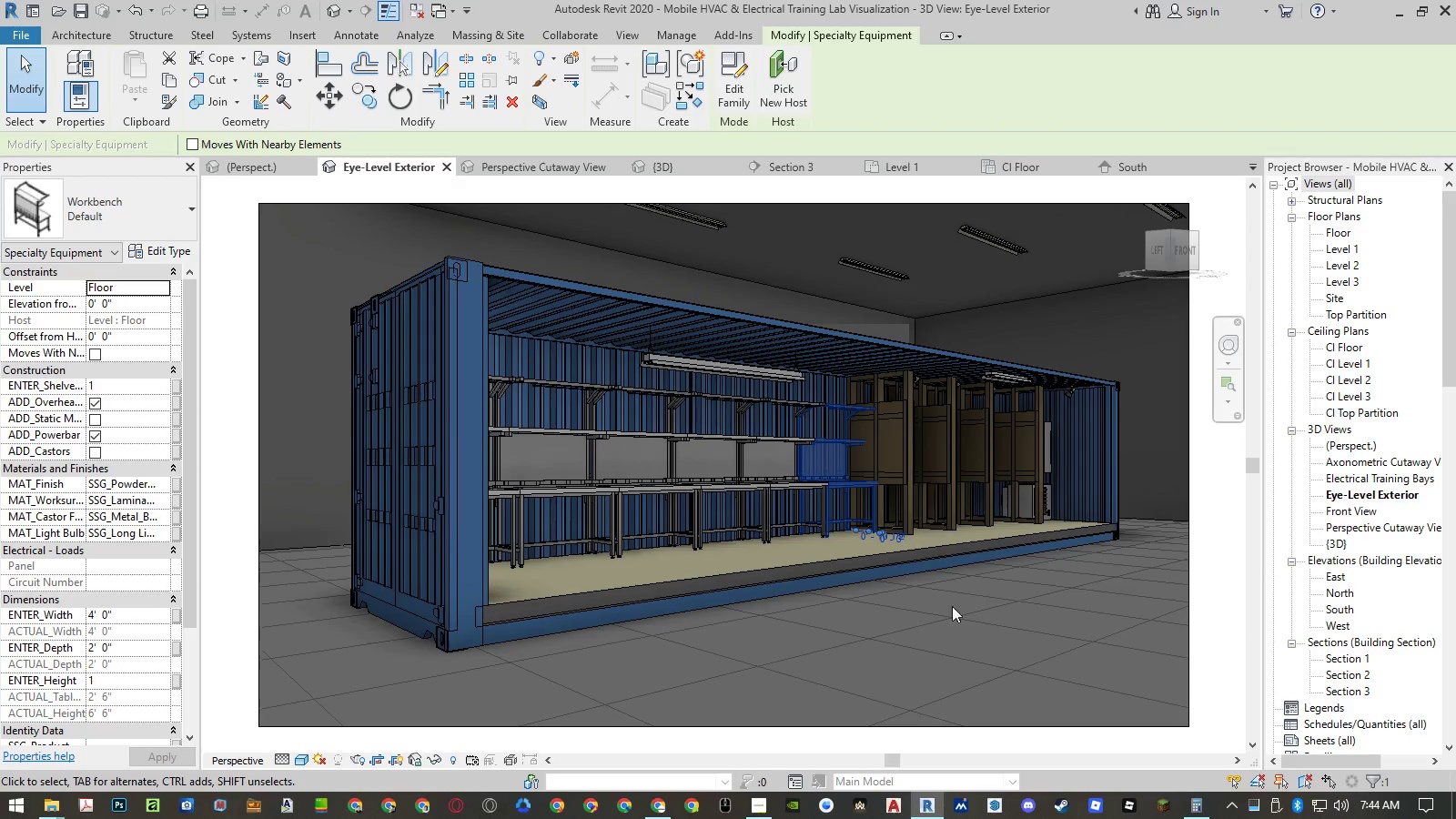 
left_click([722, 93])
 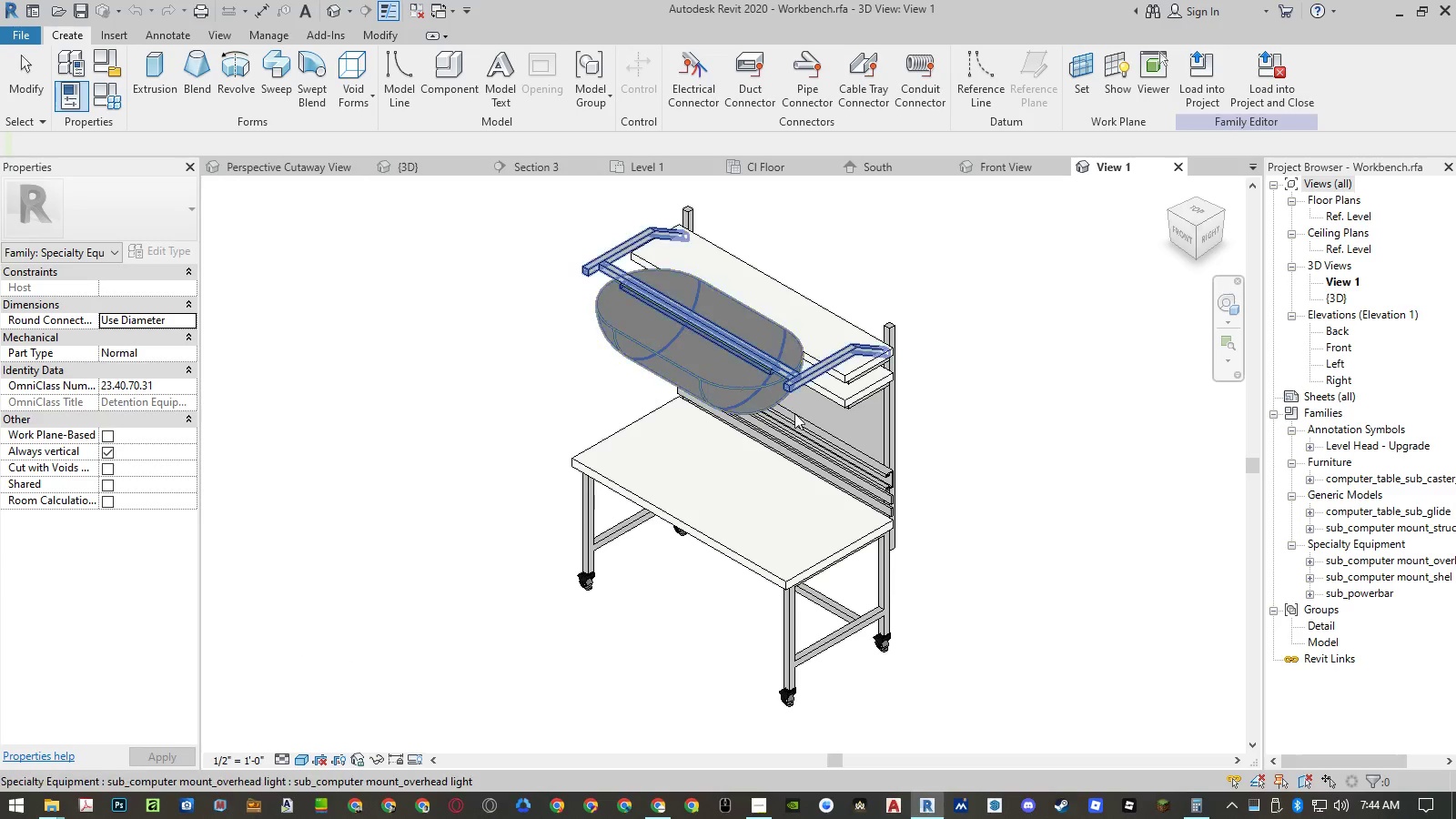 
wait(8.94)
 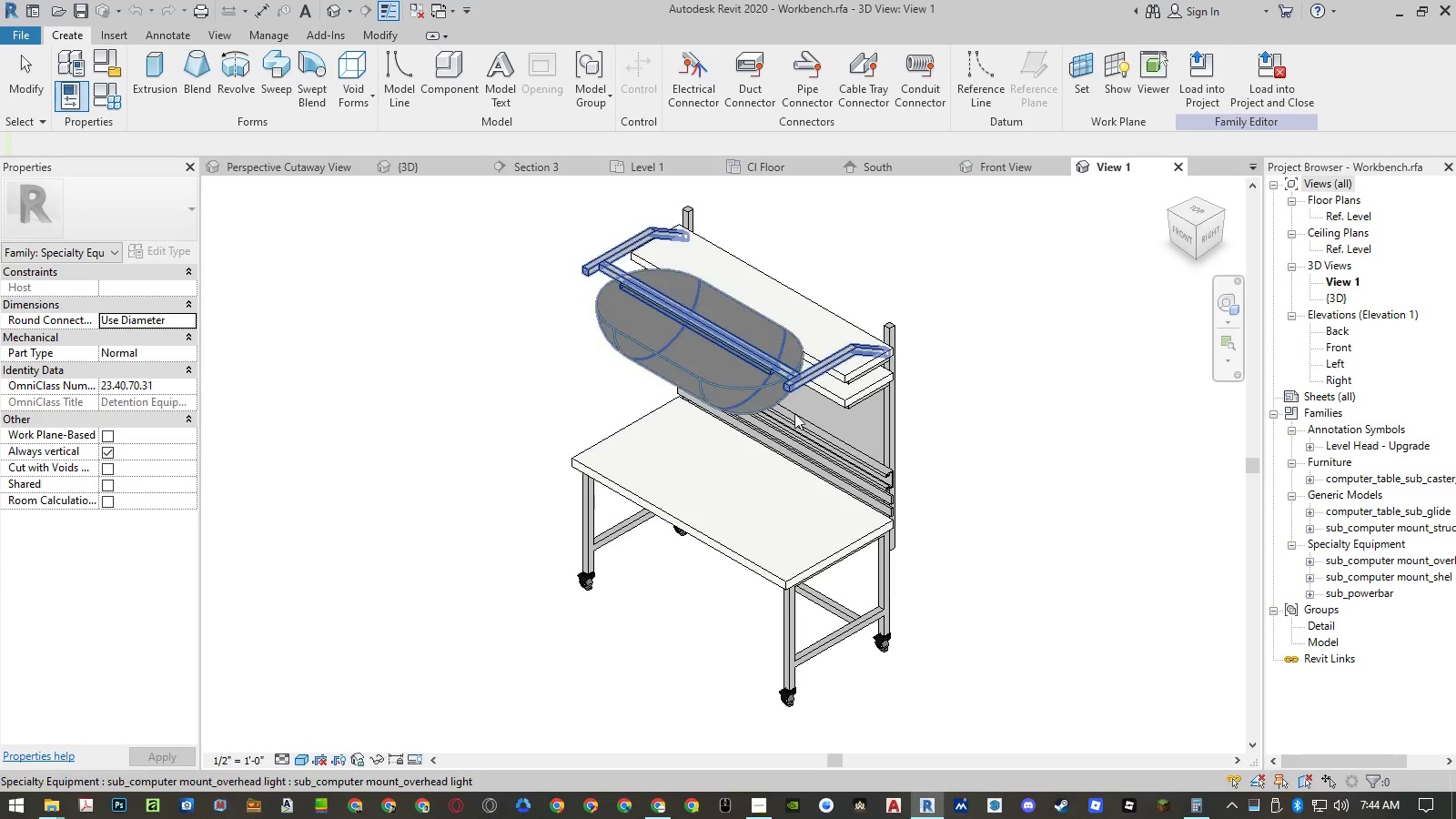 
left_click([1177, 238])
 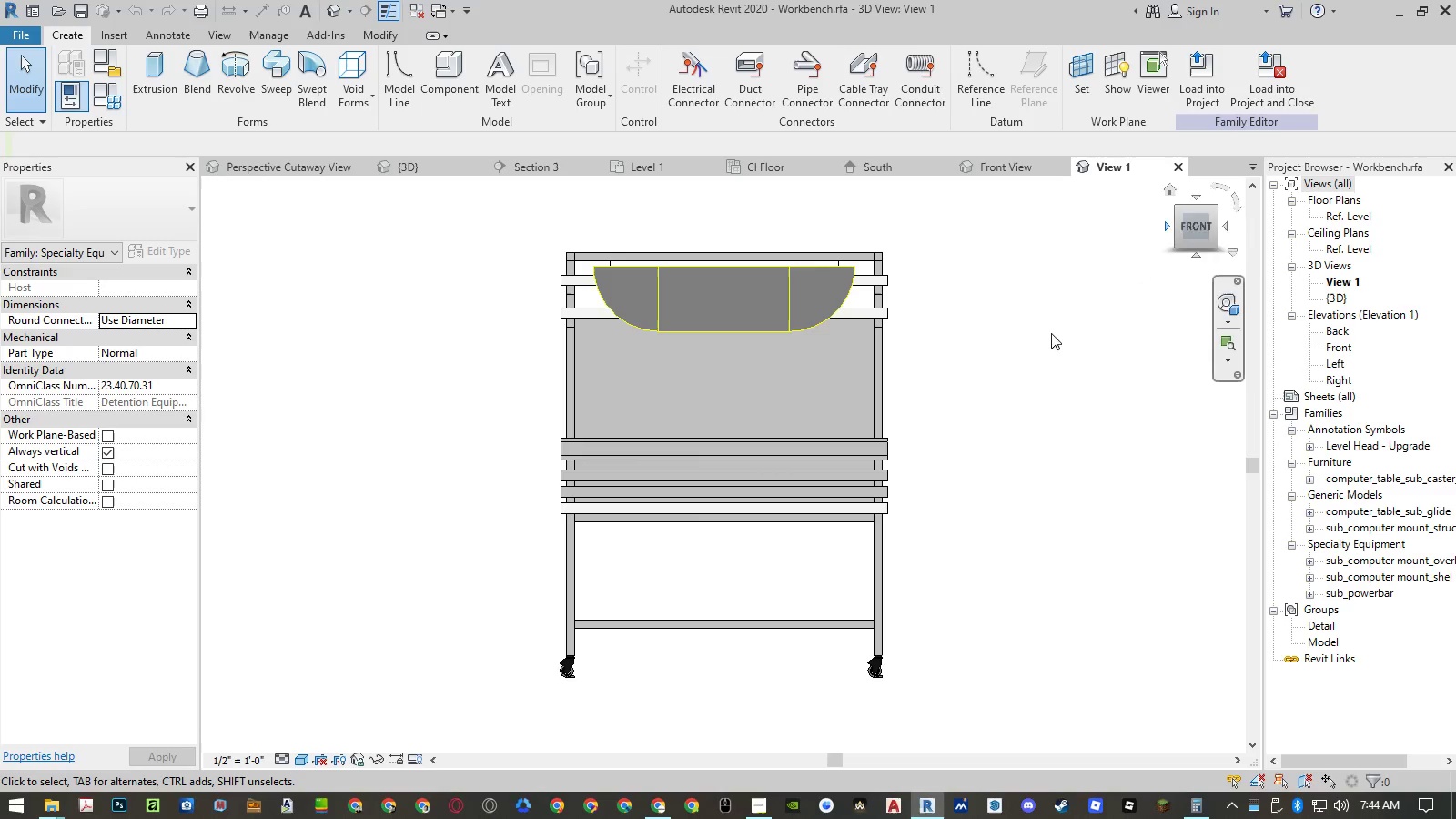 
left_click([1027, 359])
 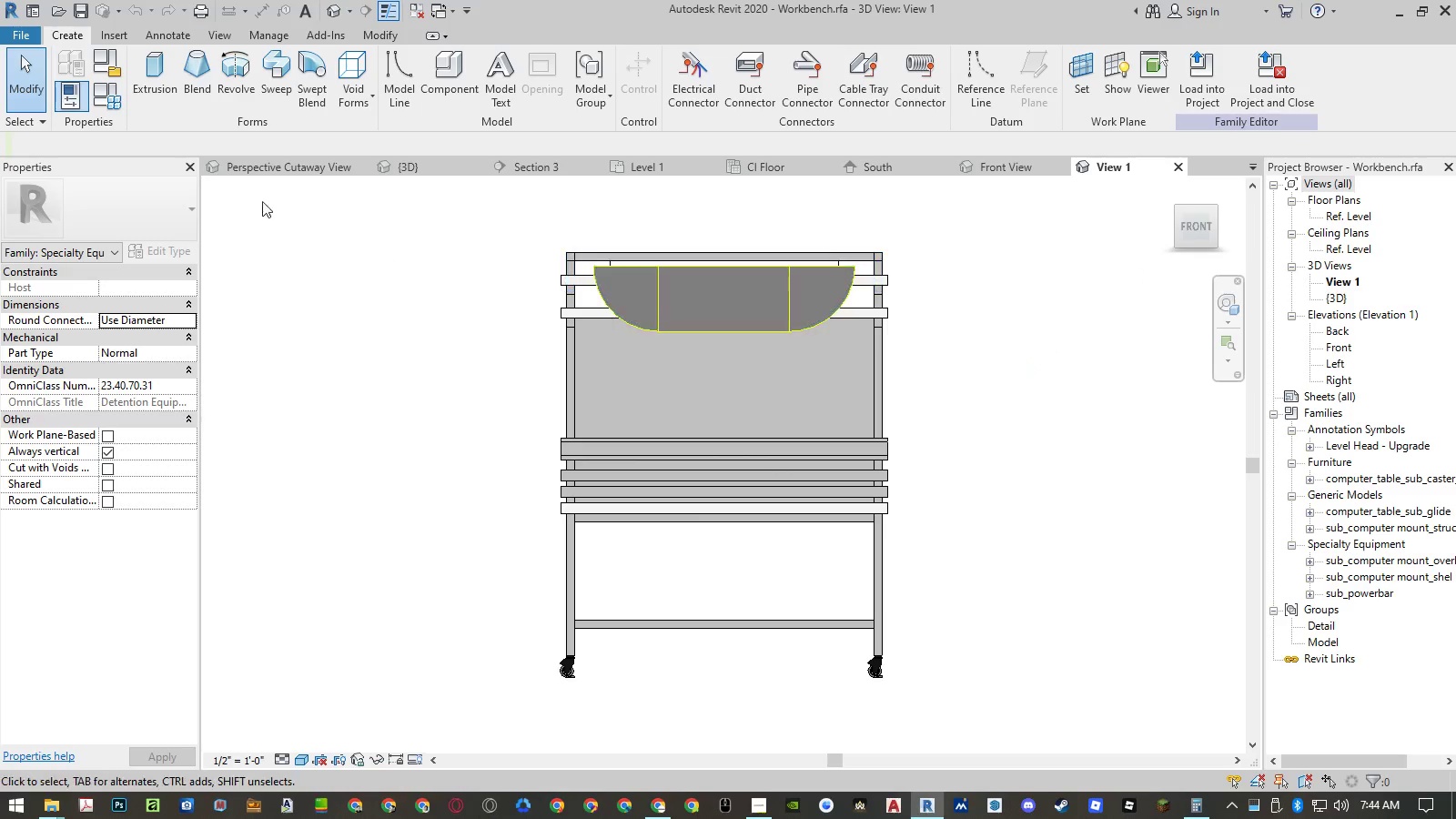 
left_click([116, 103])
 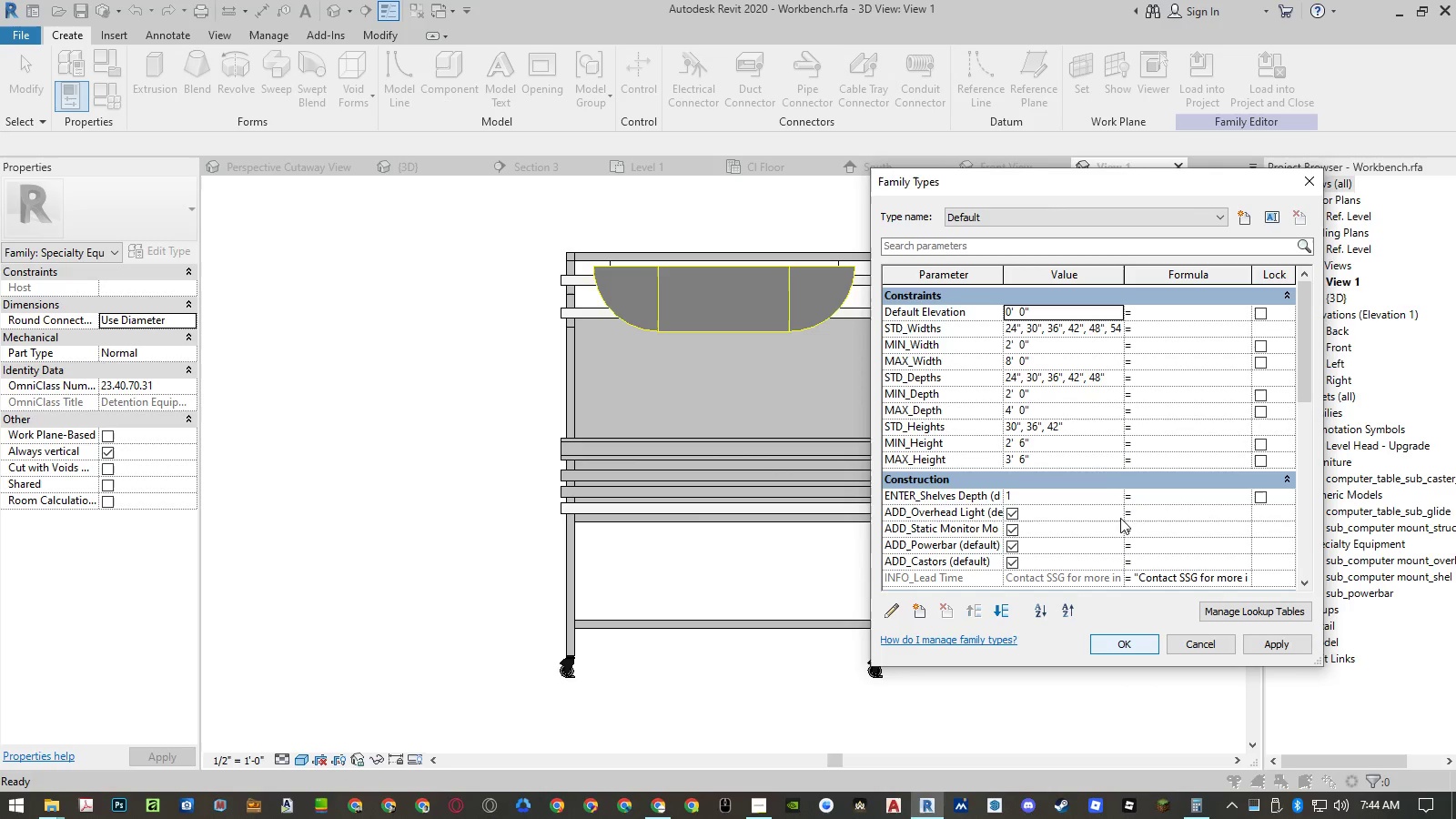 
scroll: coordinate [1084, 424], scroll_direction: down, amount: 19.0
 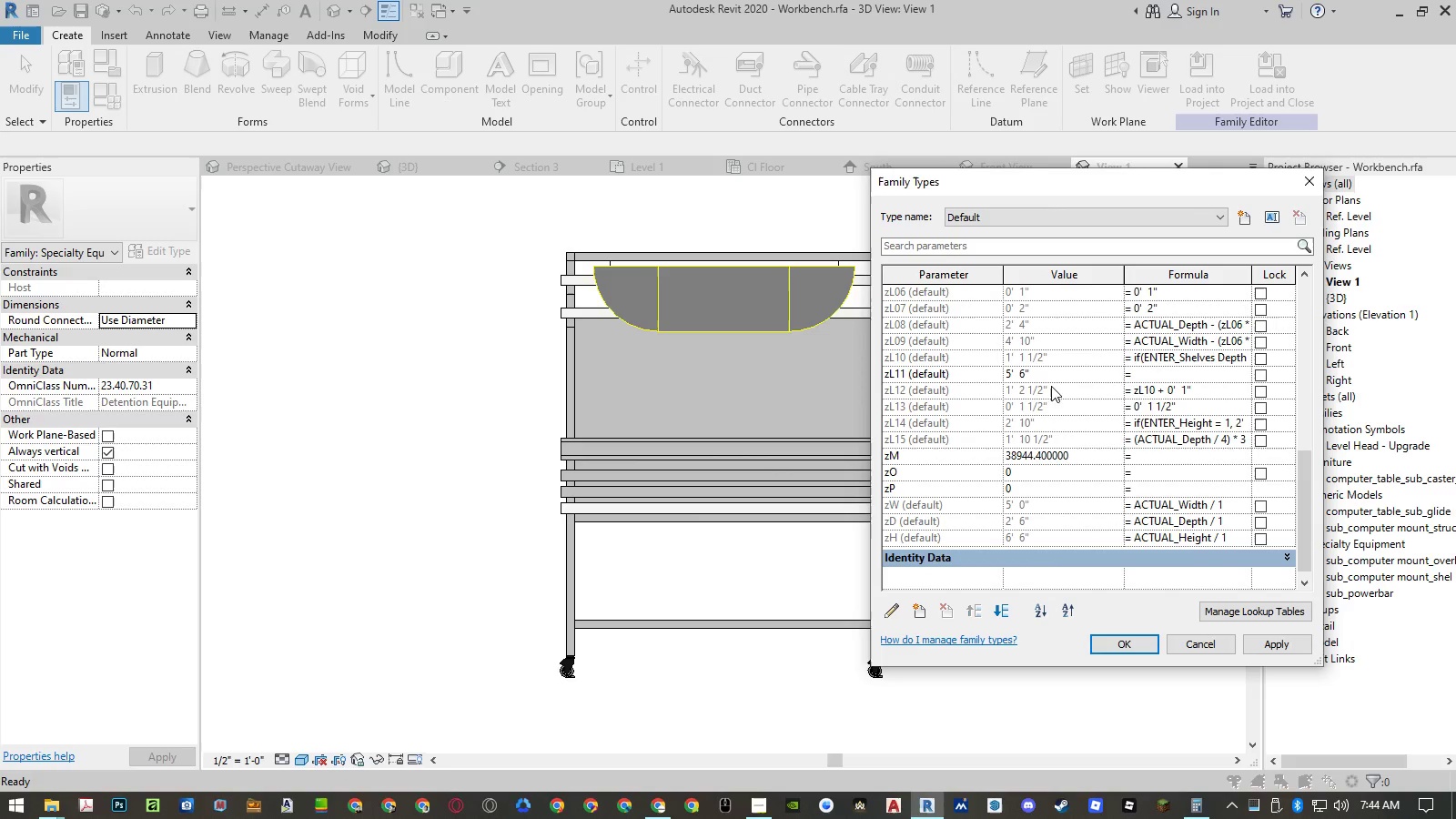 
left_click([1042, 375])
 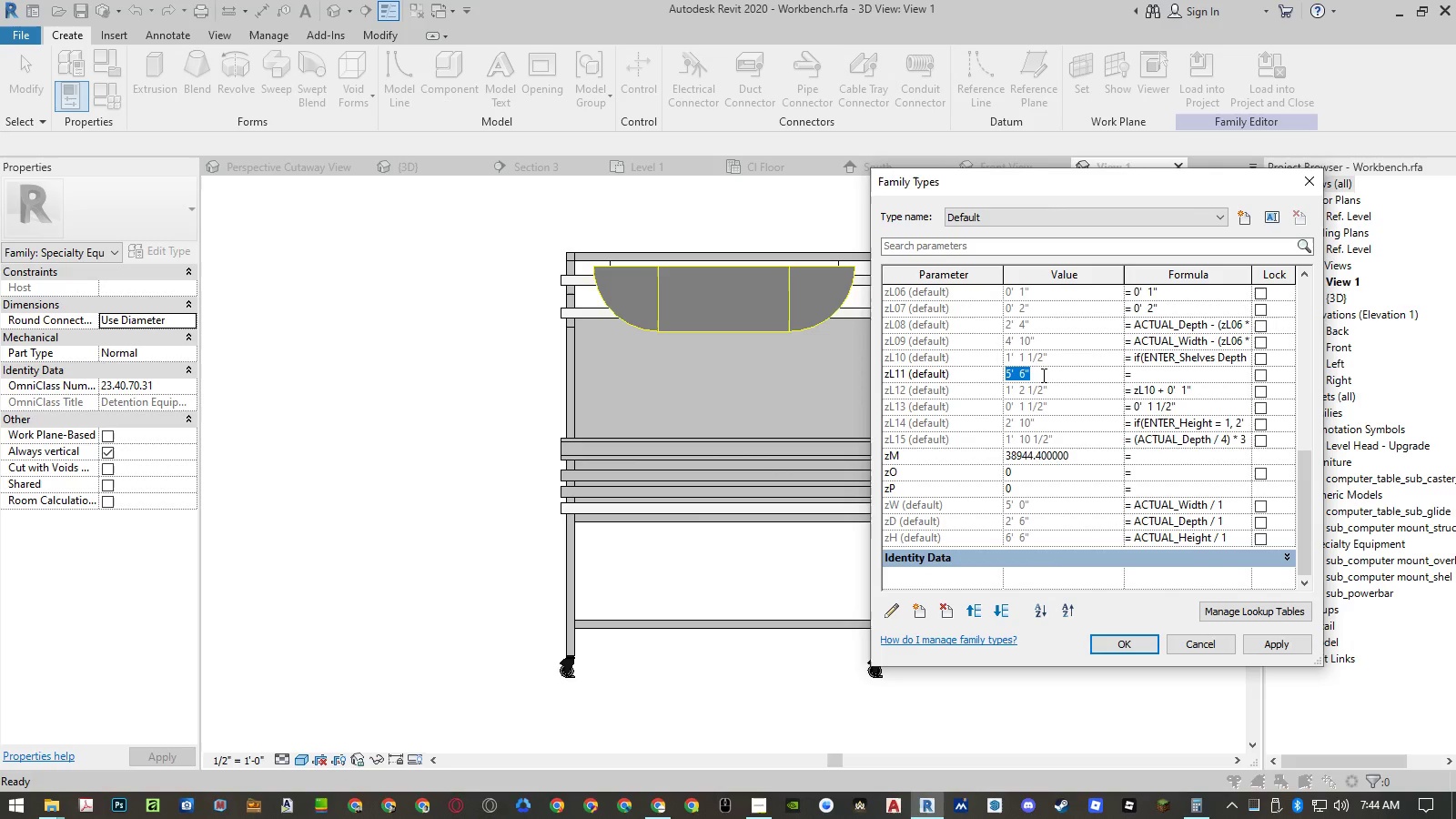 
key(Numpad5)
 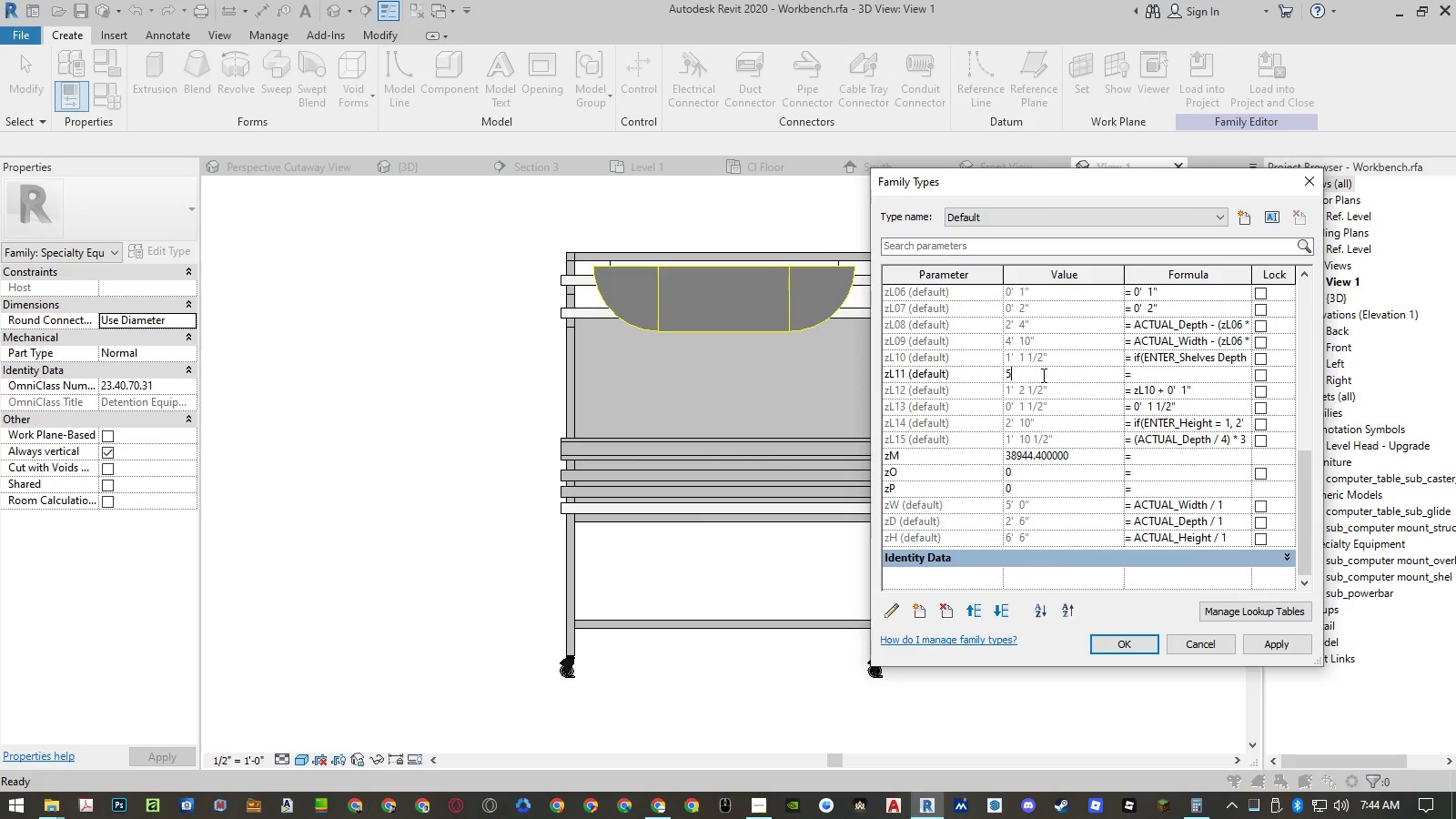 
key(NumpadEnter)
 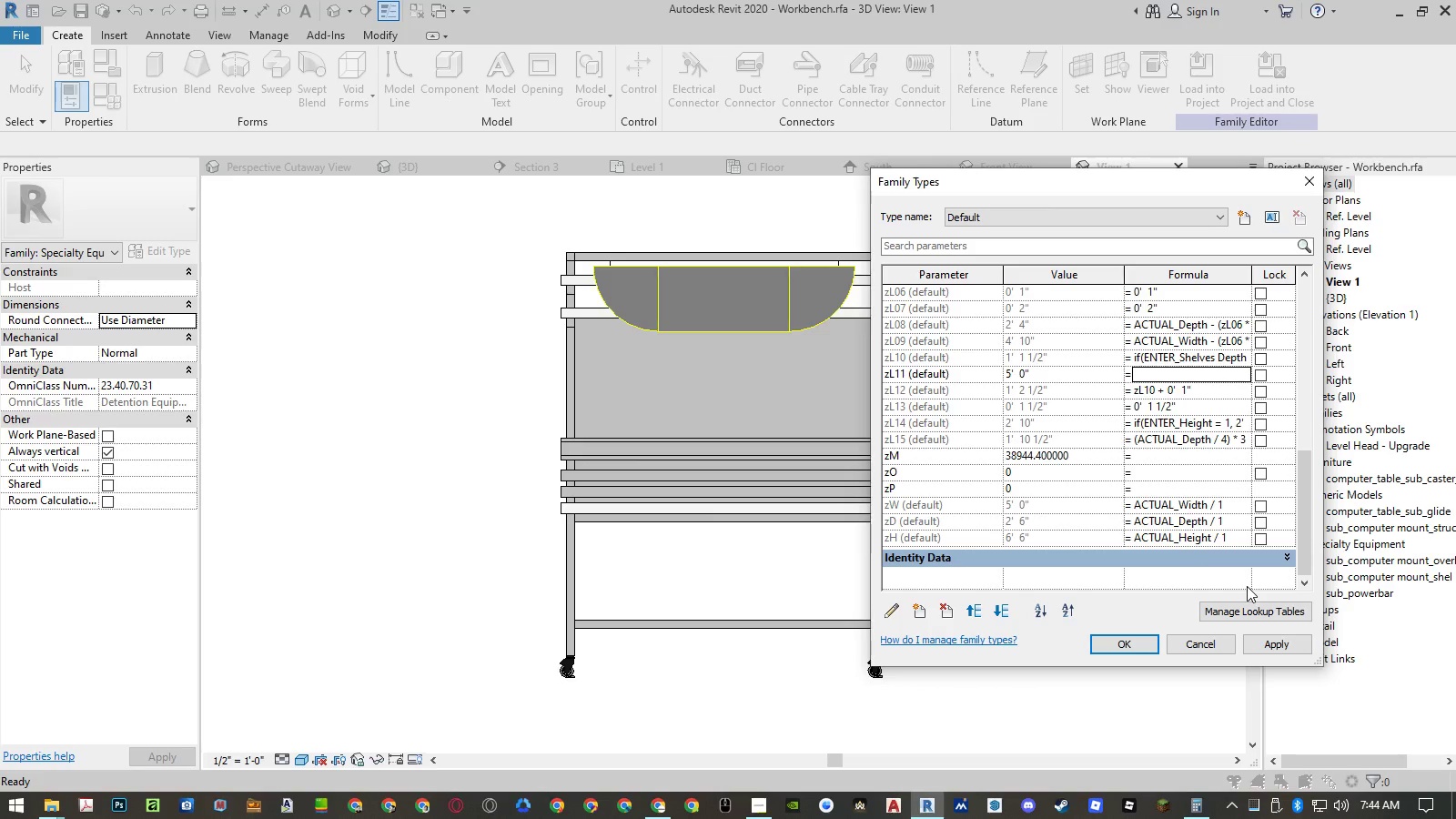 
left_click([1268, 638])
 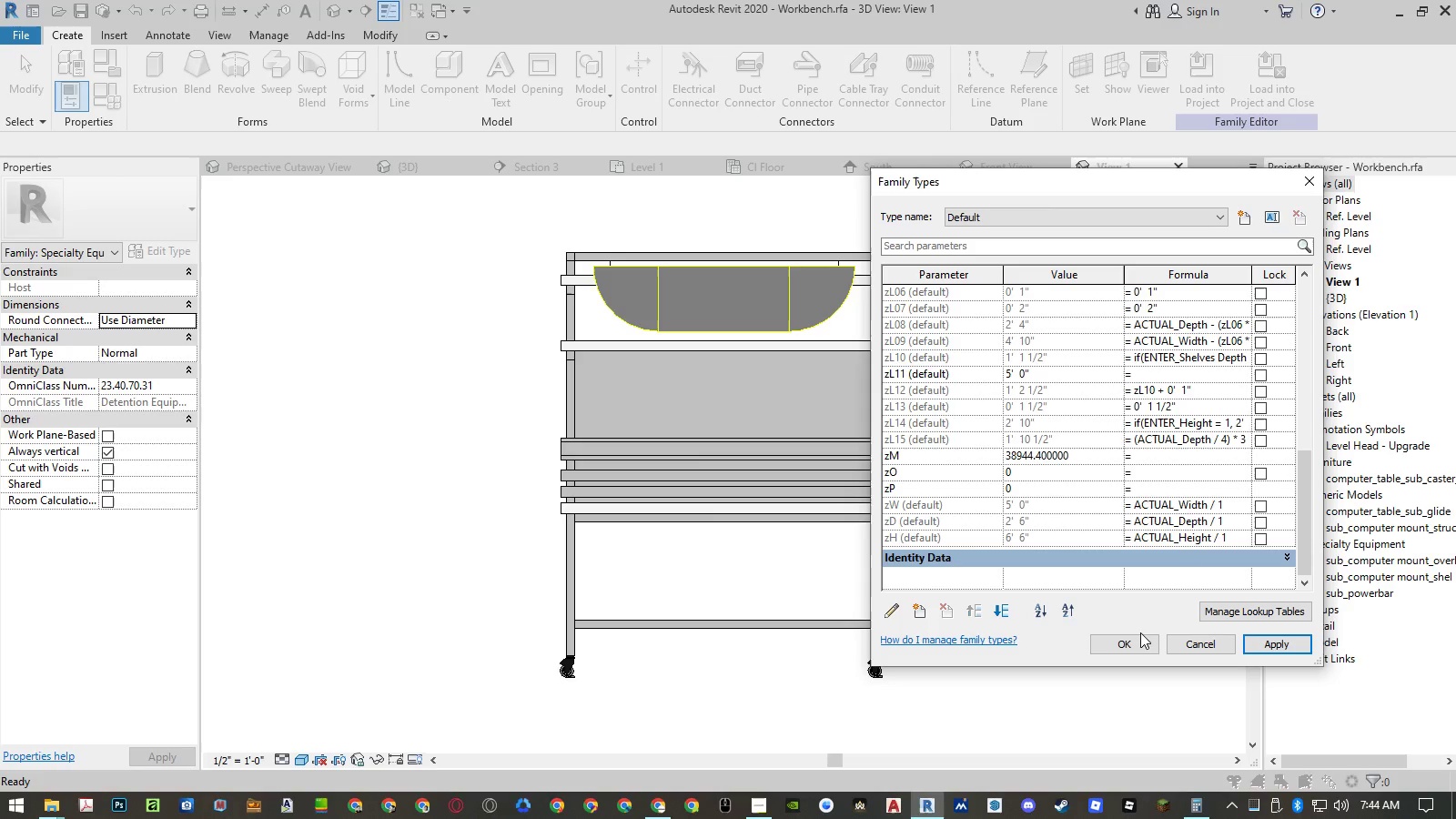 
left_click([1121, 644])
 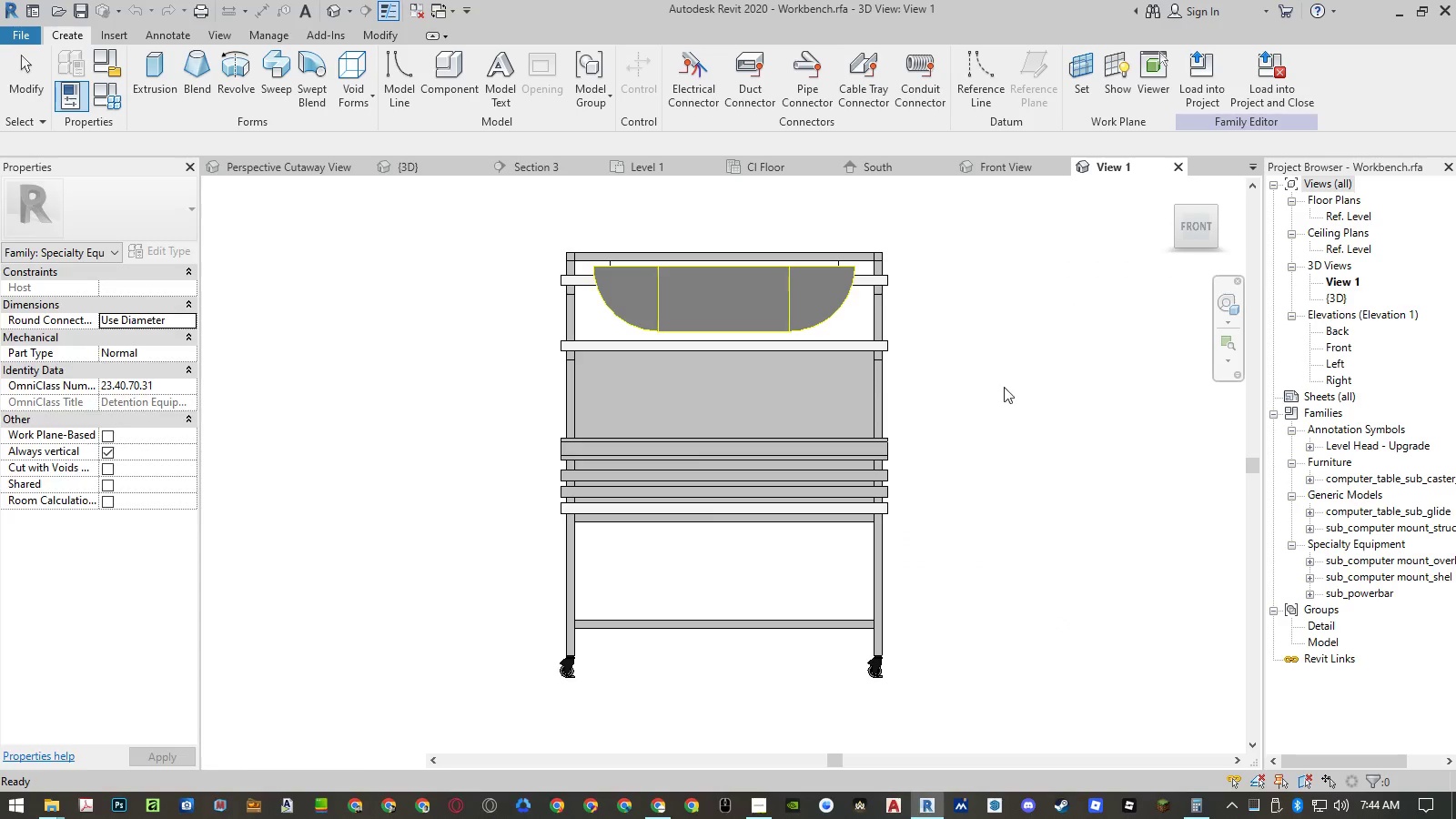 
left_click([1009, 369])
 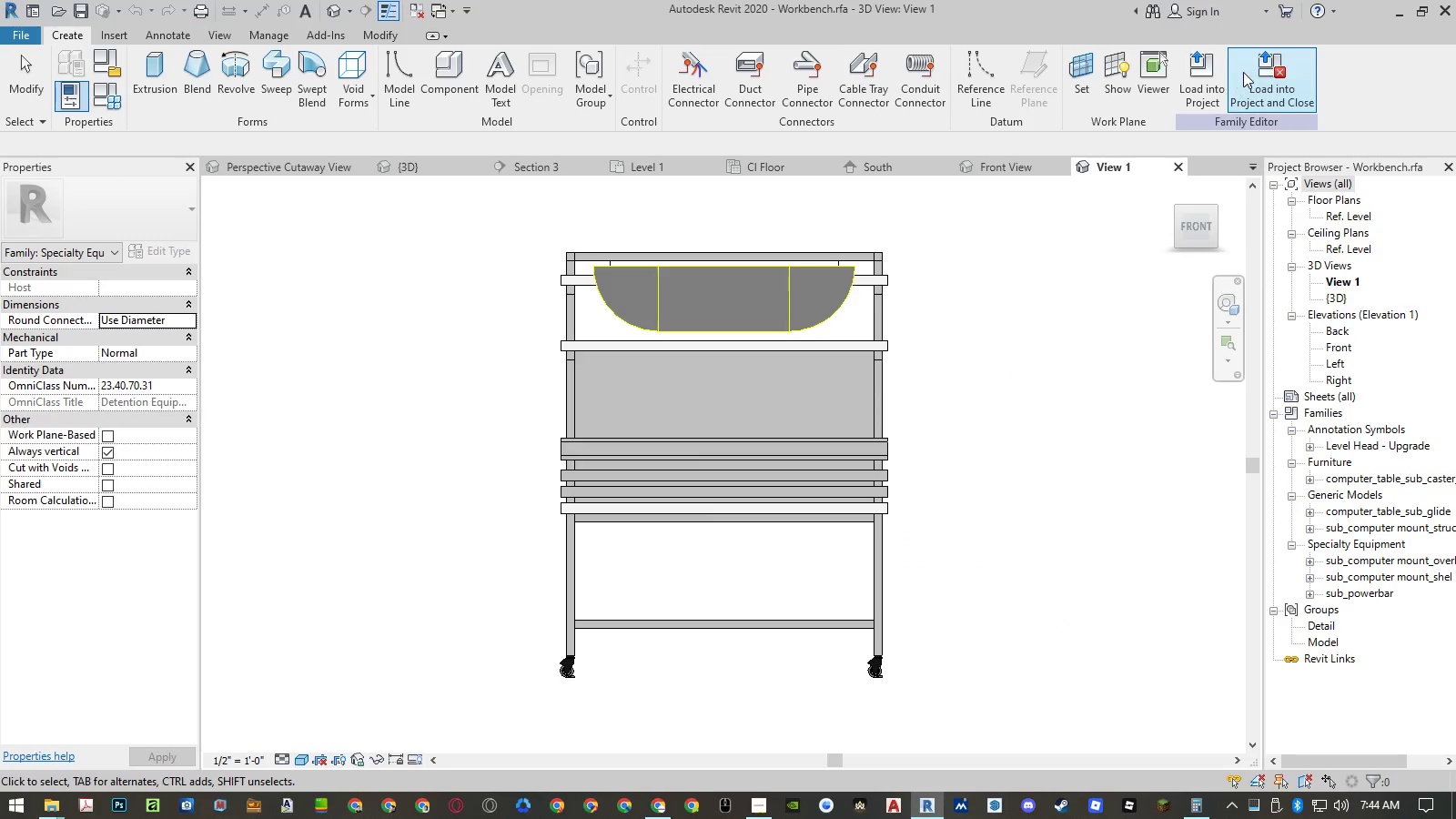 
left_click([1265, 75])
 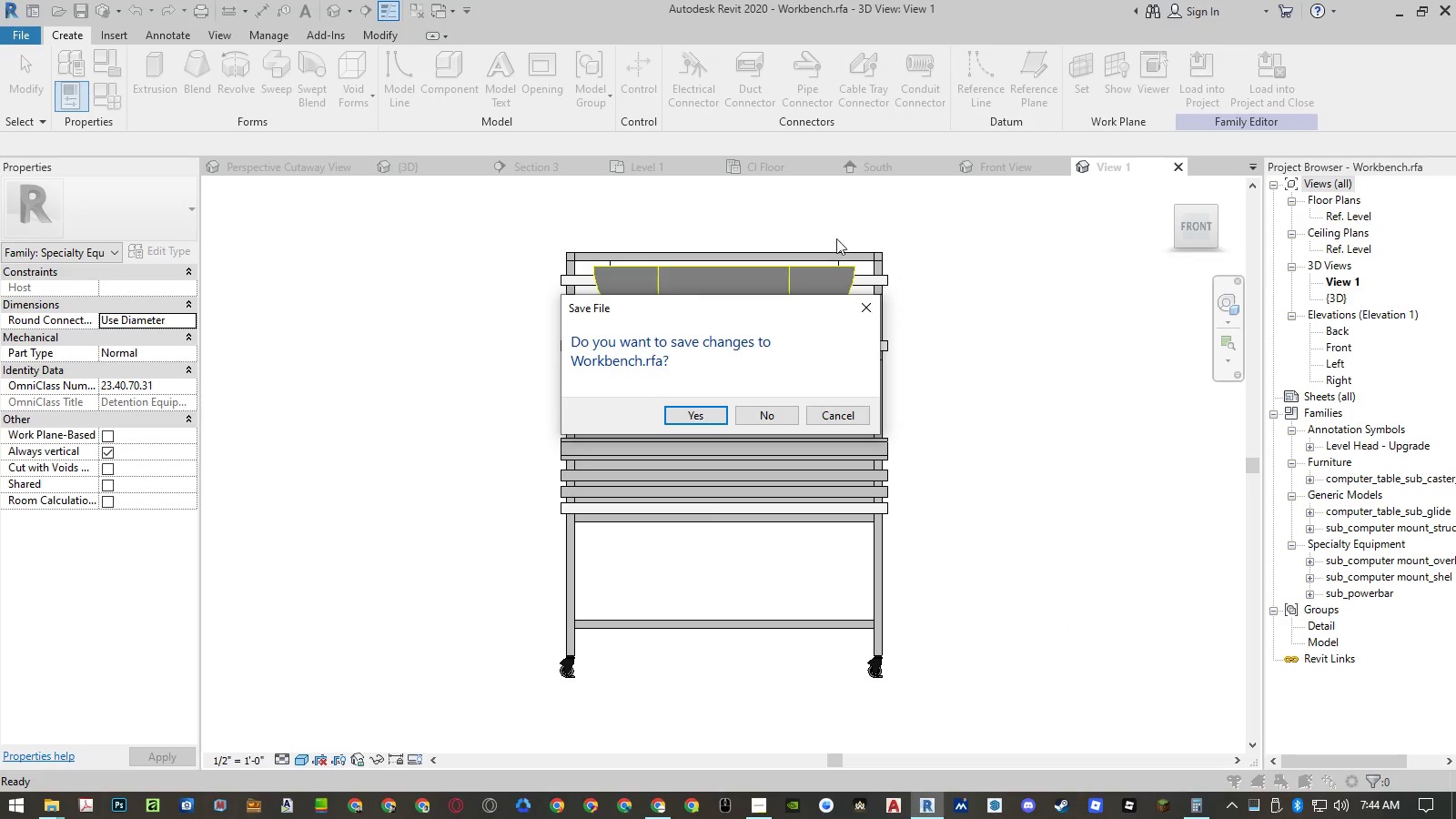 
left_click([756, 412])
 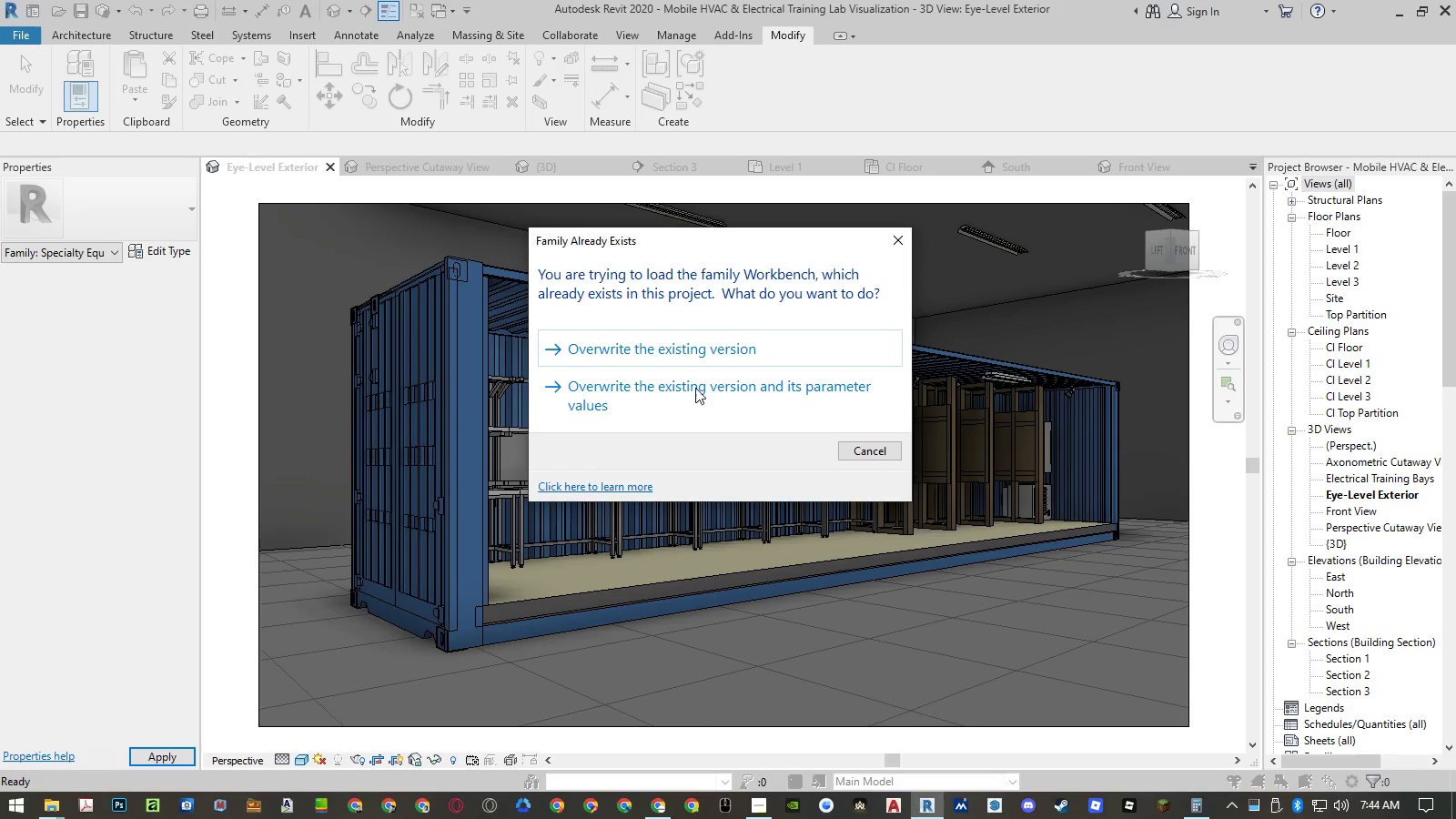 
left_click([700, 381])
 